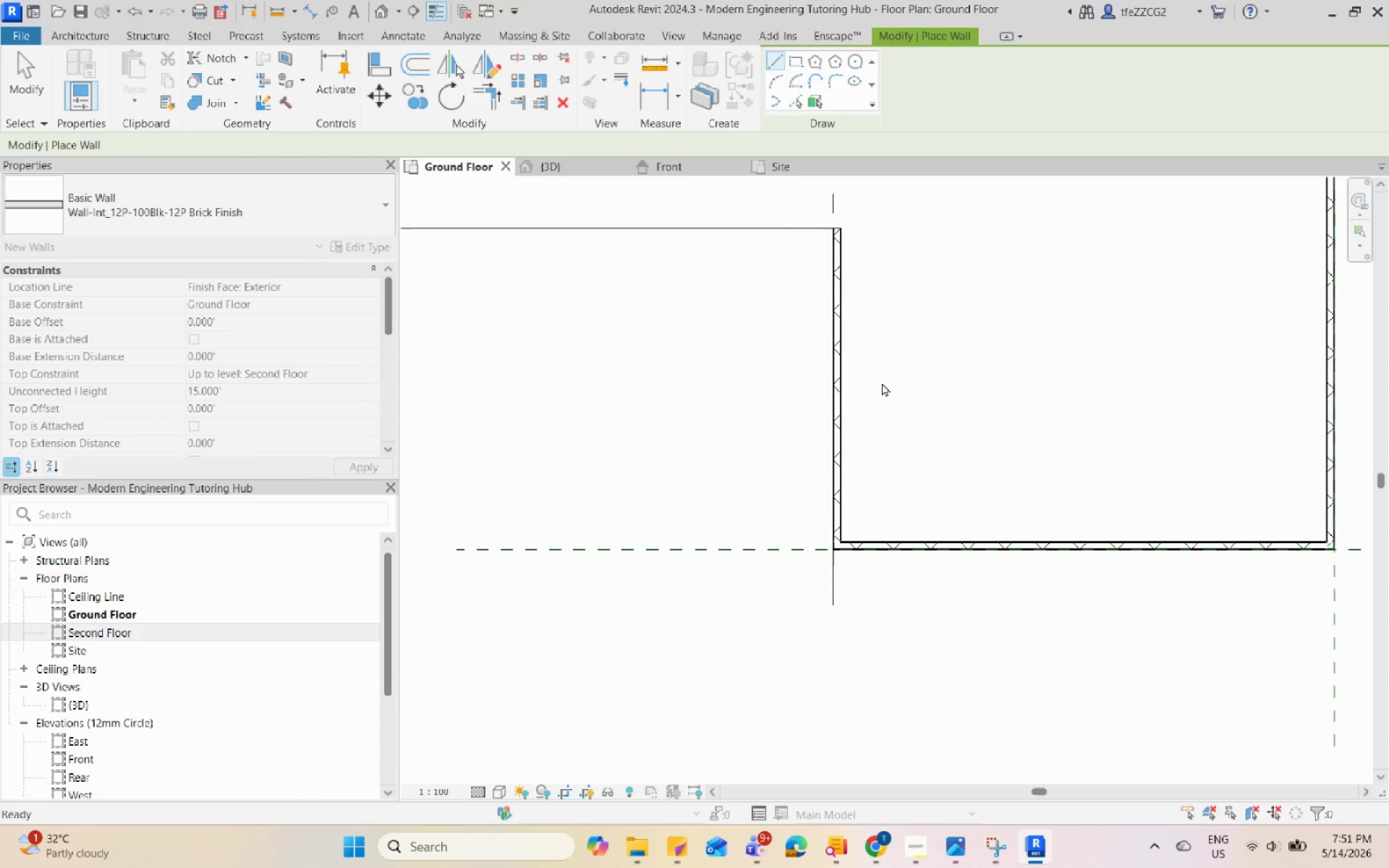 
key(Escape)
 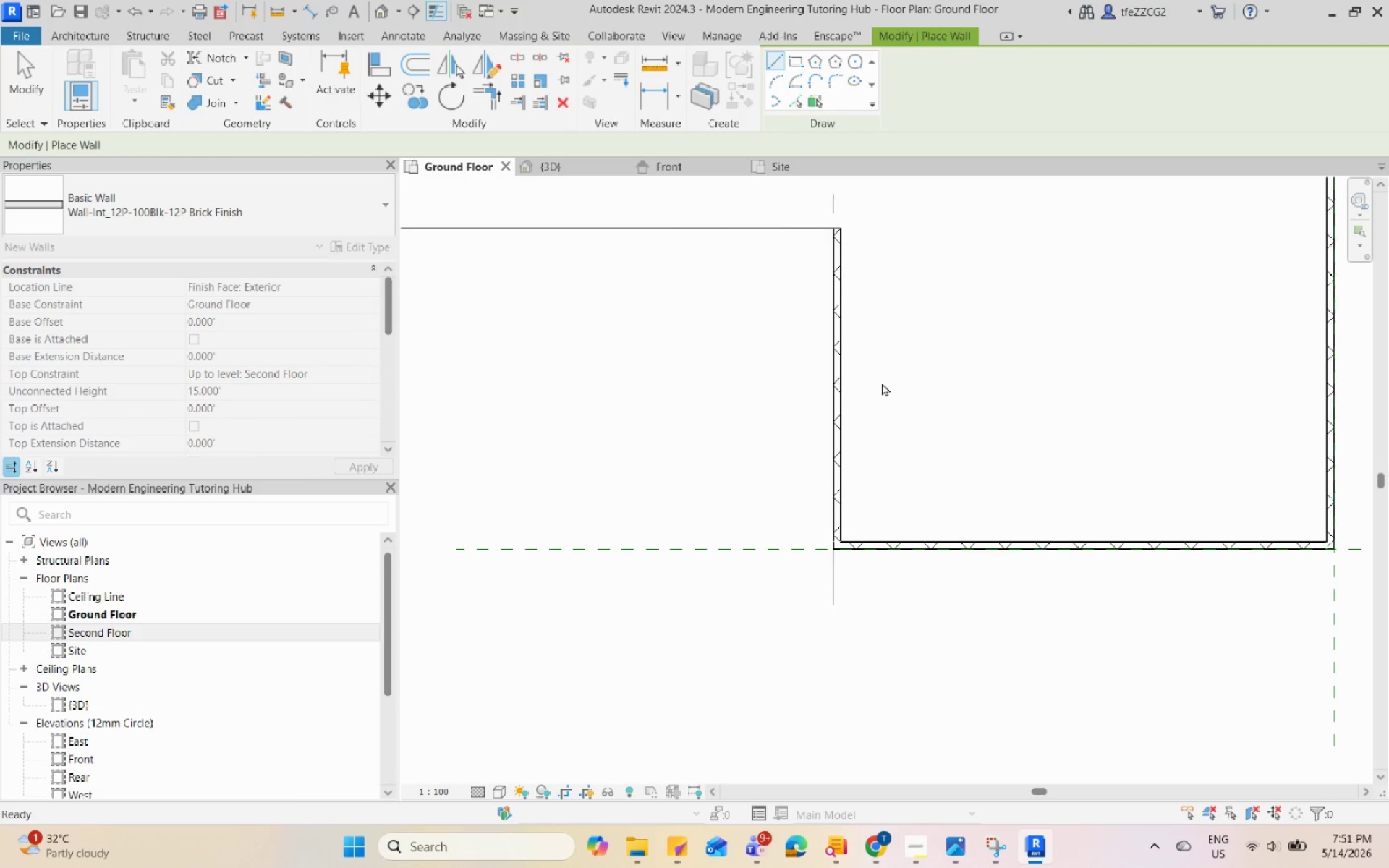 
scroll: coordinate [880, 396], scroll_direction: down, amount: 3.0
 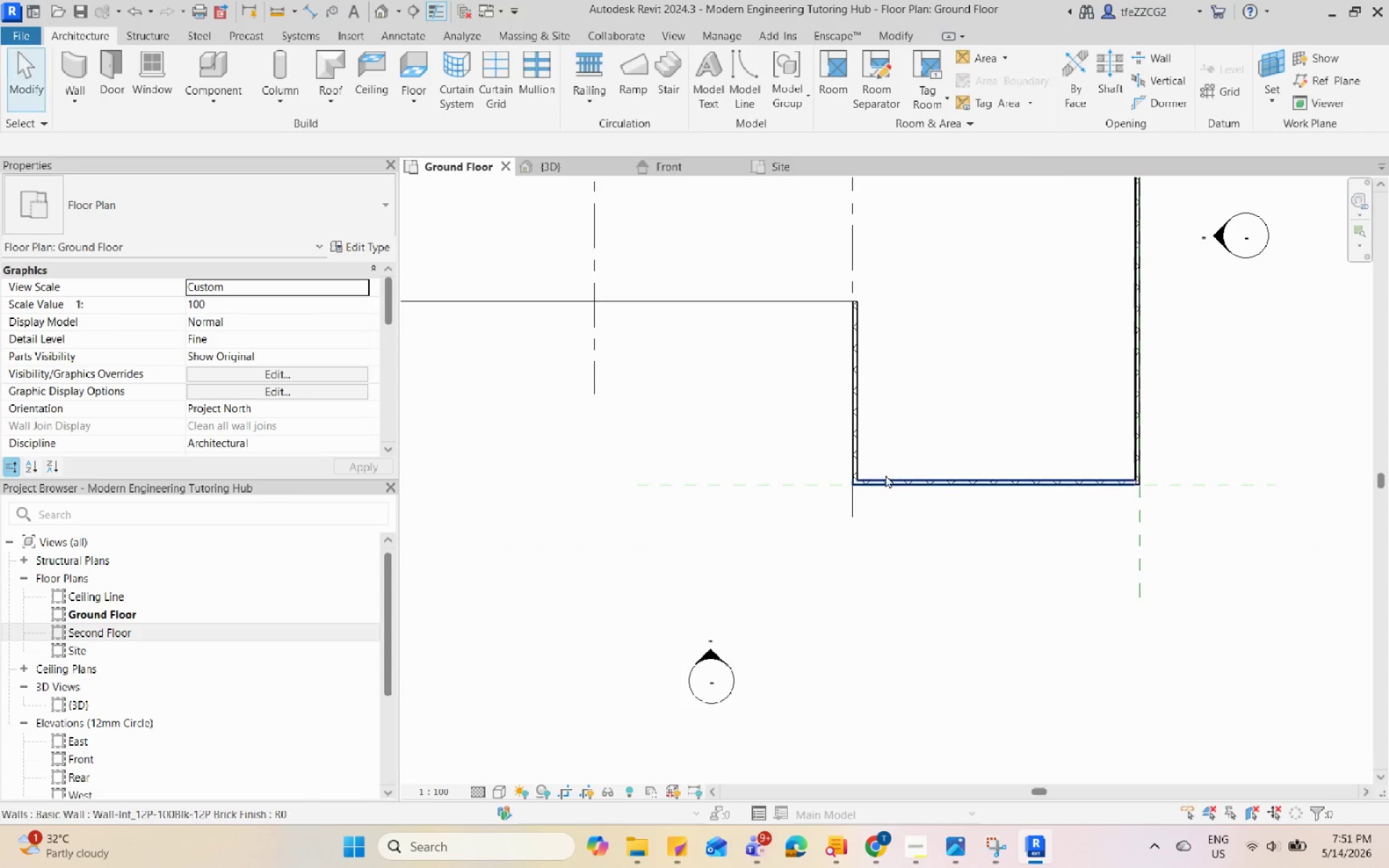 
left_click([886, 477])
 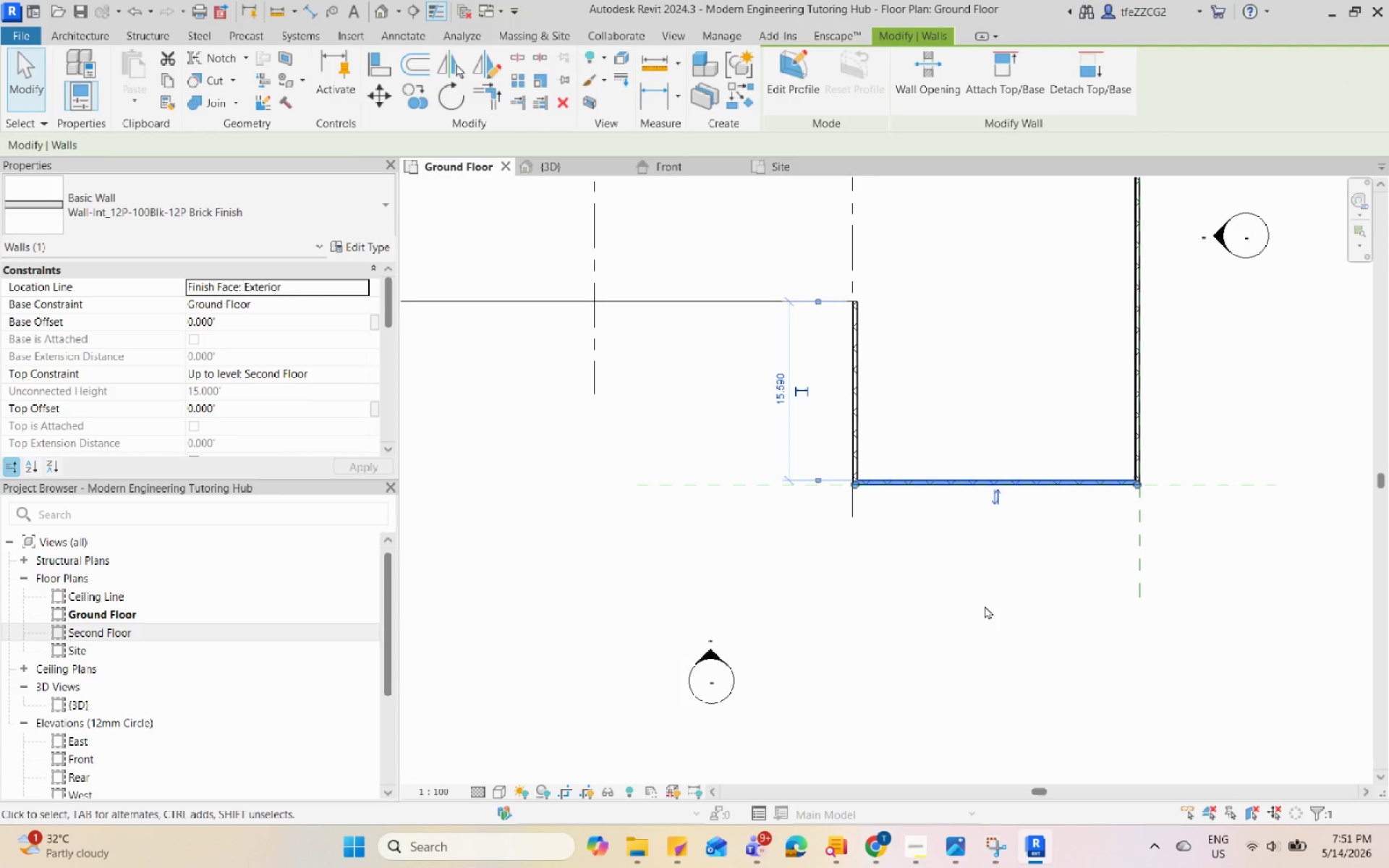 
wait(6.03)
 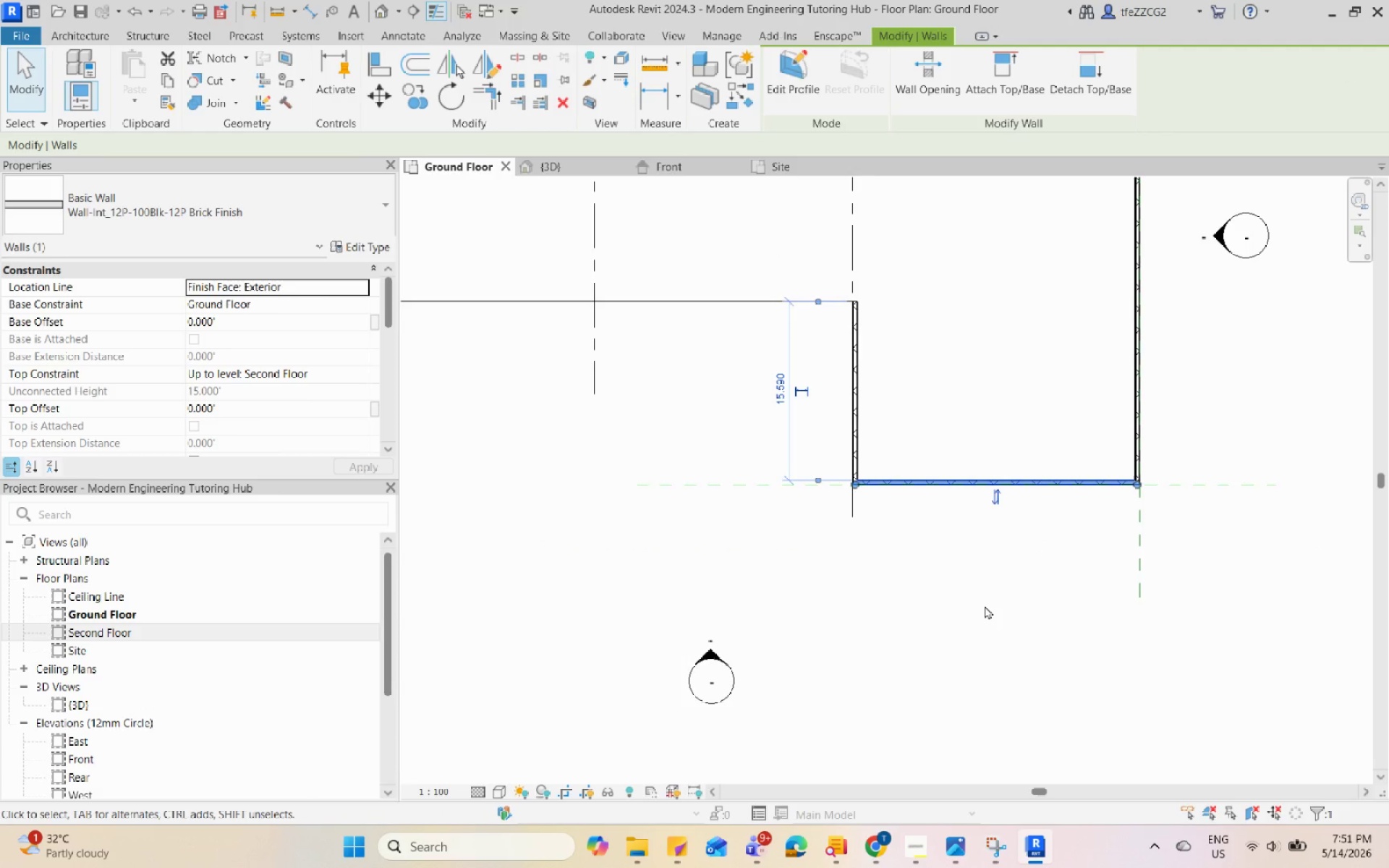 
scroll: coordinate [961, 583], scroll_direction: up, amount: 1.0
 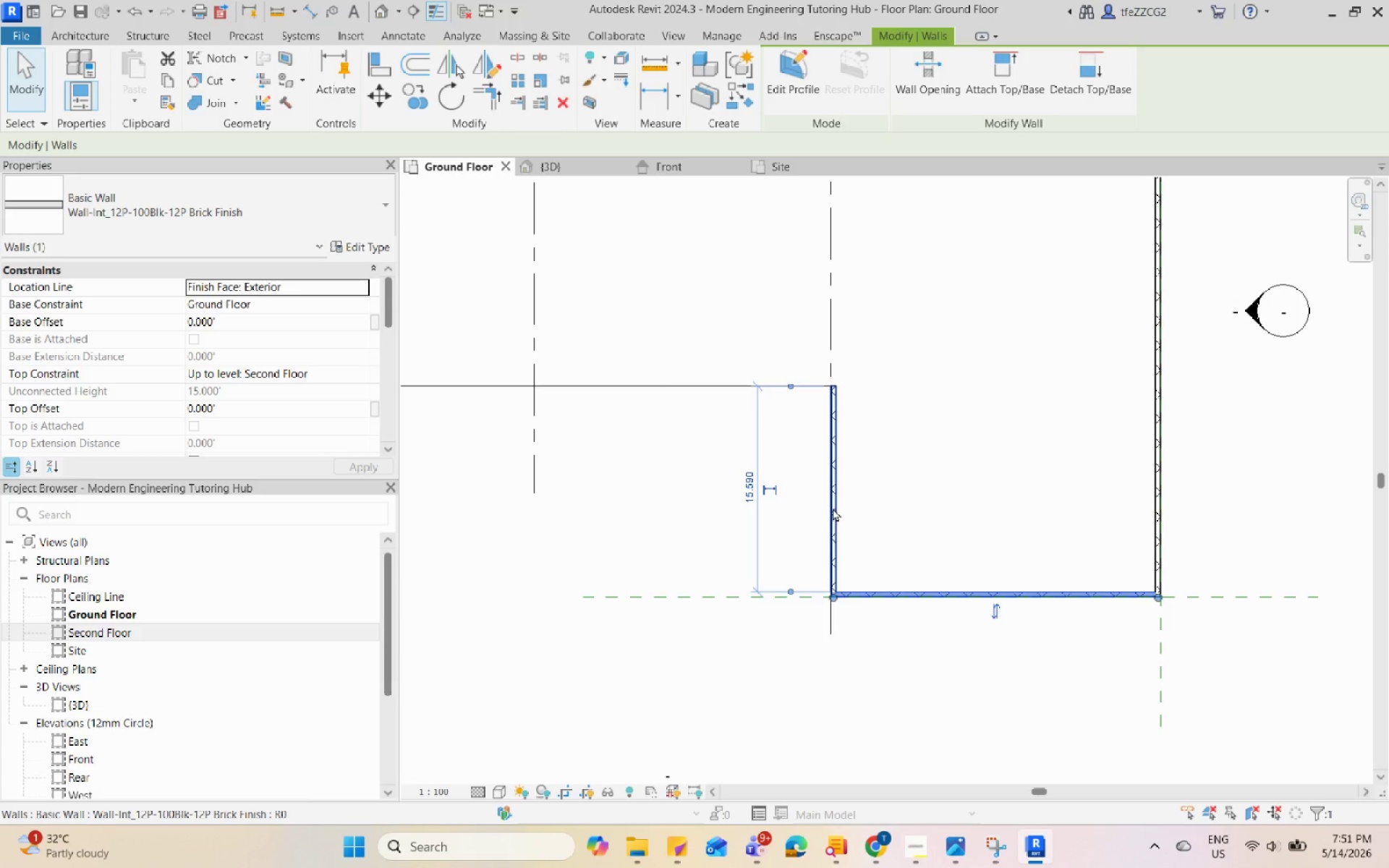 
wait(18.95)
 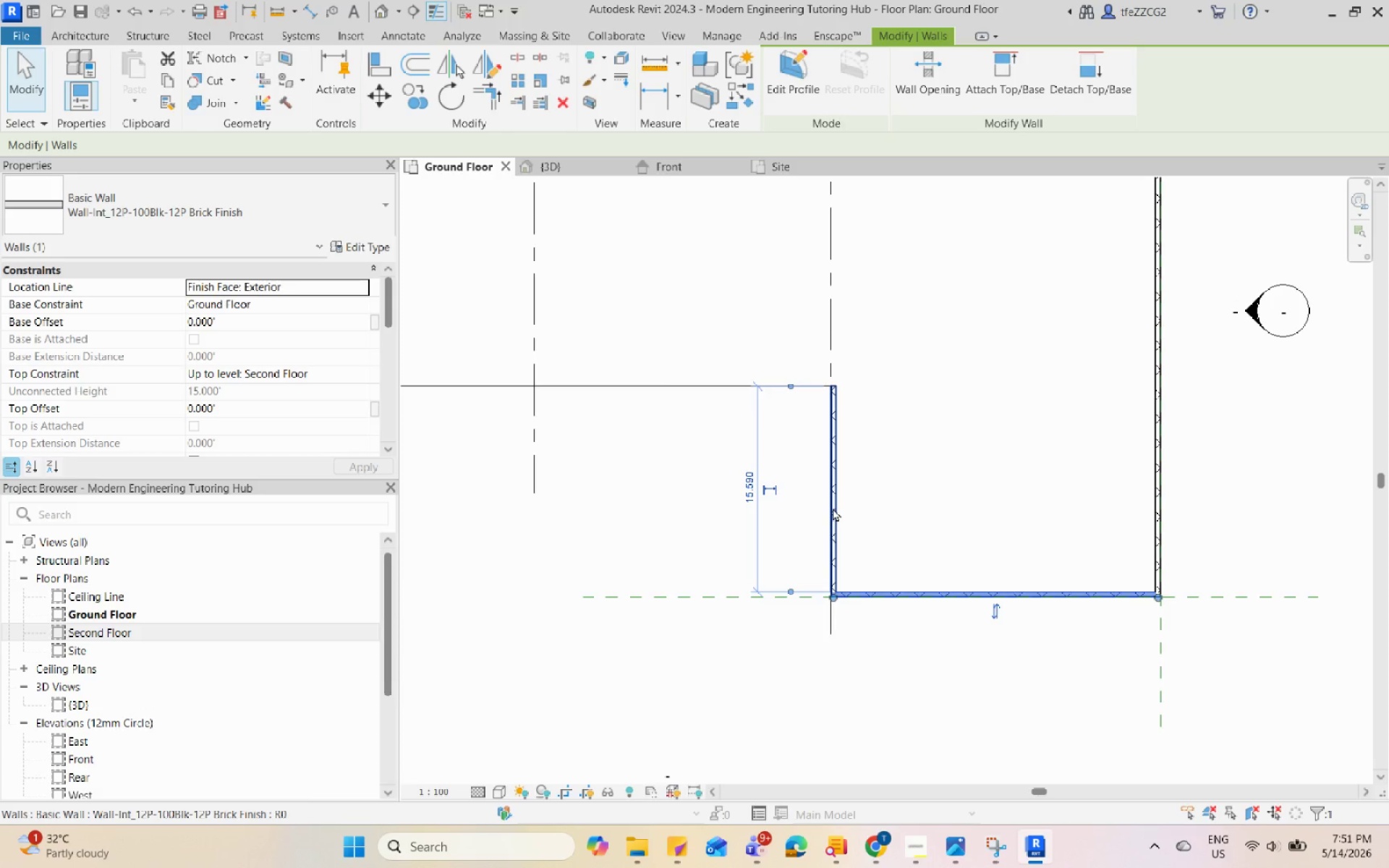 
left_click([366, 239])
 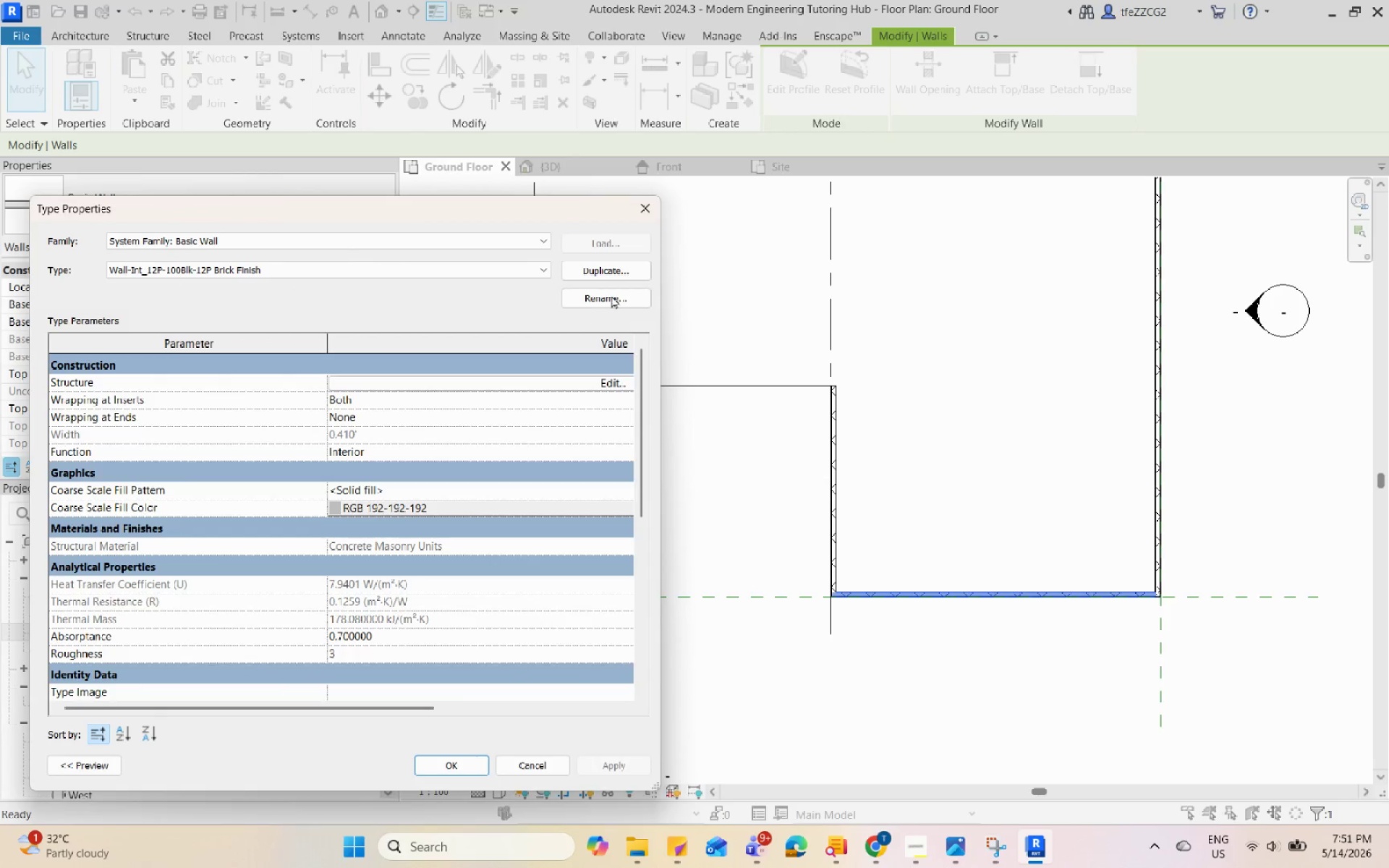 
left_click([621, 271])
 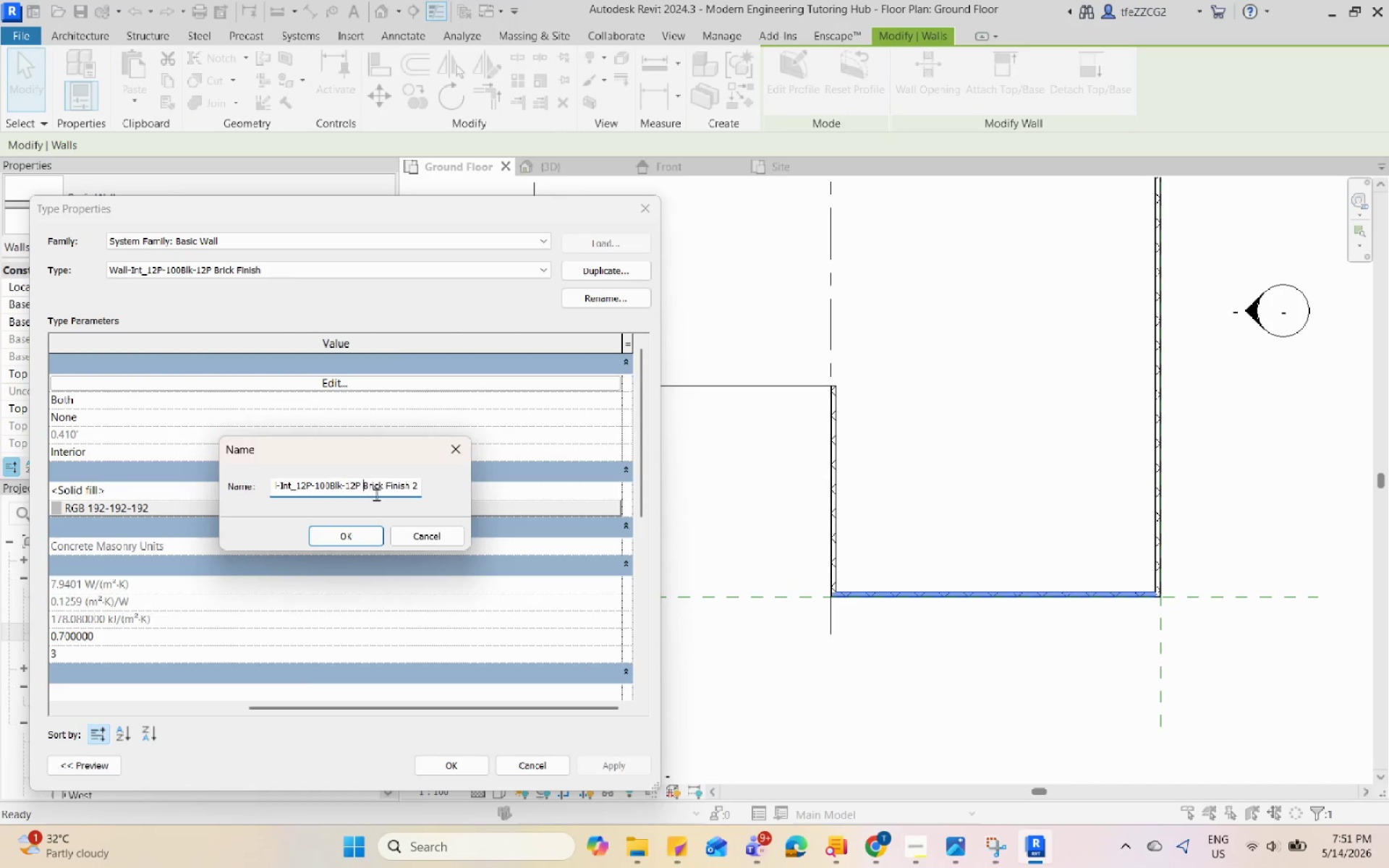 
left_click_drag(start_coordinate=[364, 487], to_coordinate=[511, 502])
 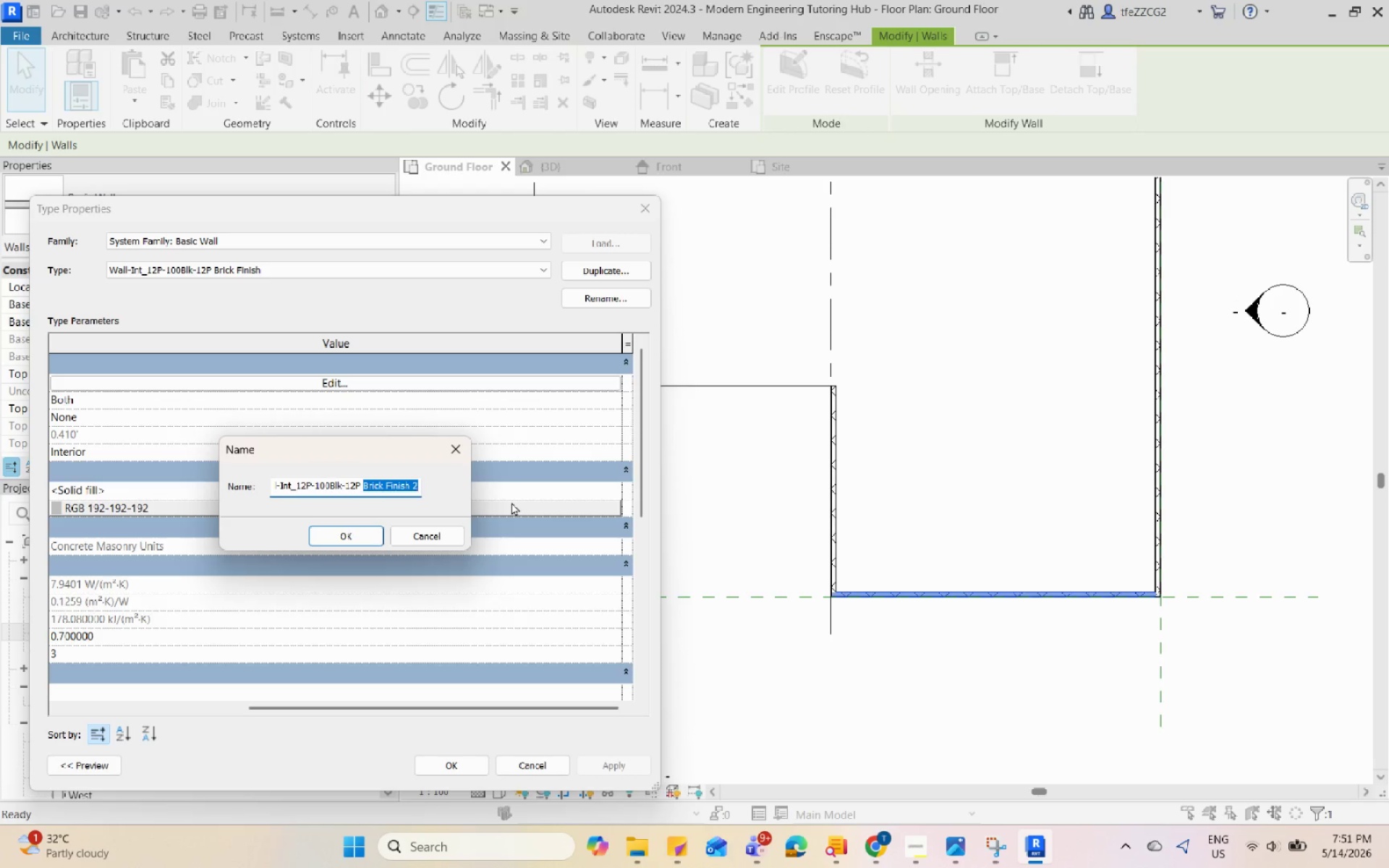 
type(Wood Finish)
 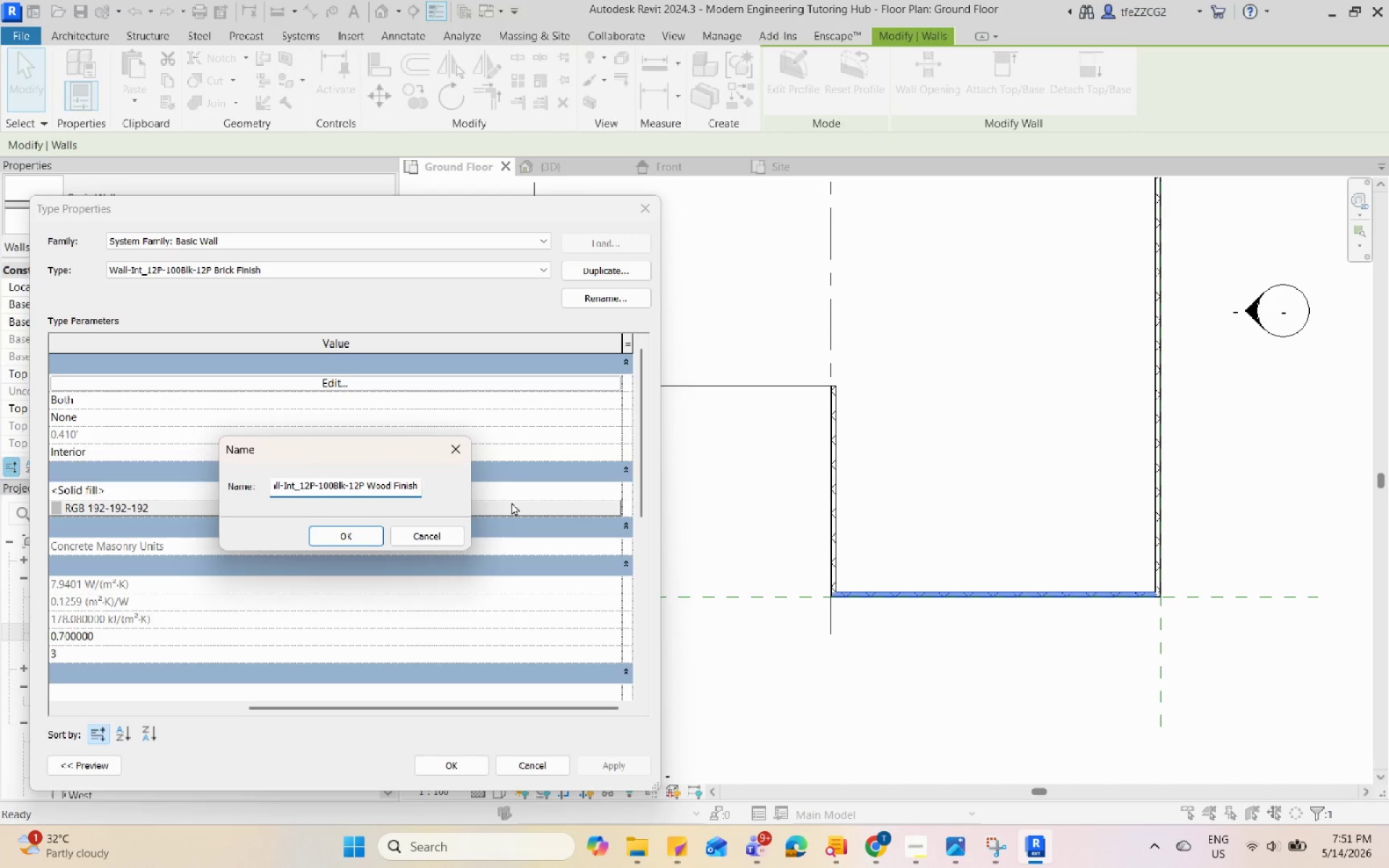 
left_click([366, 537])
 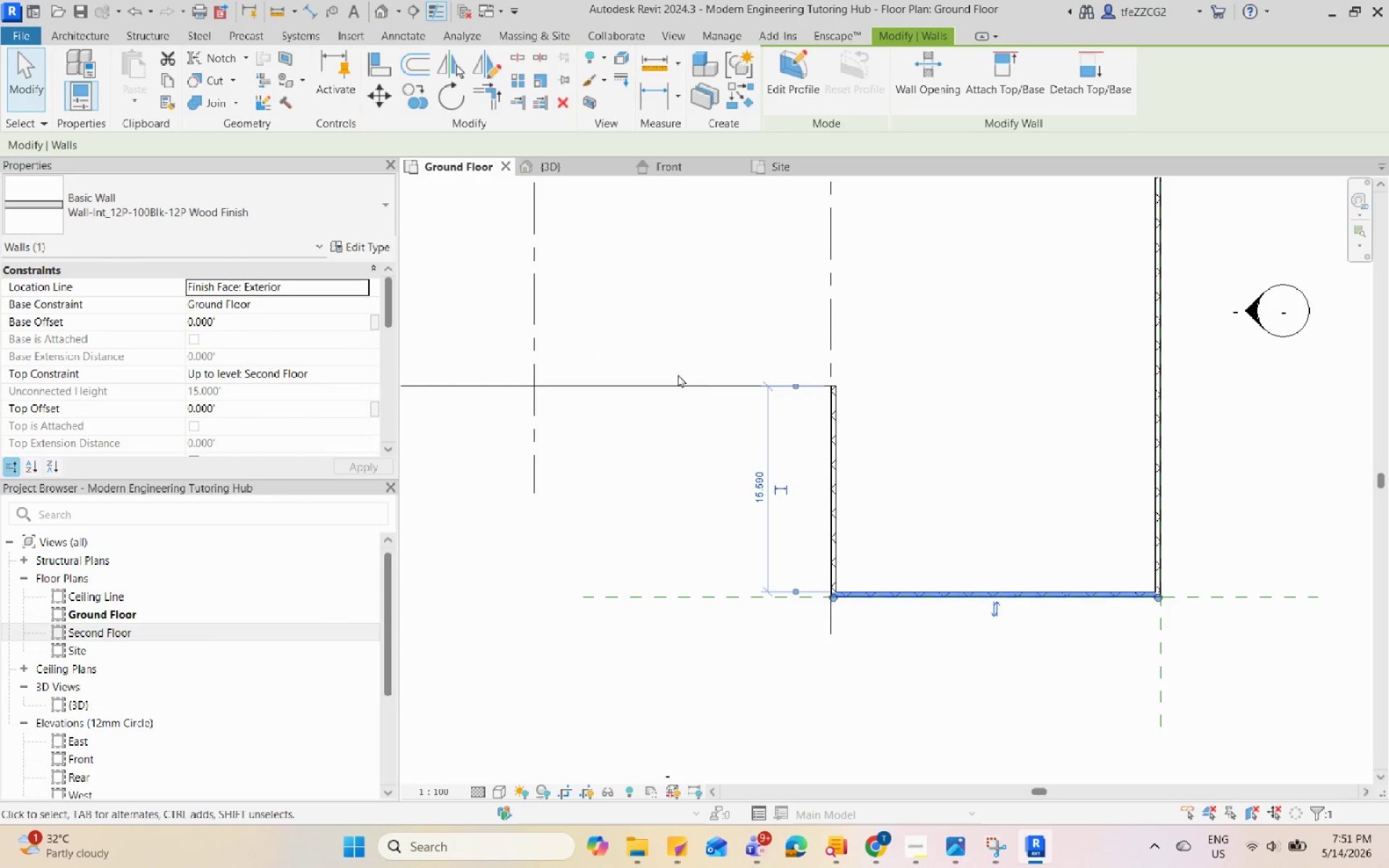 
double_click([833, 412])
 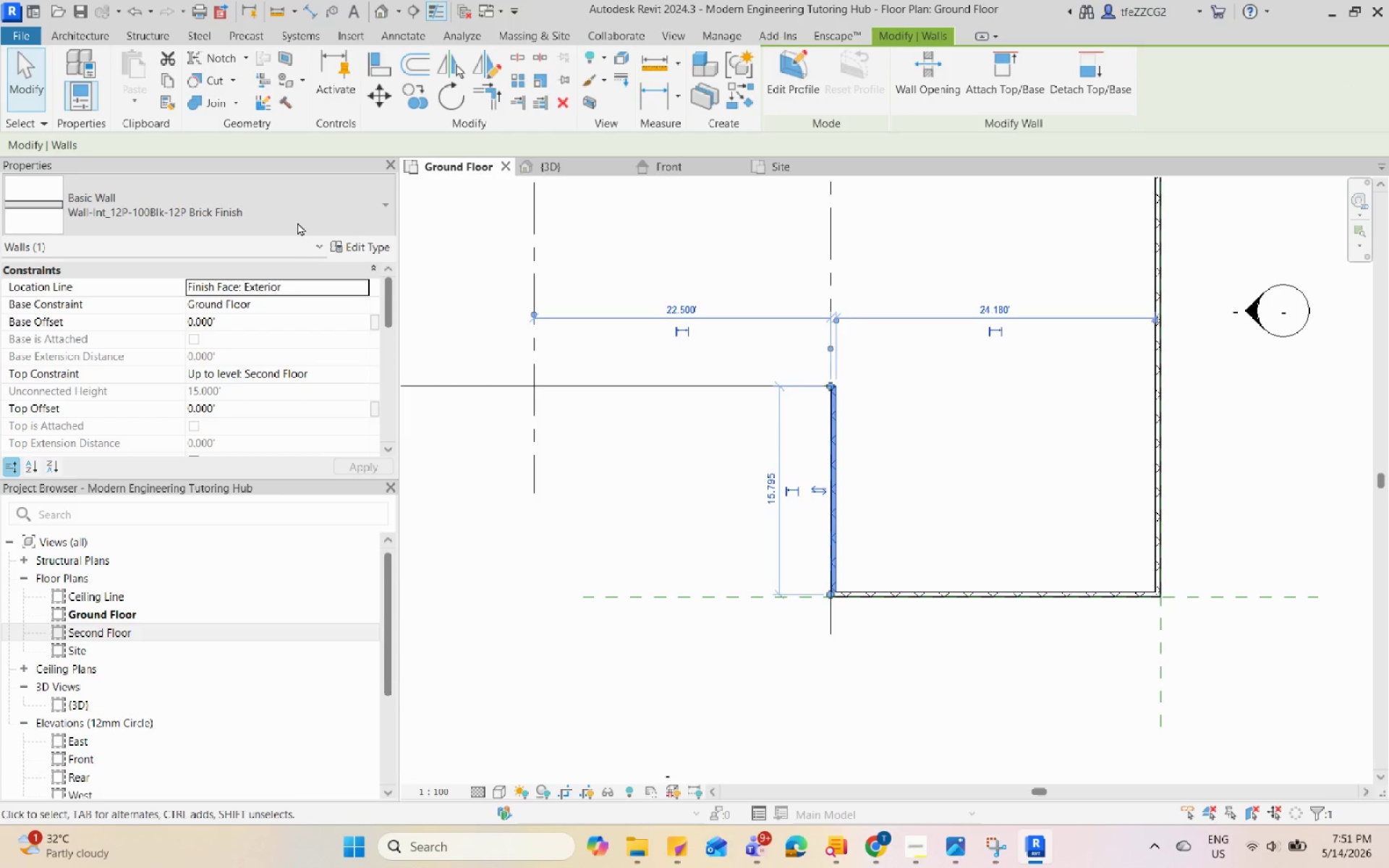 
left_click([296, 221])
 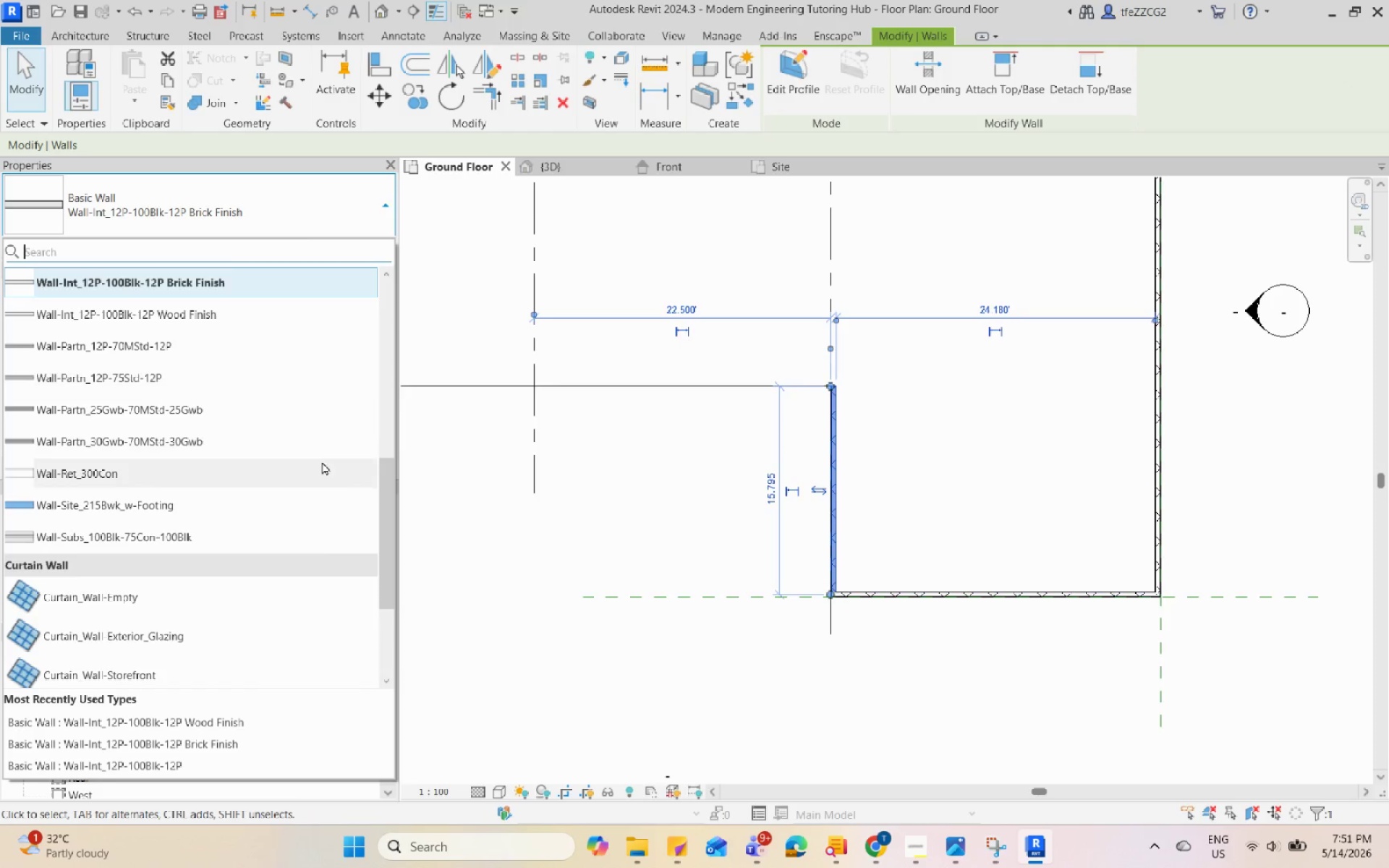 
scroll: coordinate [322, 462], scroll_direction: up, amount: 1.0
 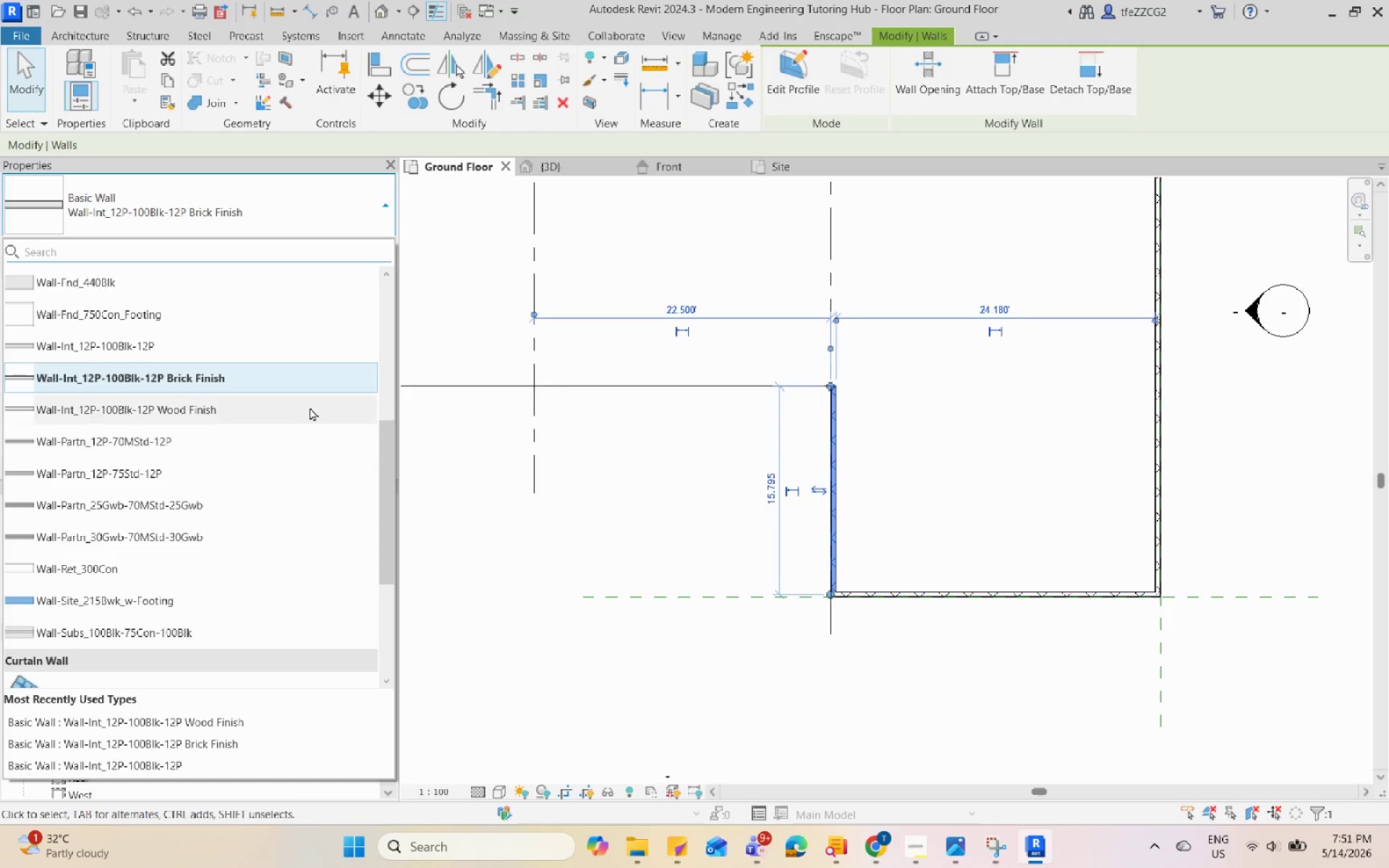 
left_click([308, 407])
 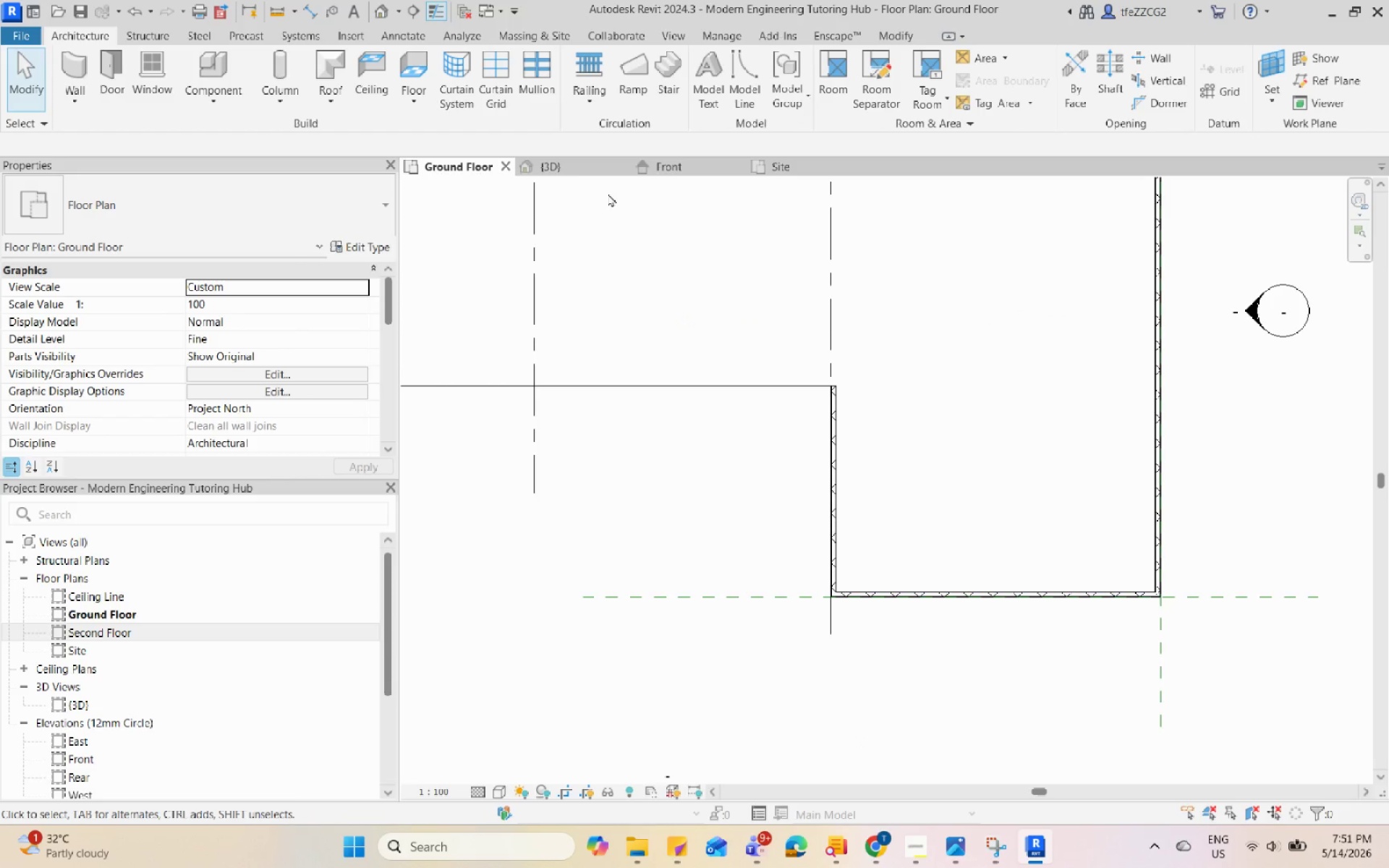 
left_click([570, 169])
 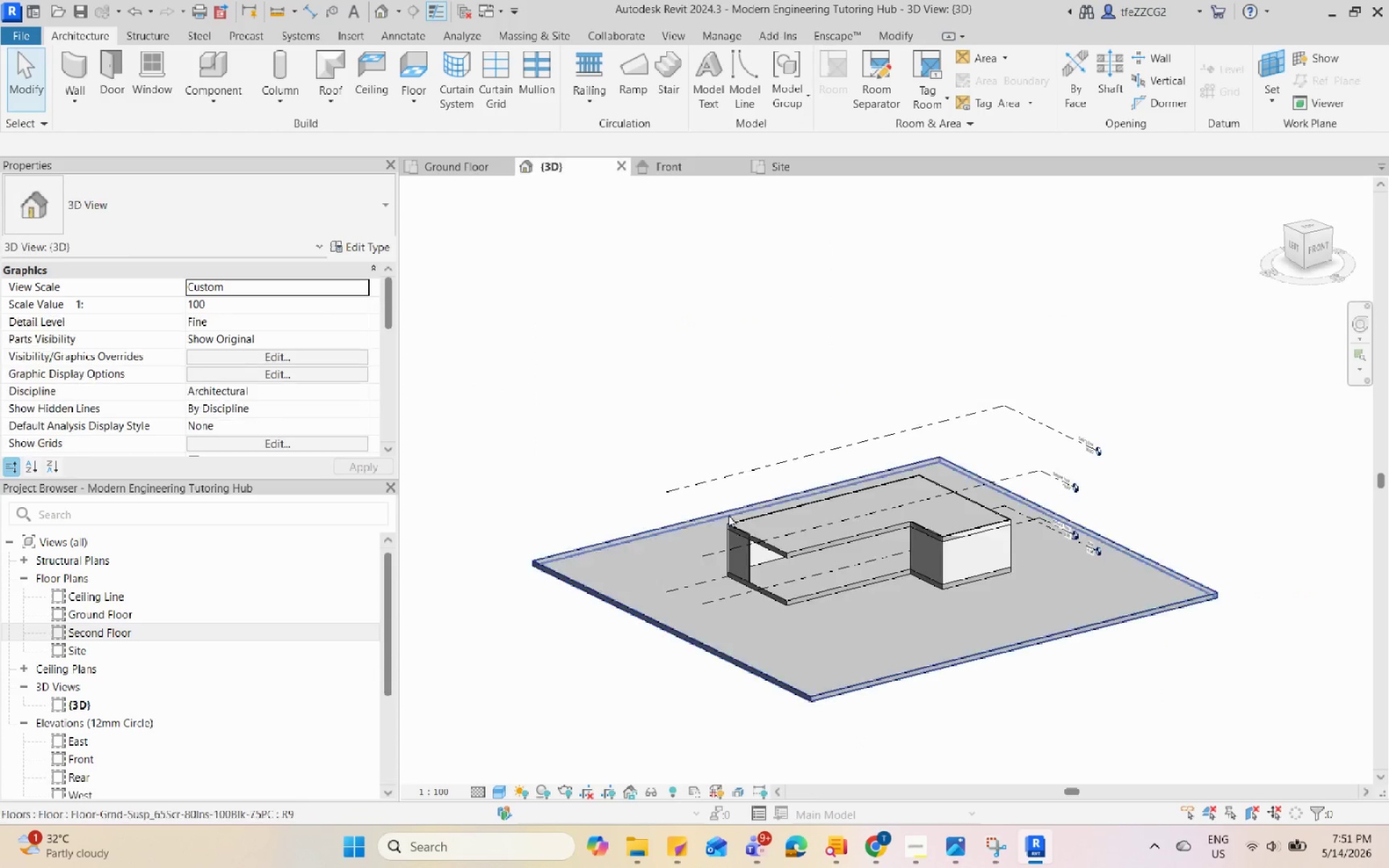 
hold_key(key=ShiftLeft, duration=1.23)
 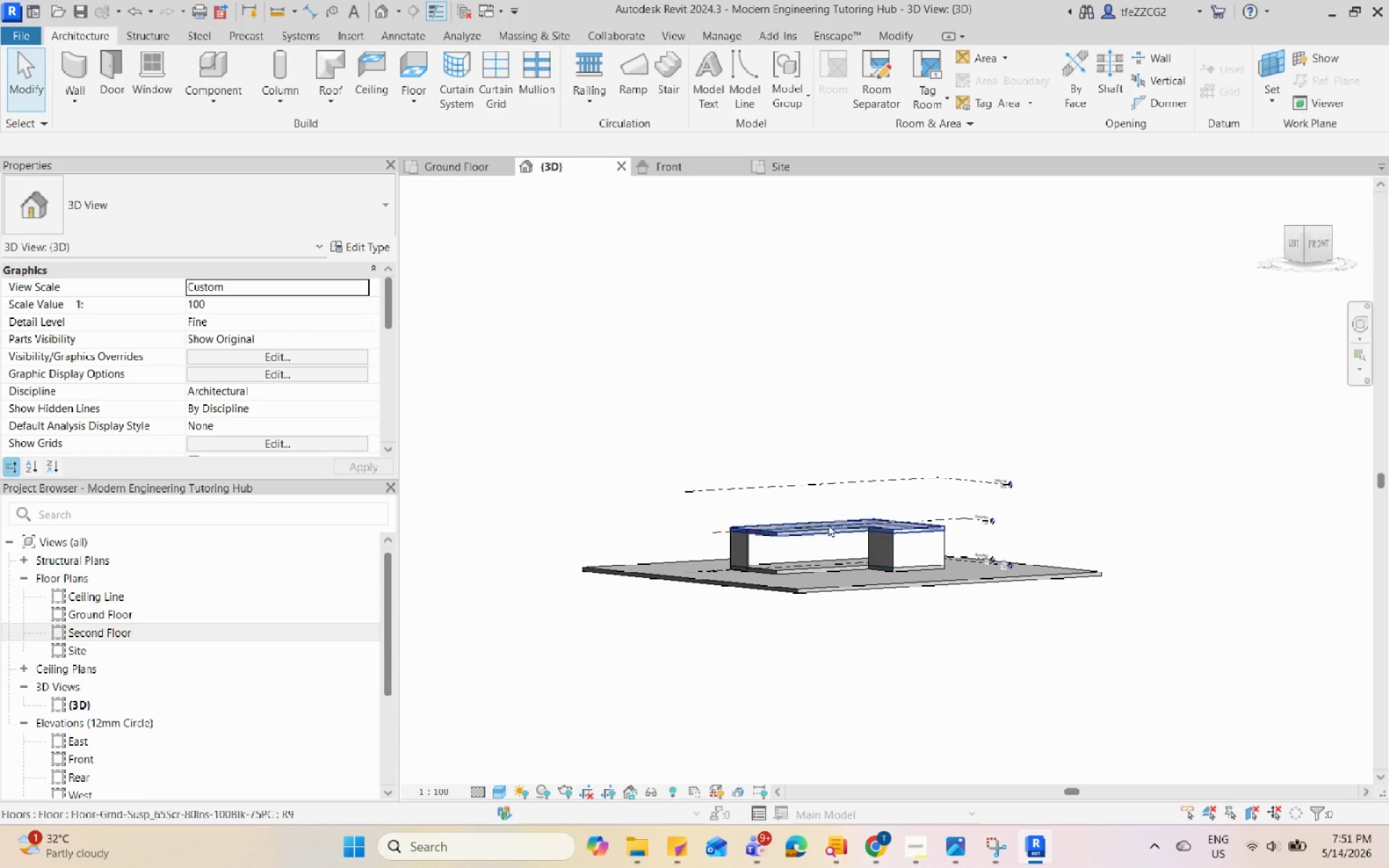 
scroll: coordinate [742, 551], scroll_direction: down, amount: 2.0
 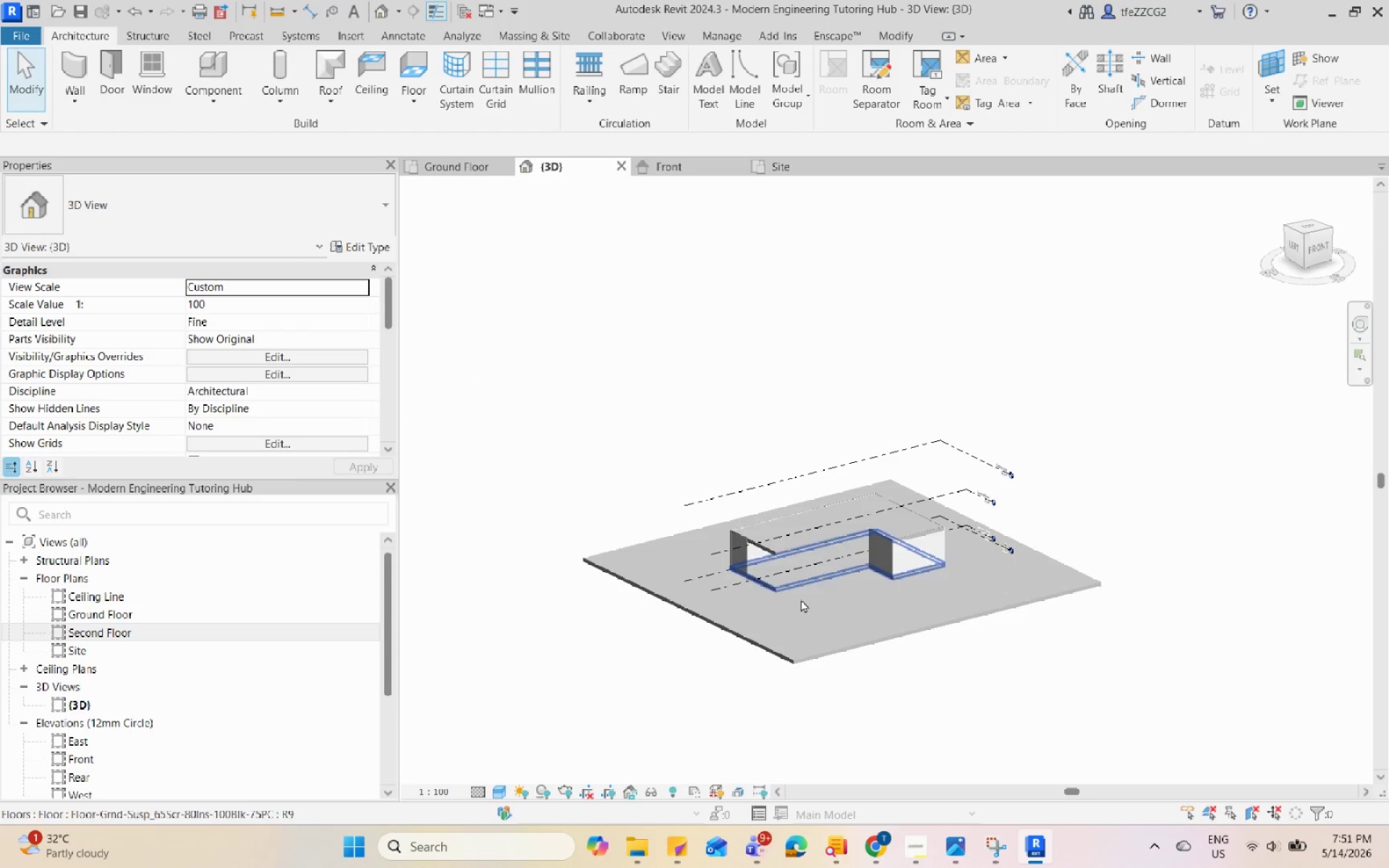 
scroll: coordinate [828, 524], scroll_direction: up, amount: 8.0
 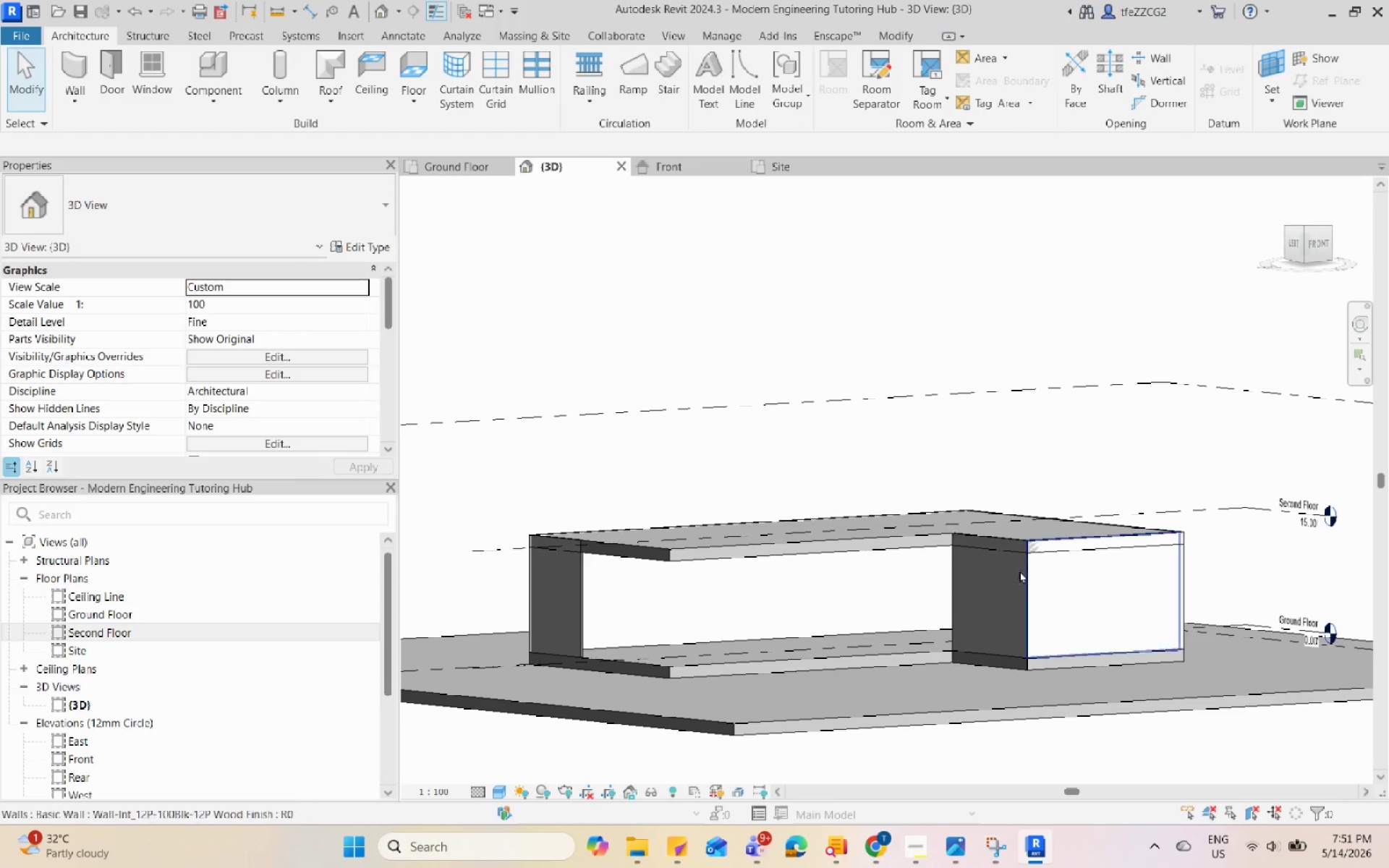 
left_click([1021, 579])
 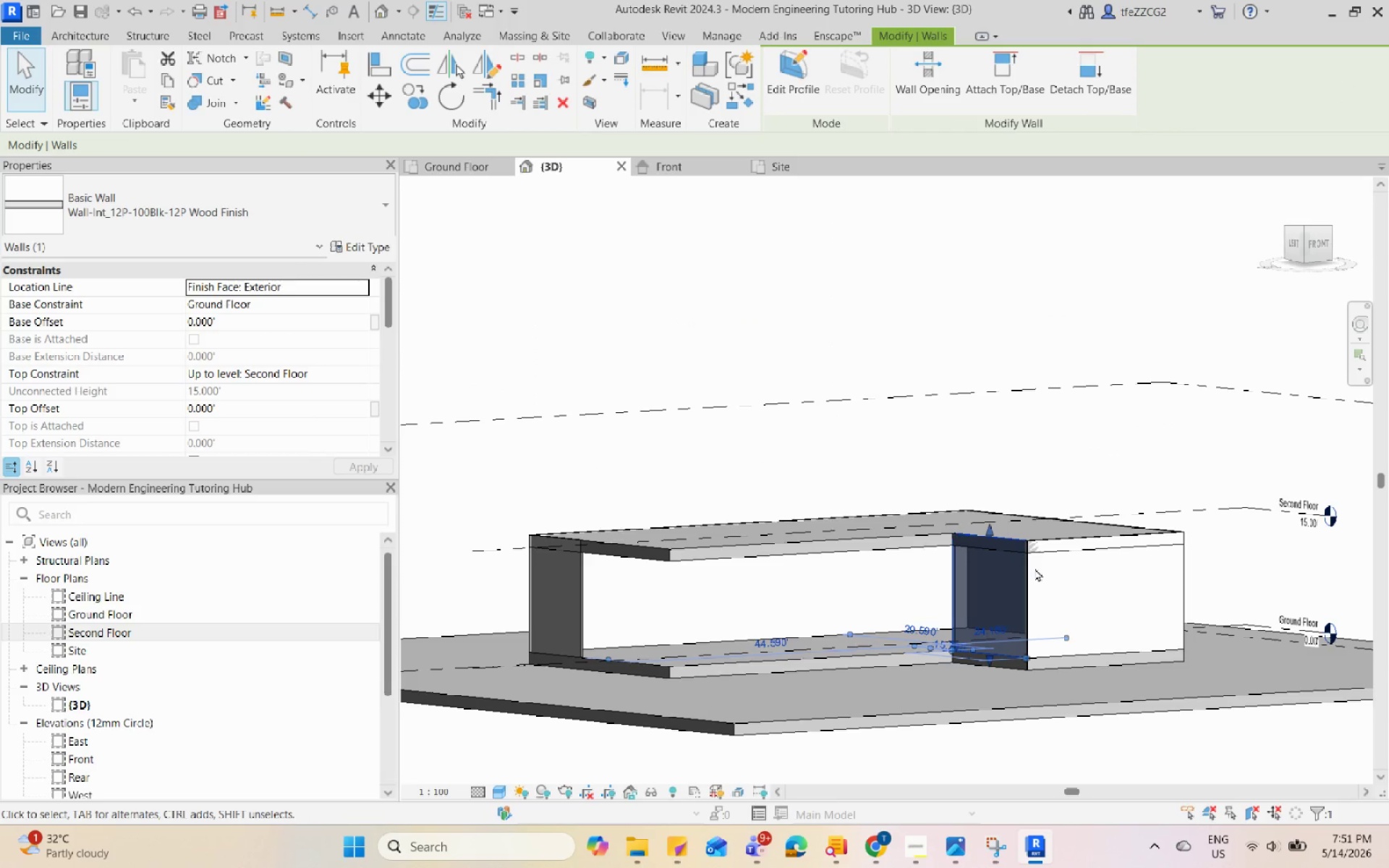 
left_click([1025, 574])
 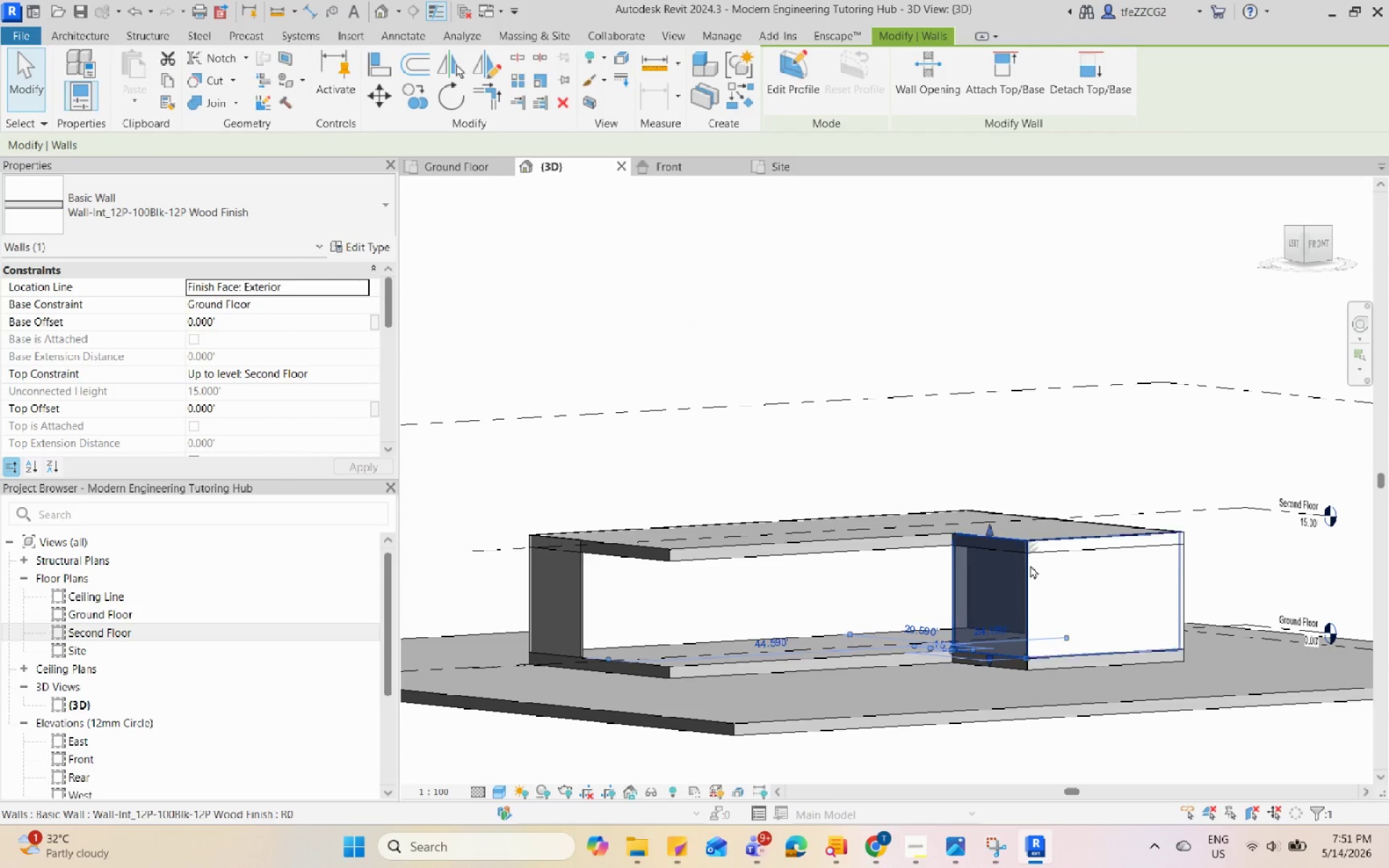 
key(Escape)
 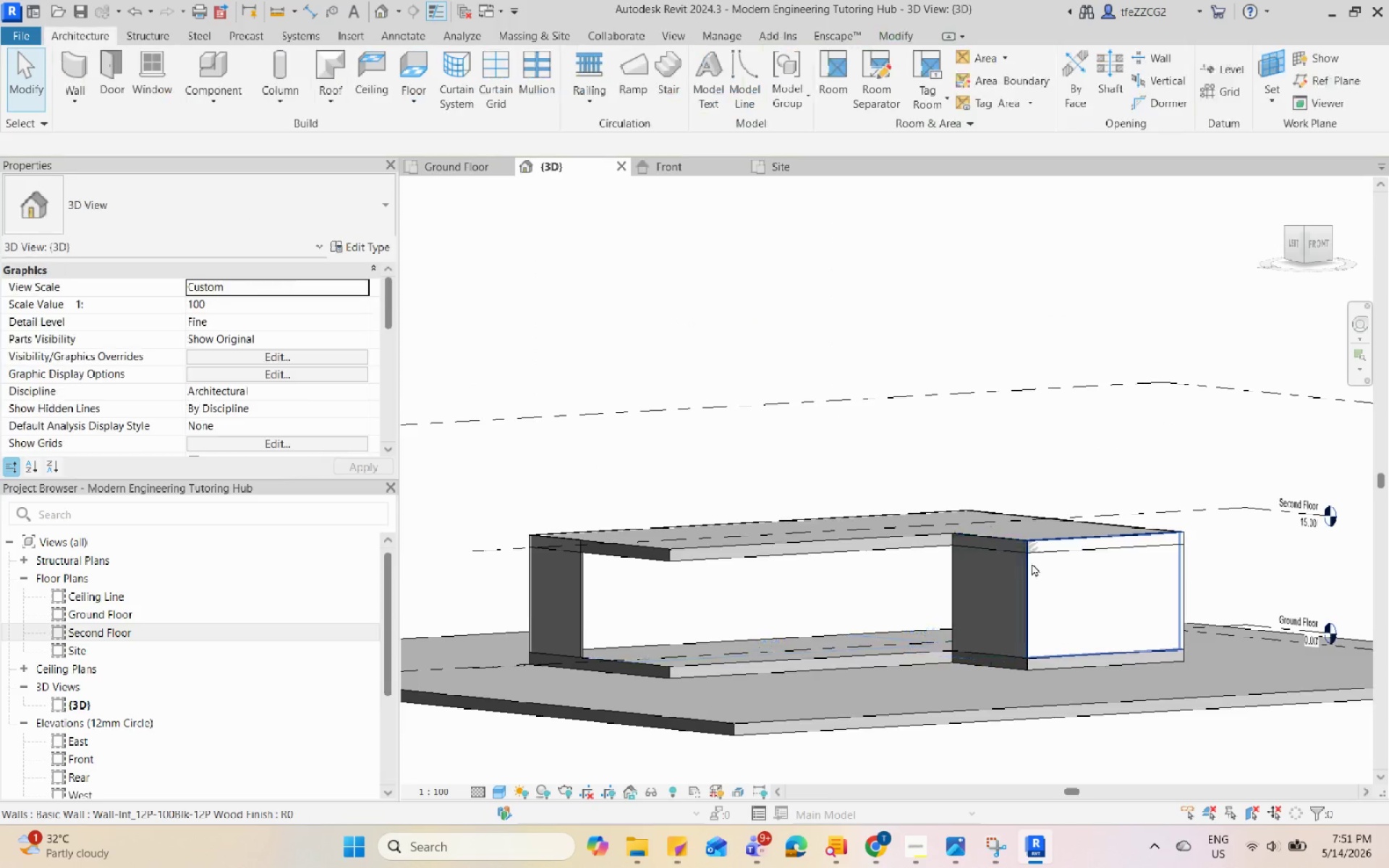 
left_click([1011, 566])
 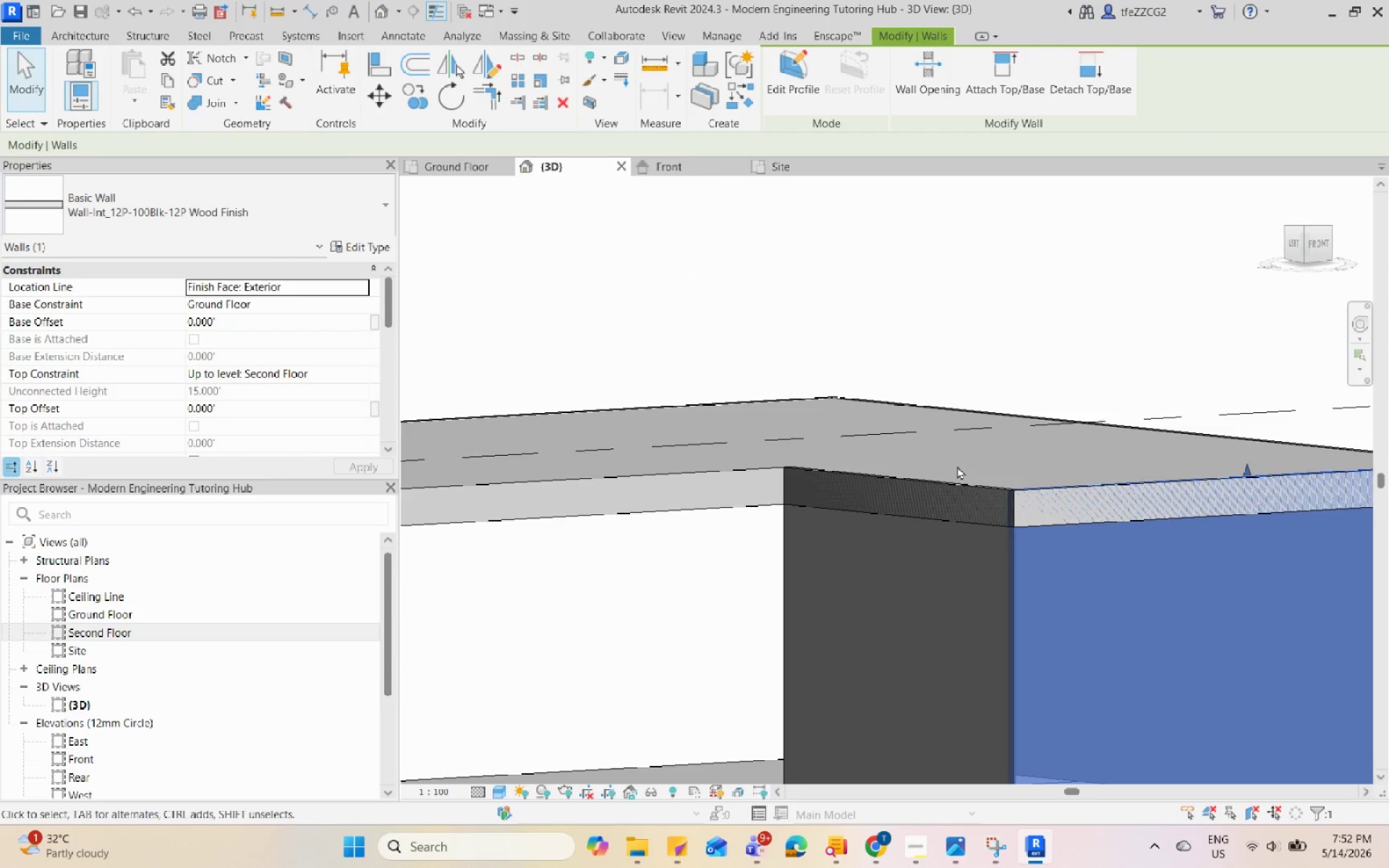 
scroll: coordinate [1035, 567], scroll_direction: up, amount: 8.0
 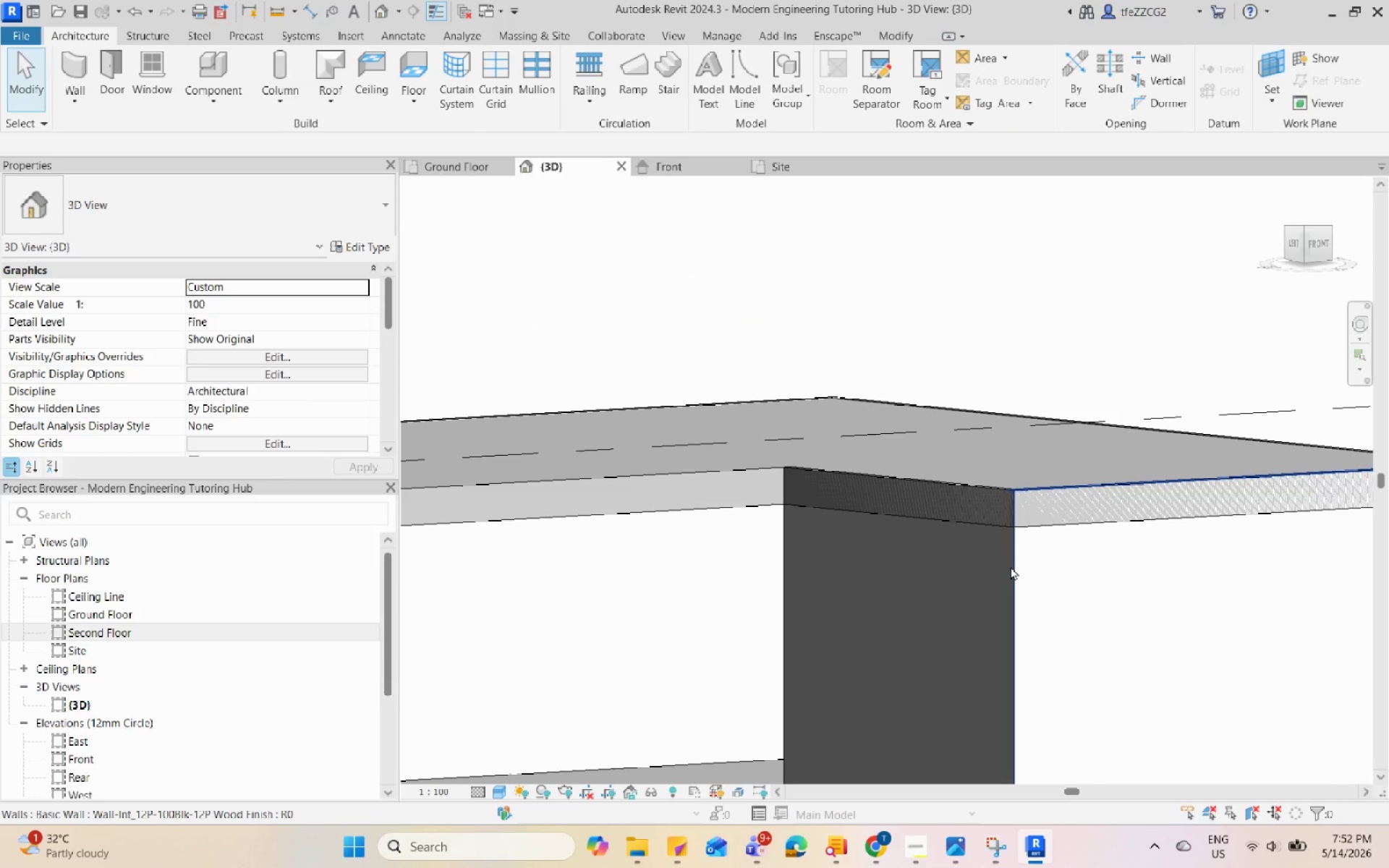 
scroll: coordinate [957, 466], scroll_direction: down, amount: 2.0
 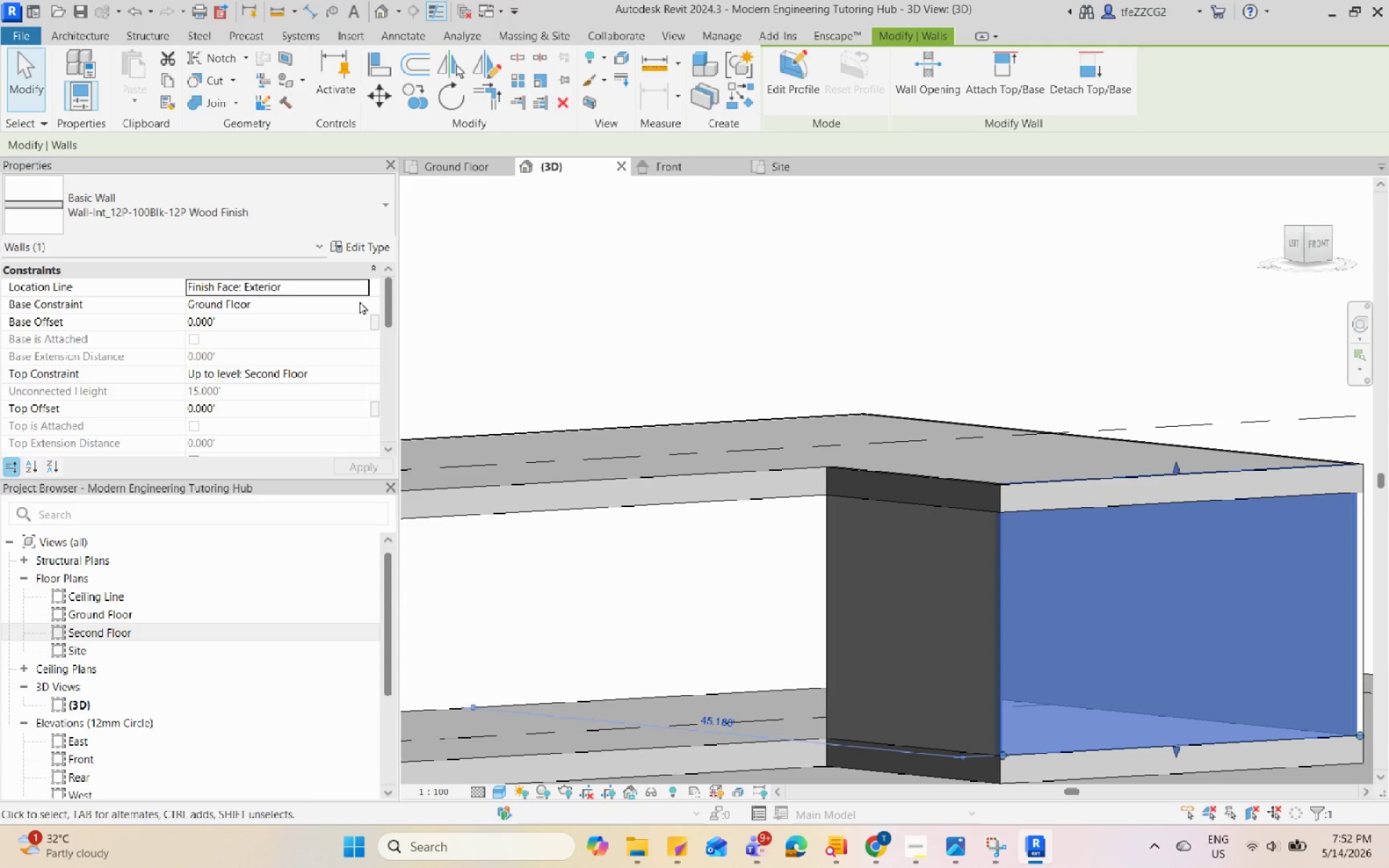 
left_click([360, 301])
 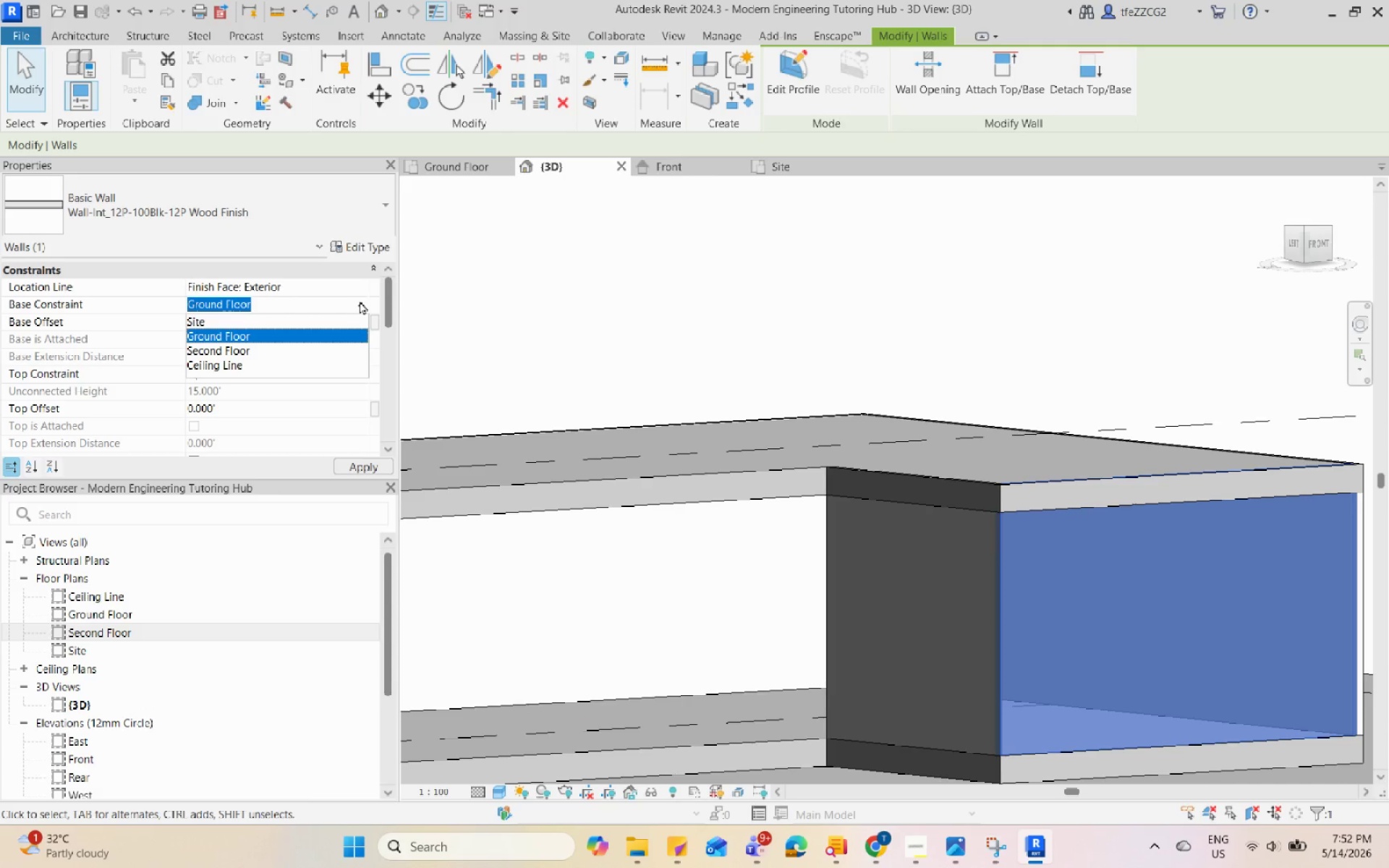 
key(Escape)
 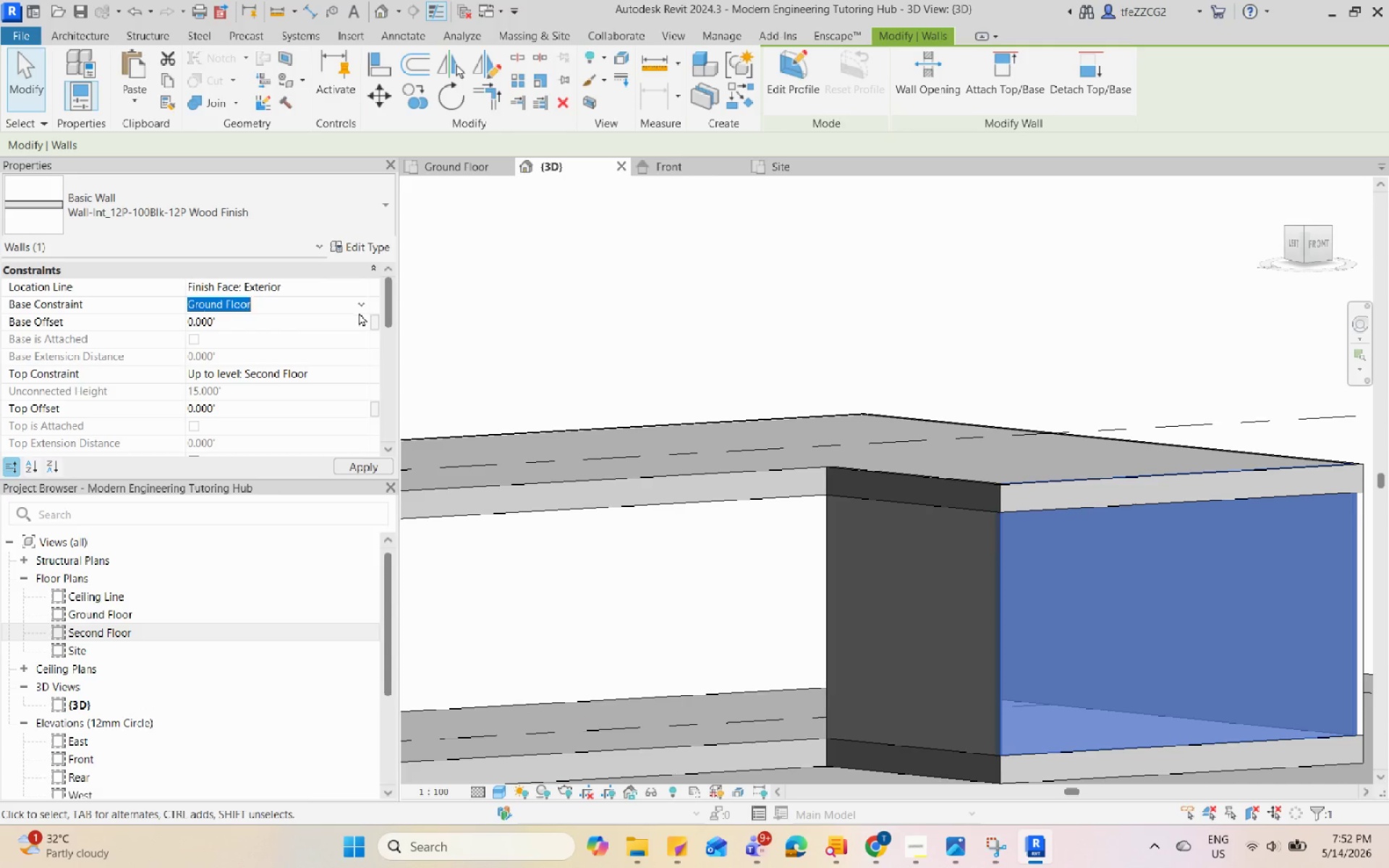 
key(Escape)
 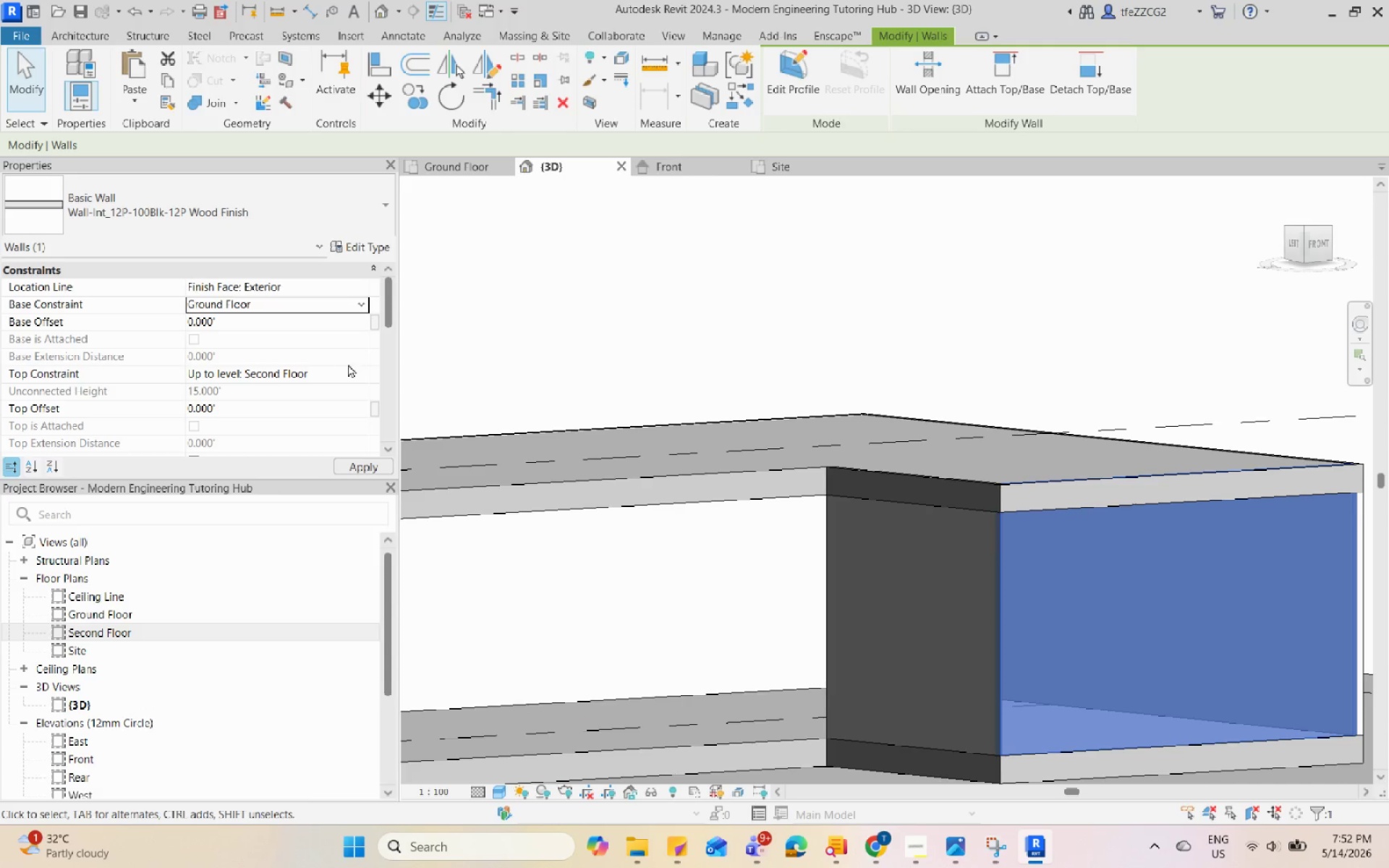 
left_click([359, 369])
 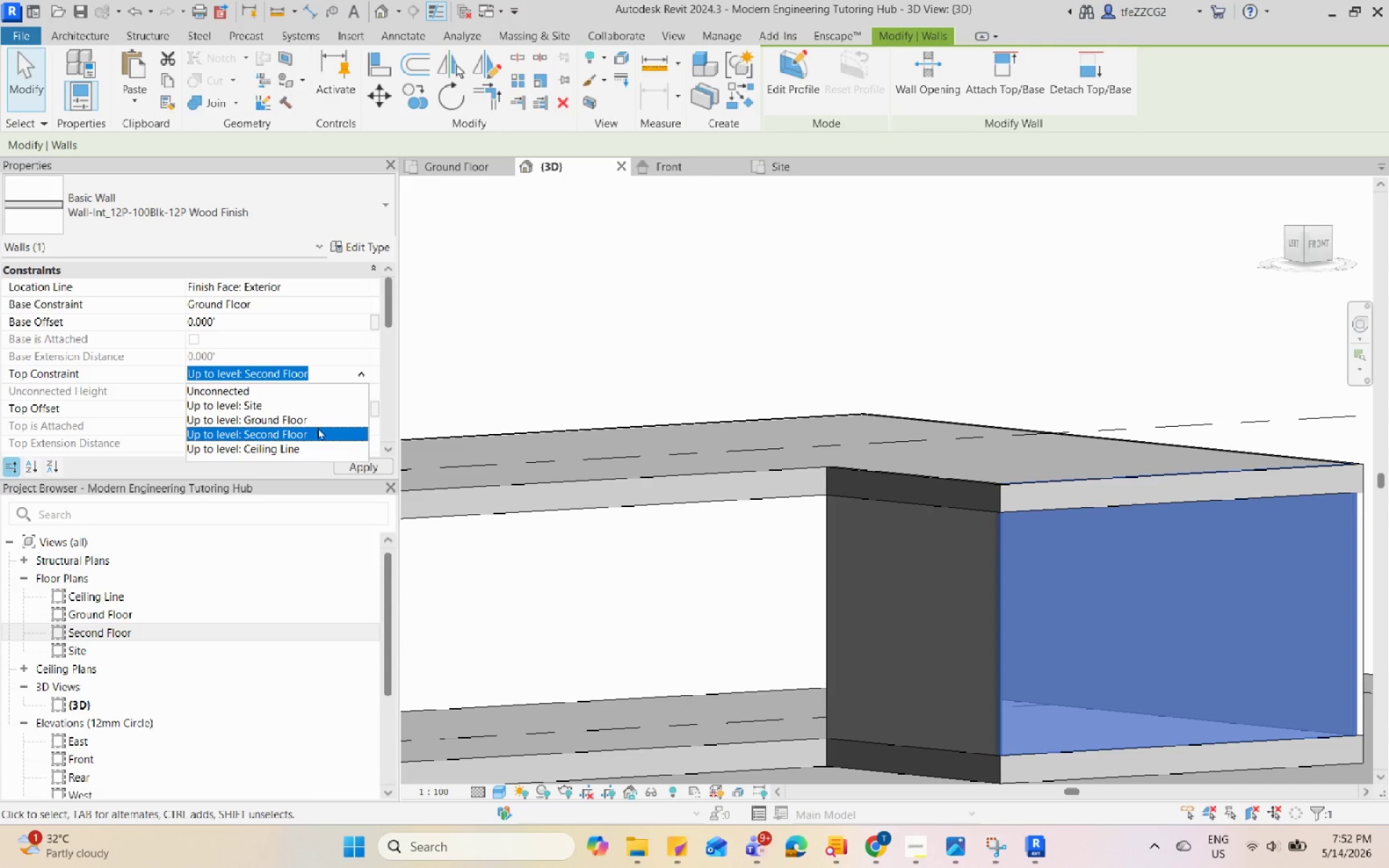 
key(Escape)
 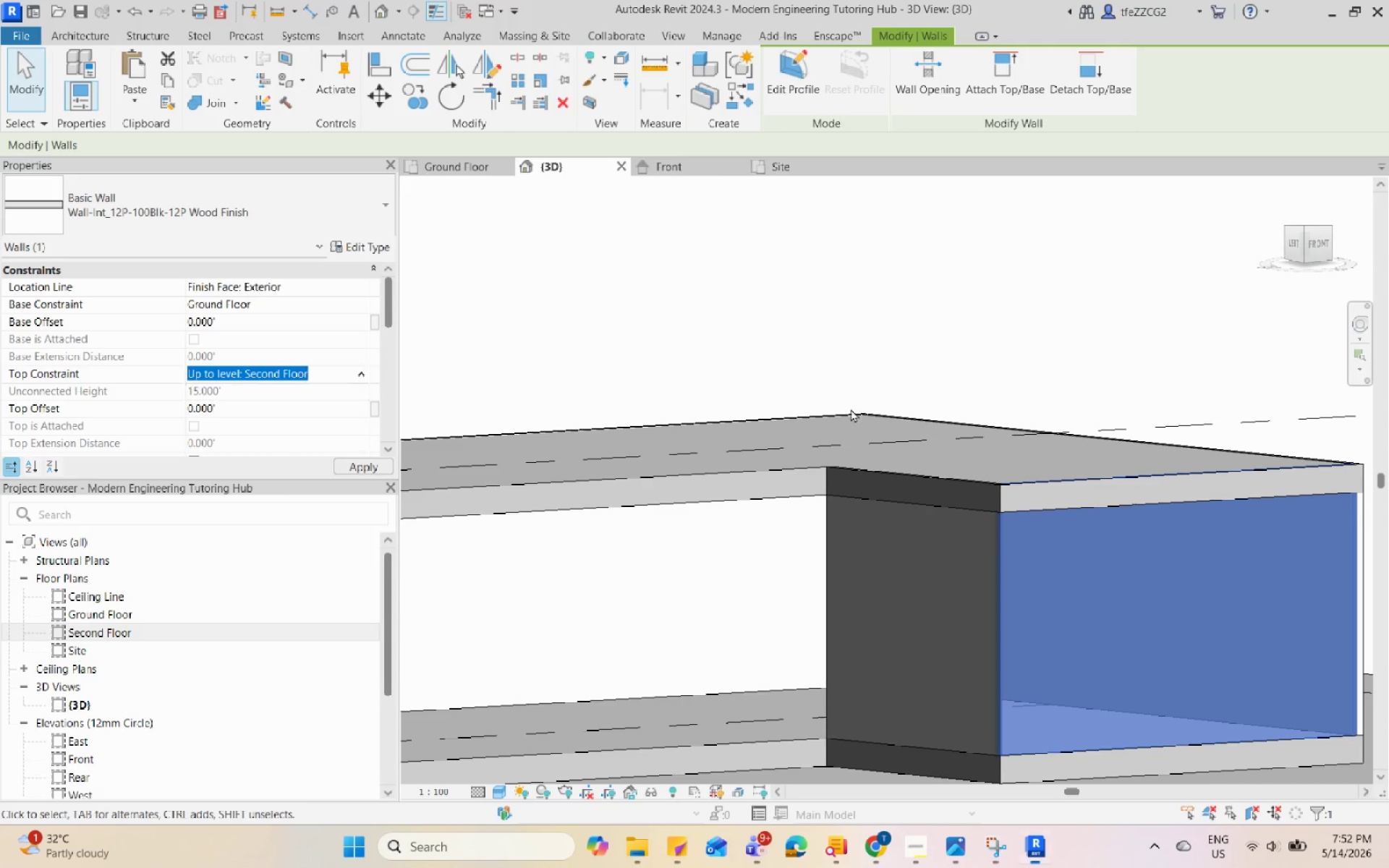 
key(Escape)
 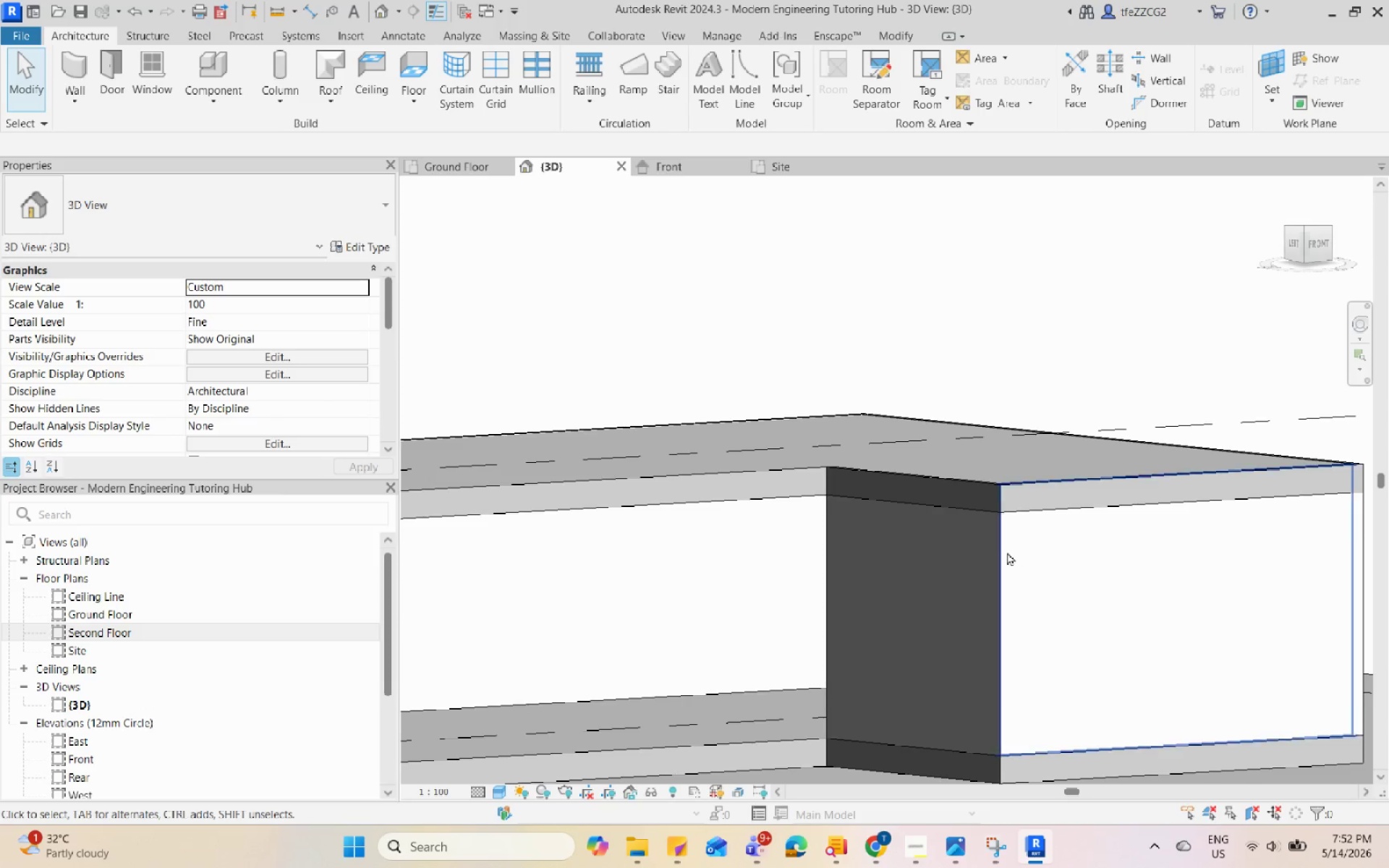 
left_click([1006, 553])
 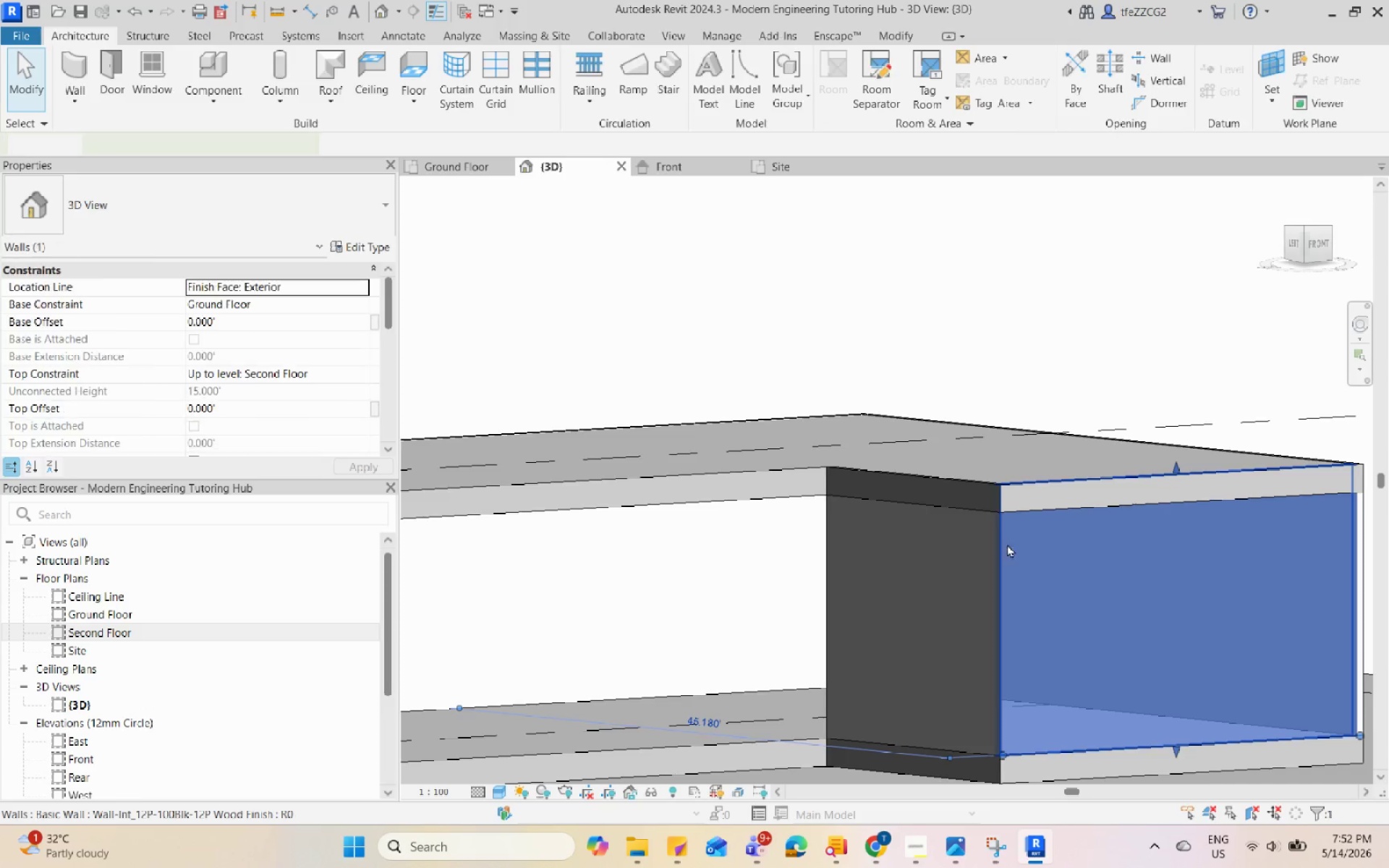 
hold_key(key=ShiftLeft, duration=0.81)
 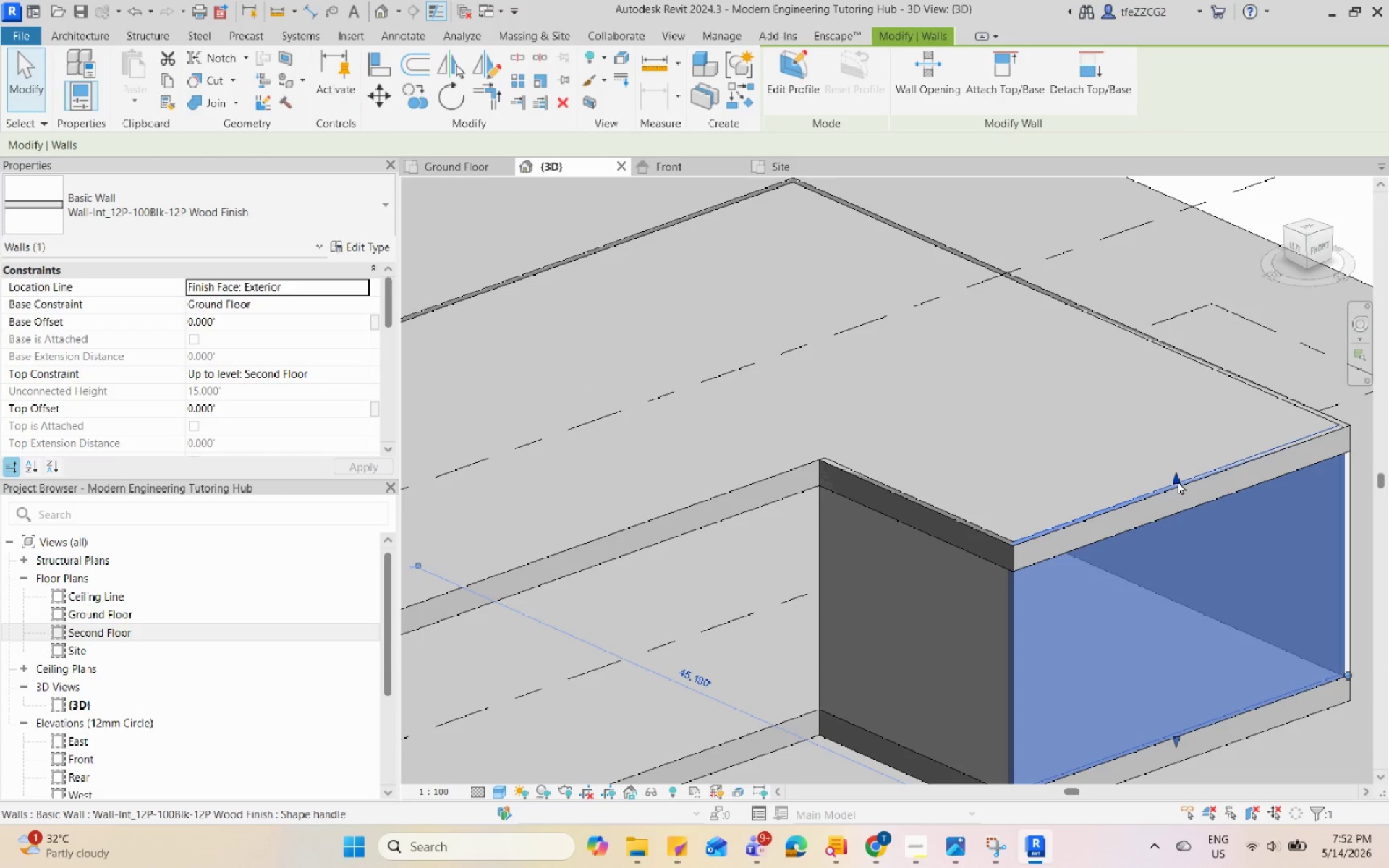 
left_click_drag(start_coordinate=[1177, 481], to_coordinate=[1180, 510])
 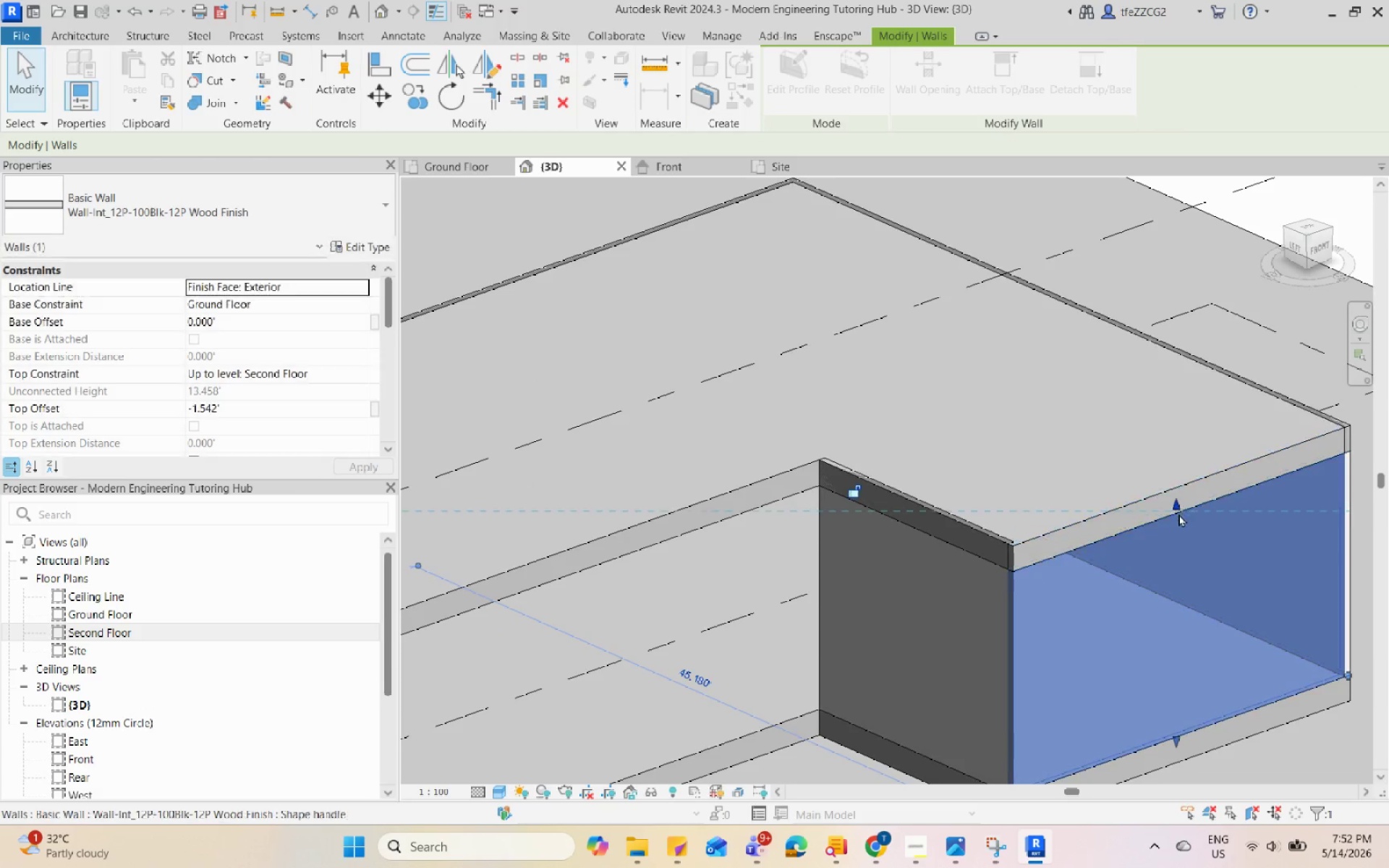 
key(Escape)
 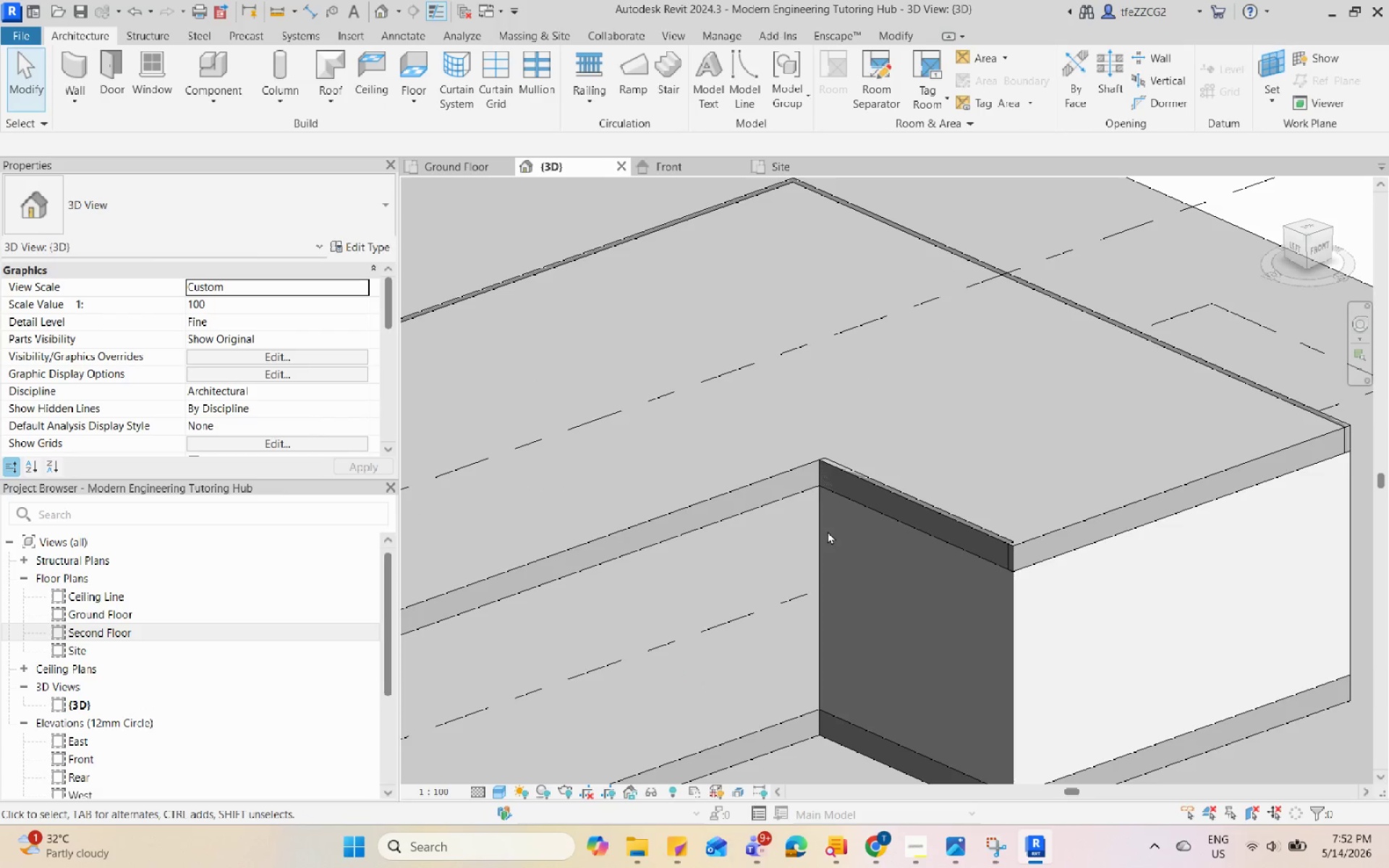 
left_click([817, 535])
 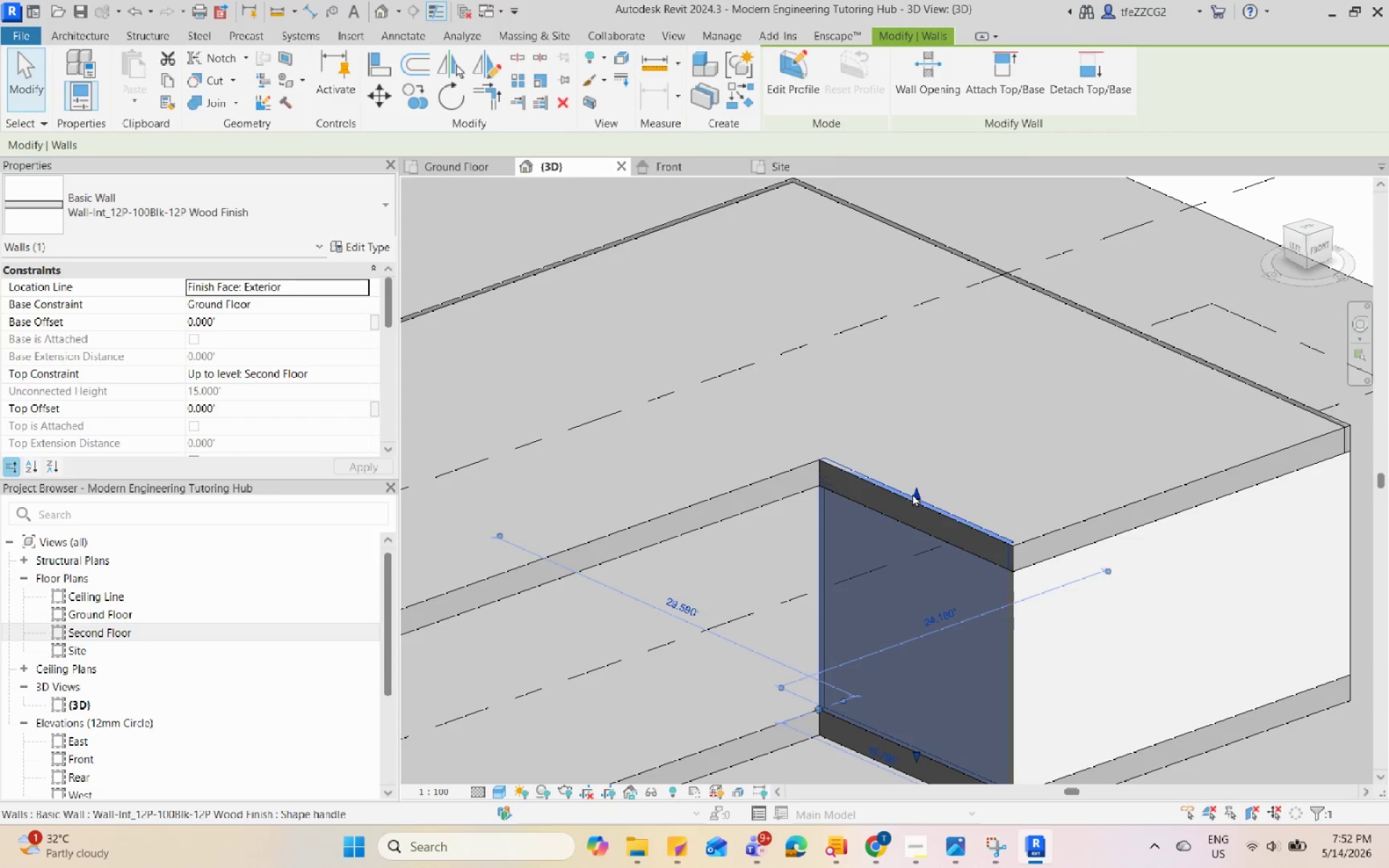 
left_click_drag(start_coordinate=[914, 493], to_coordinate=[914, 525])
 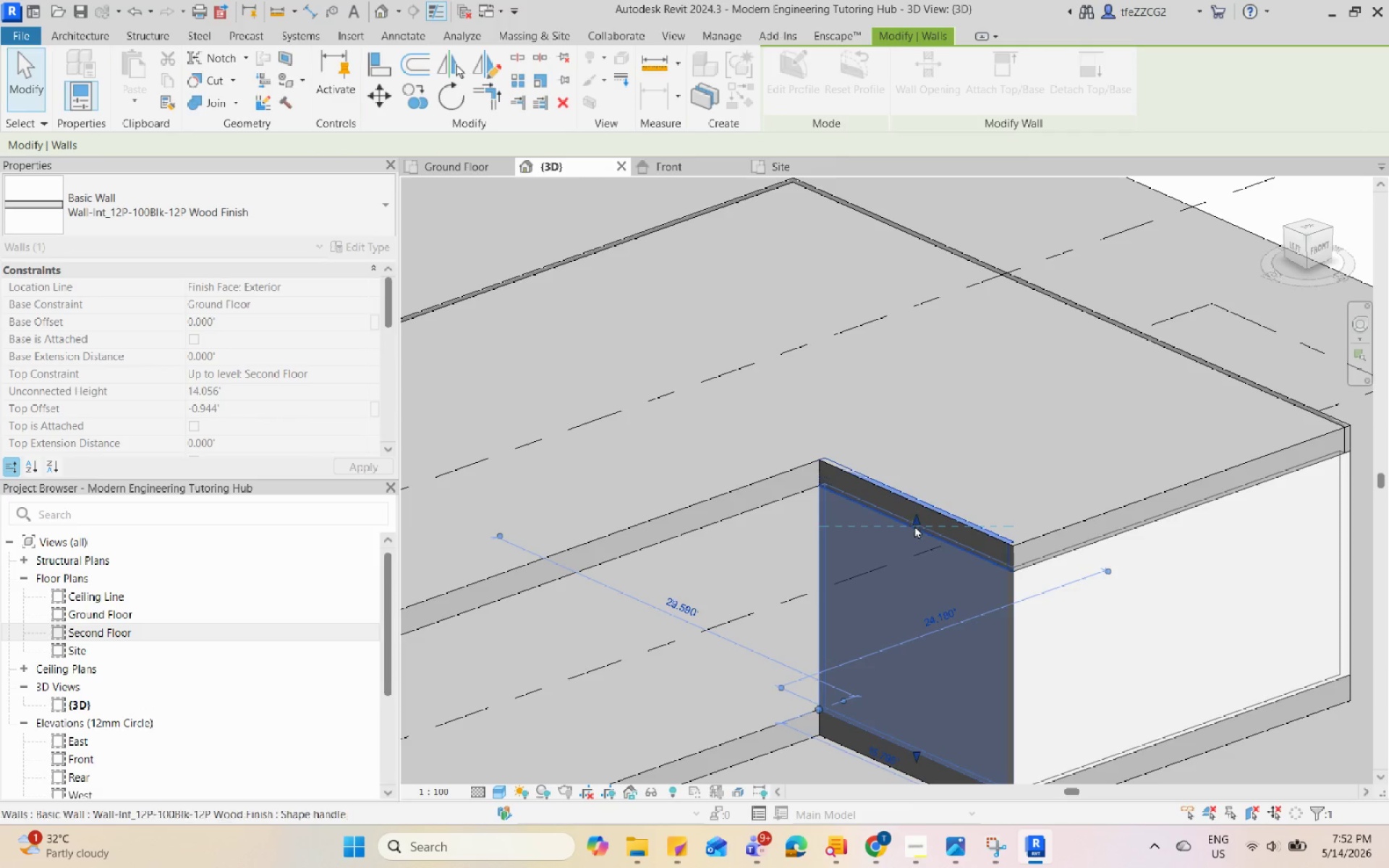 
key(Escape)
 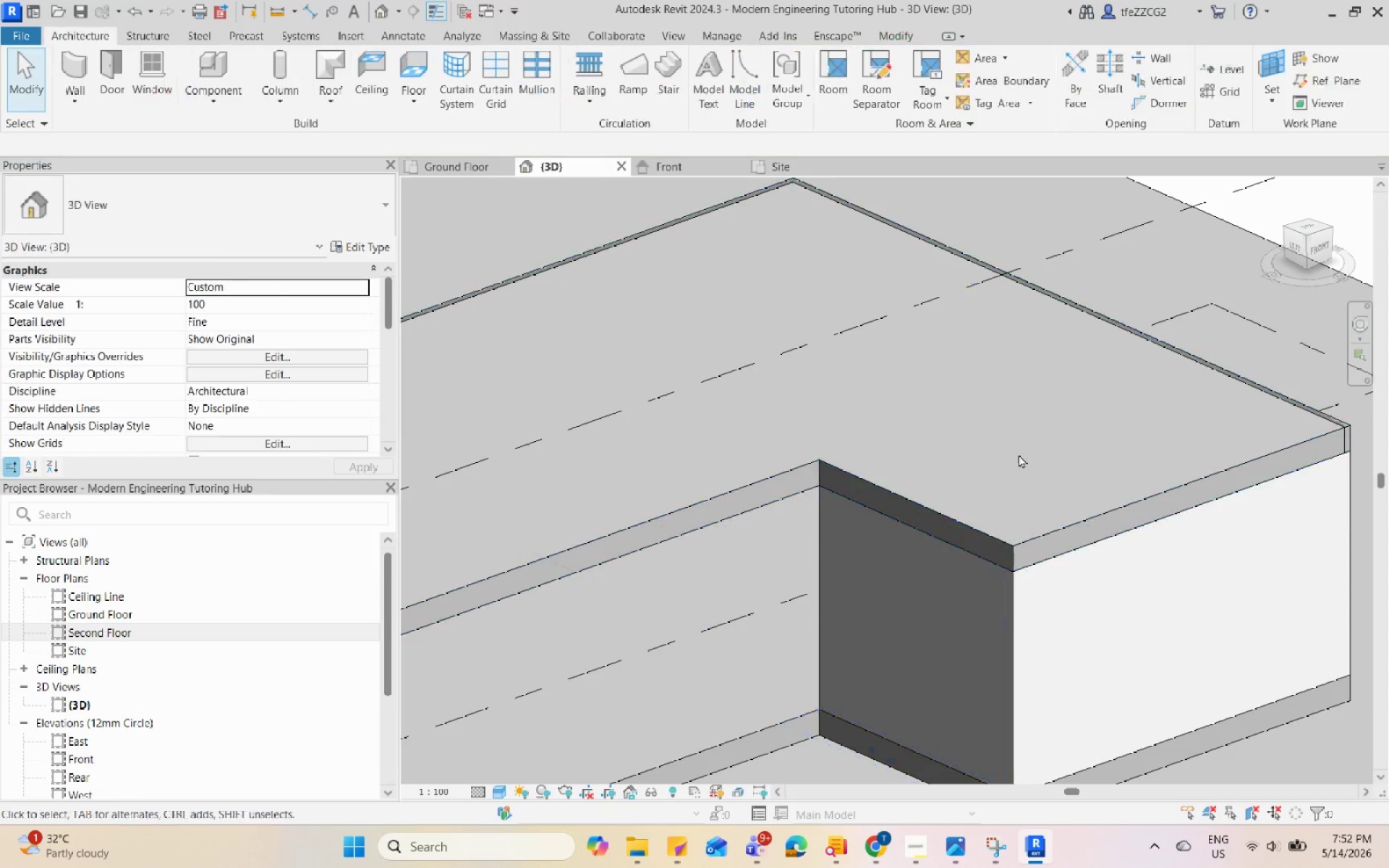 
key(Escape)
 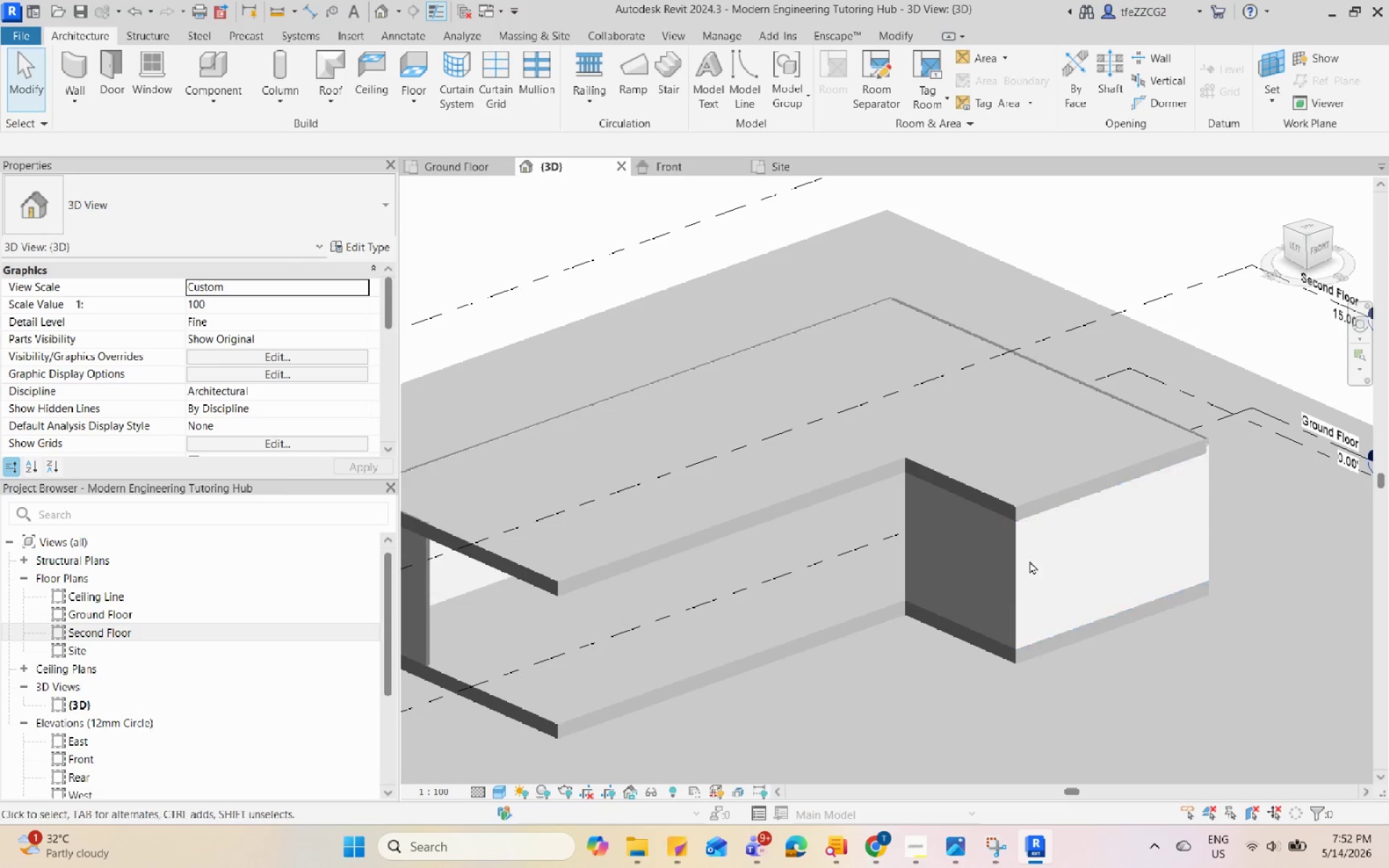 
hold_key(key=ShiftLeft, duration=1.28)
 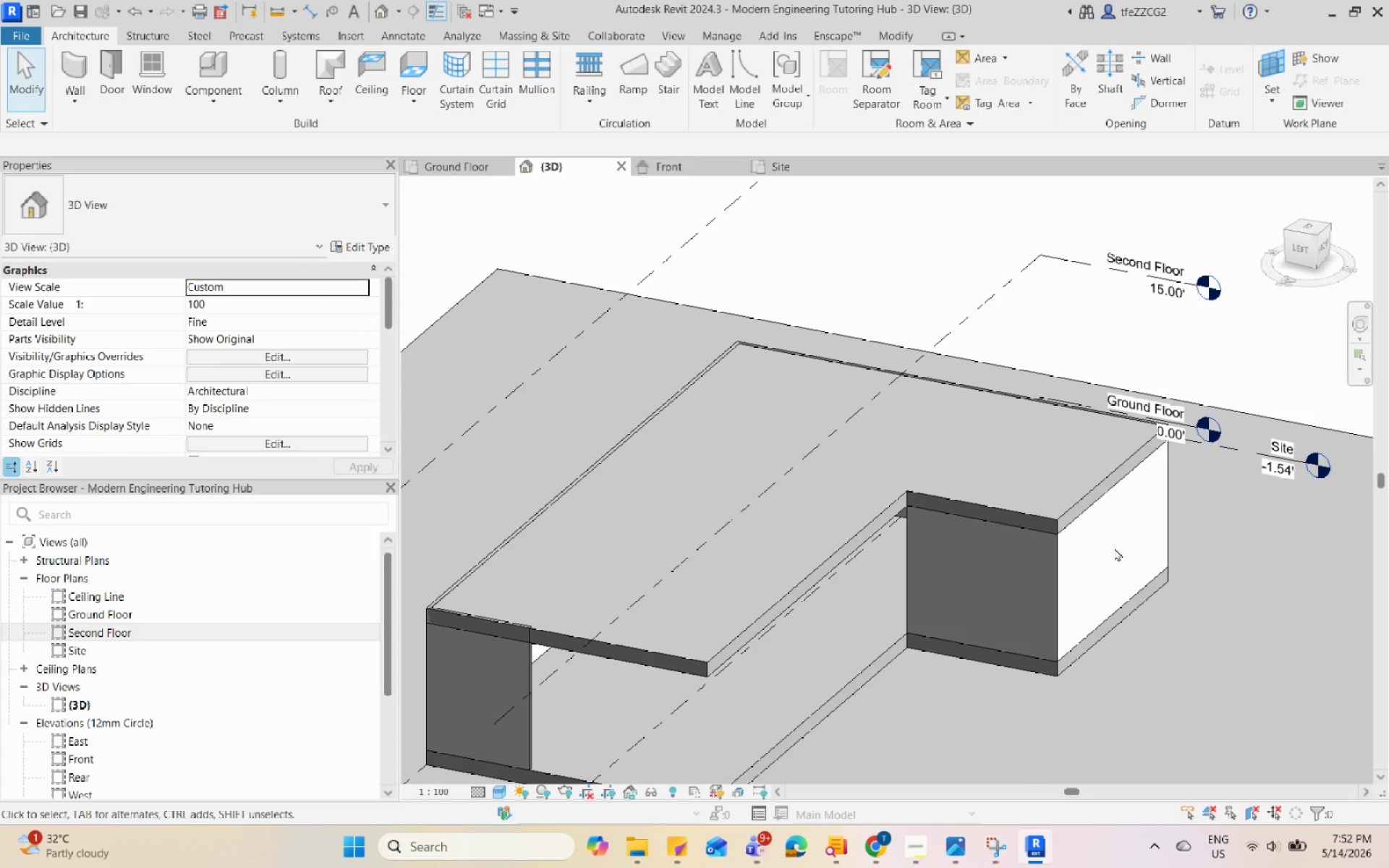 
scroll: coordinate [1020, 454], scroll_direction: down, amount: 4.0
 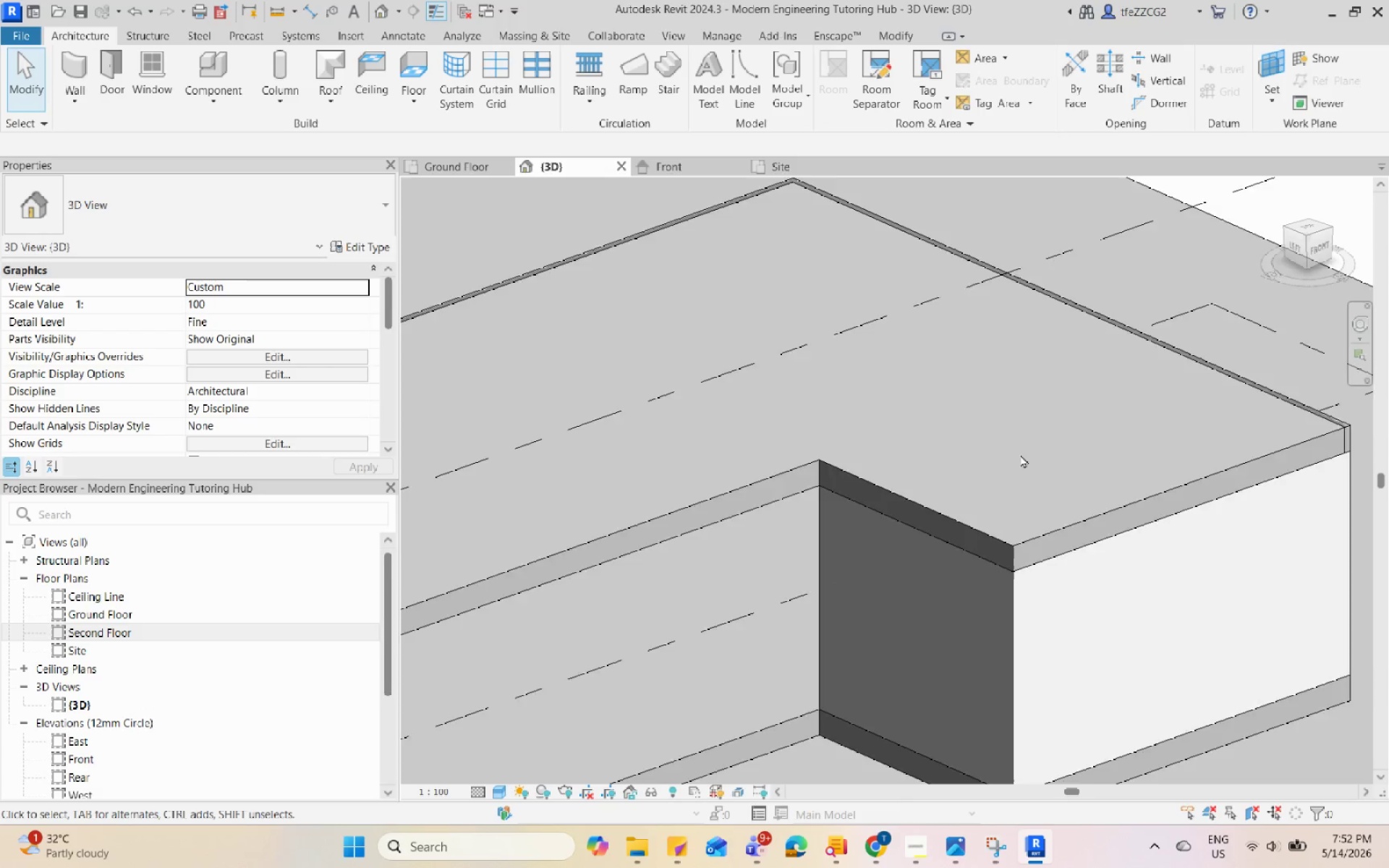 
wait(17.91)
 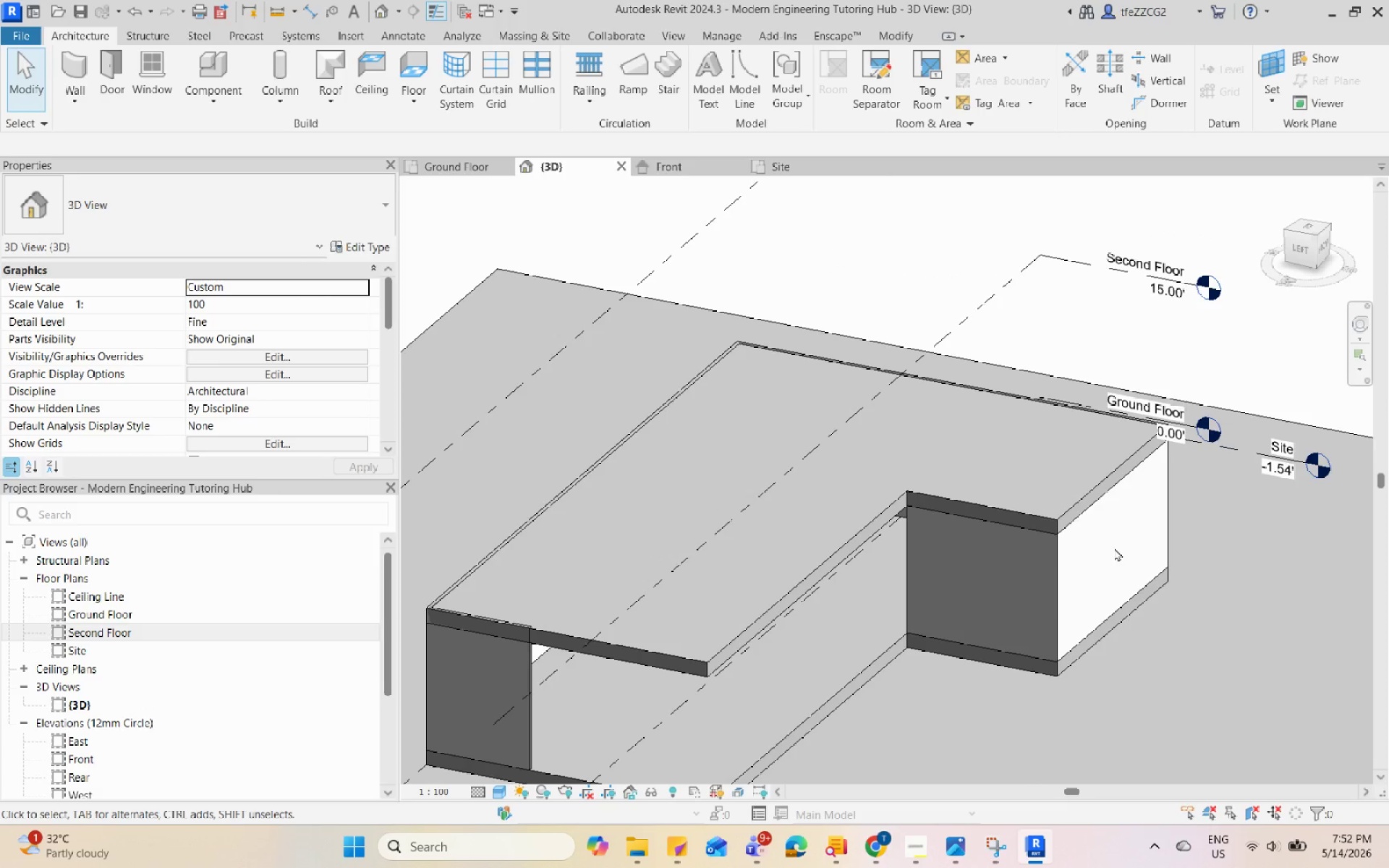 
key(Q)
 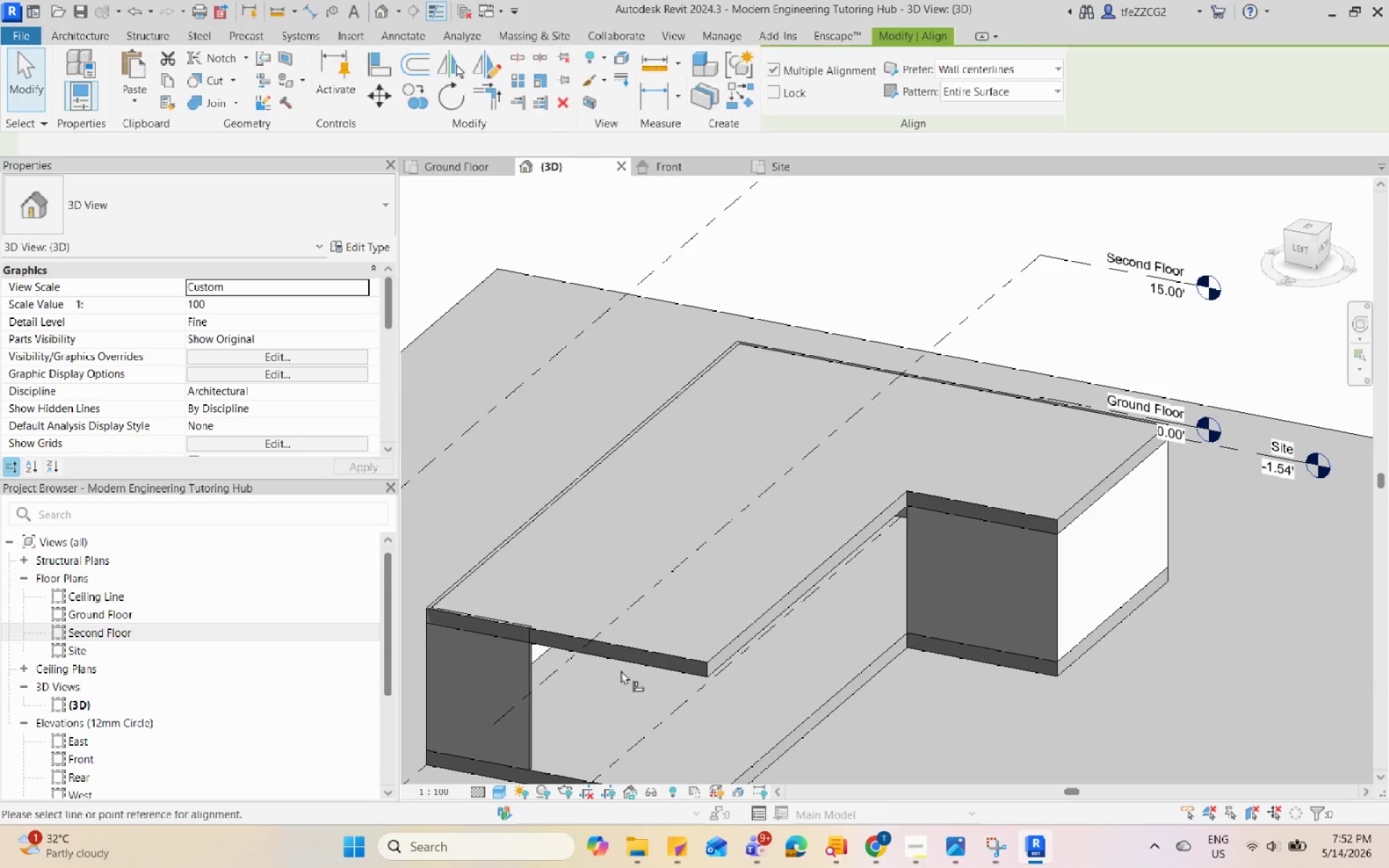 
scroll: coordinate [621, 670], scroll_direction: up, amount: 6.0
 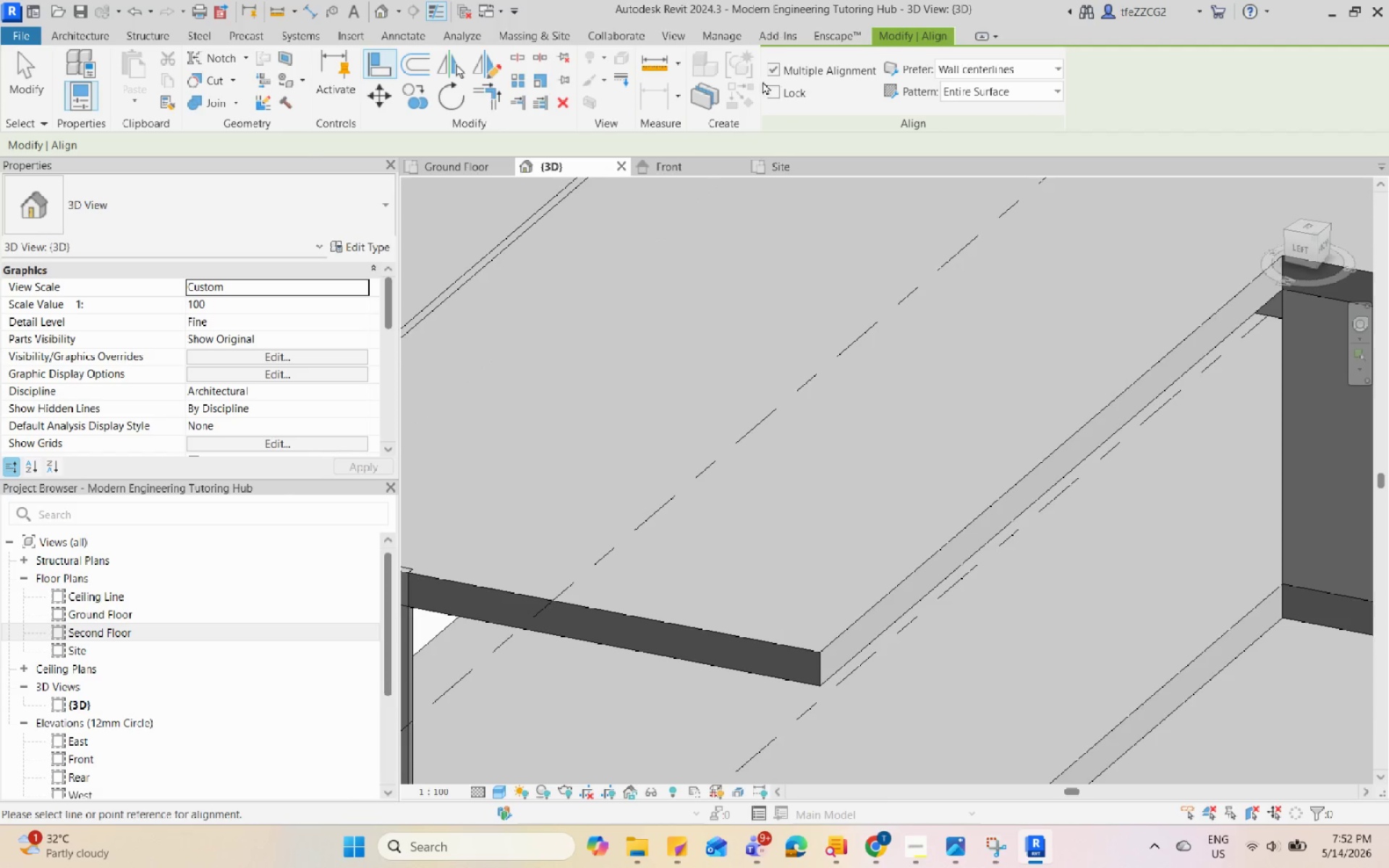 
hold_key(key=ShiftLeft, duration=0.81)
 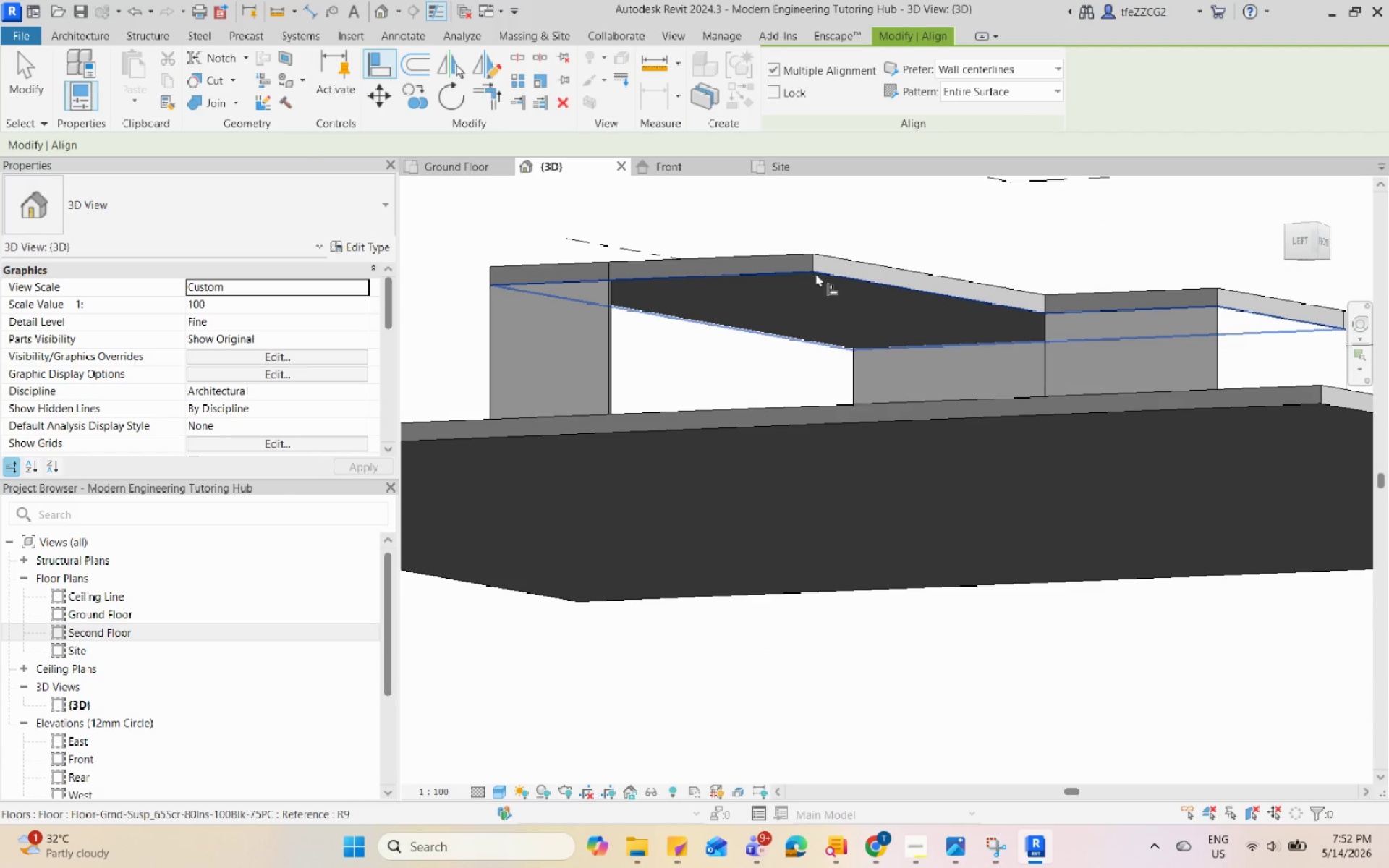 
scroll: coordinate [812, 420], scroll_direction: down, amount: 5.0
 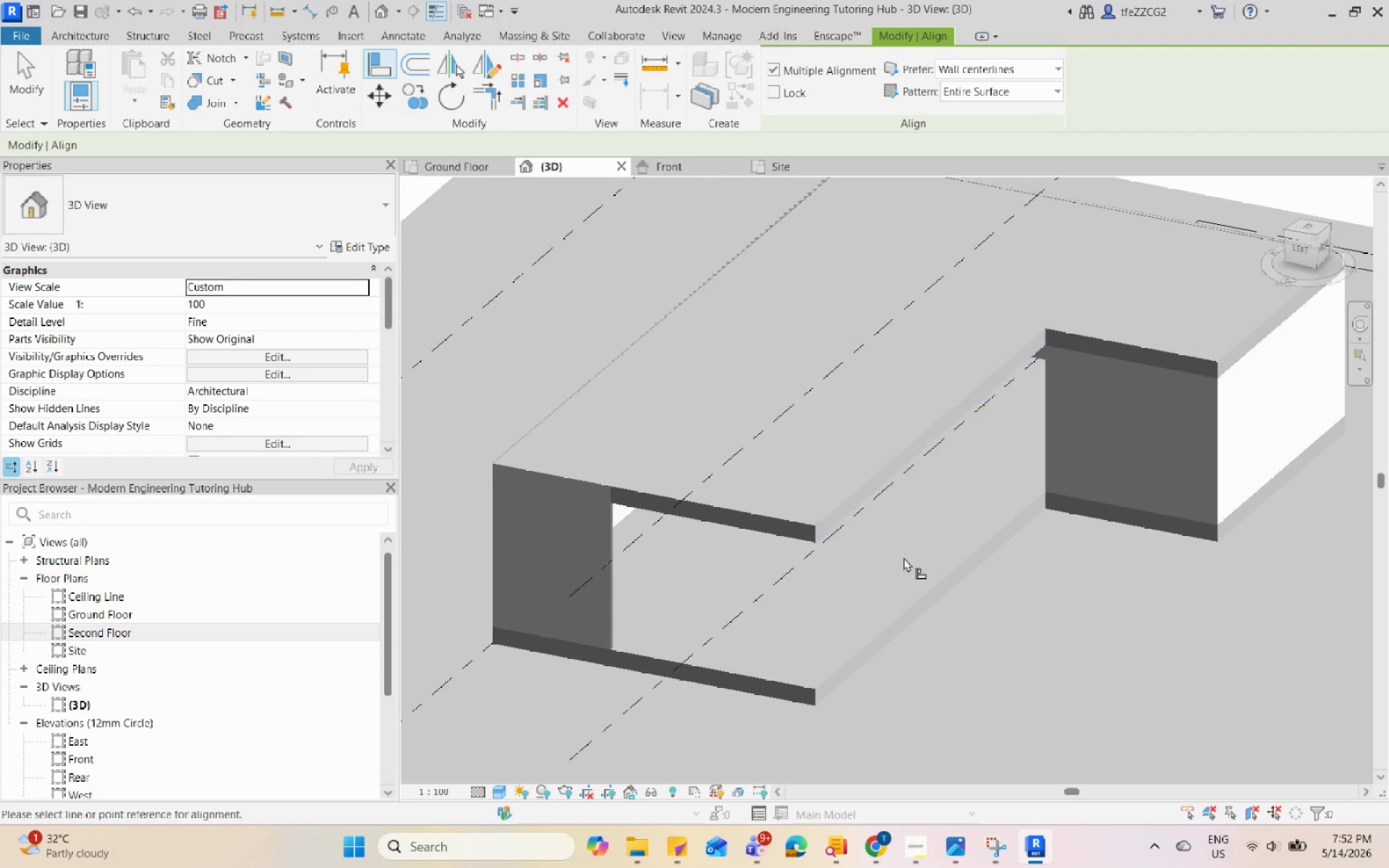 
left_click([815, 273])
 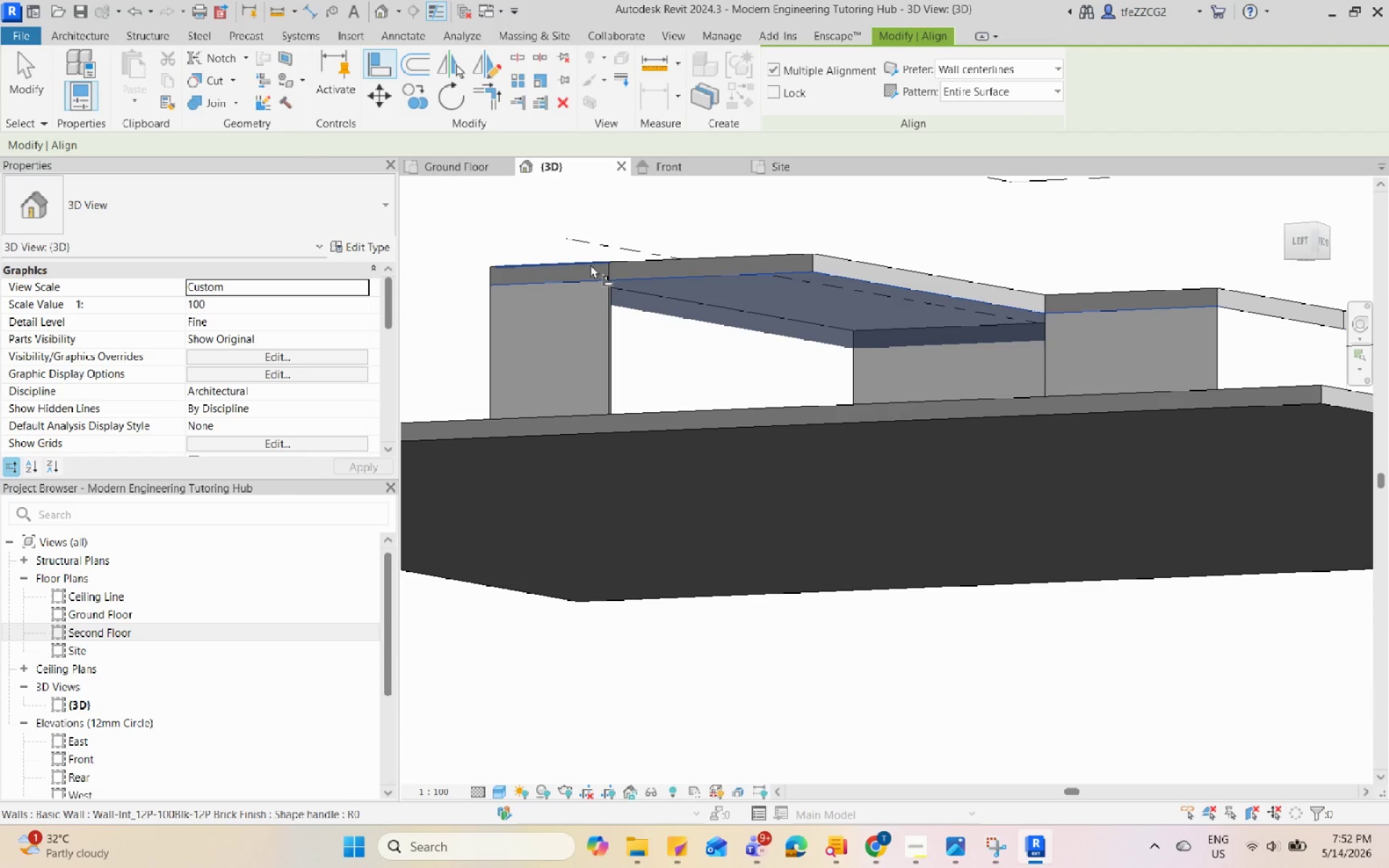 
hold_key(key=ShiftLeft, duration=0.62)
 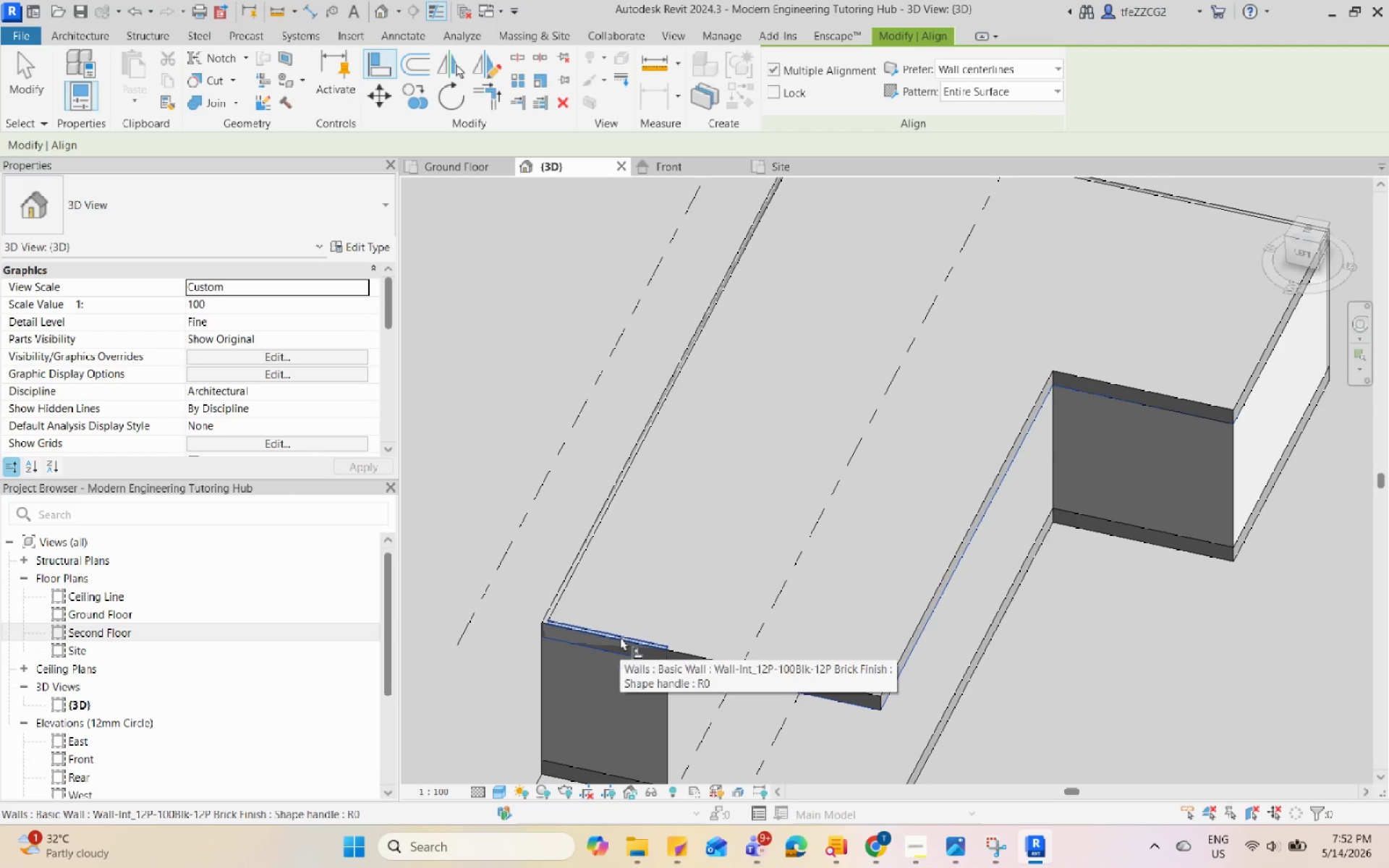 
scroll: coordinate [620, 638], scroll_direction: up, amount: 6.0
 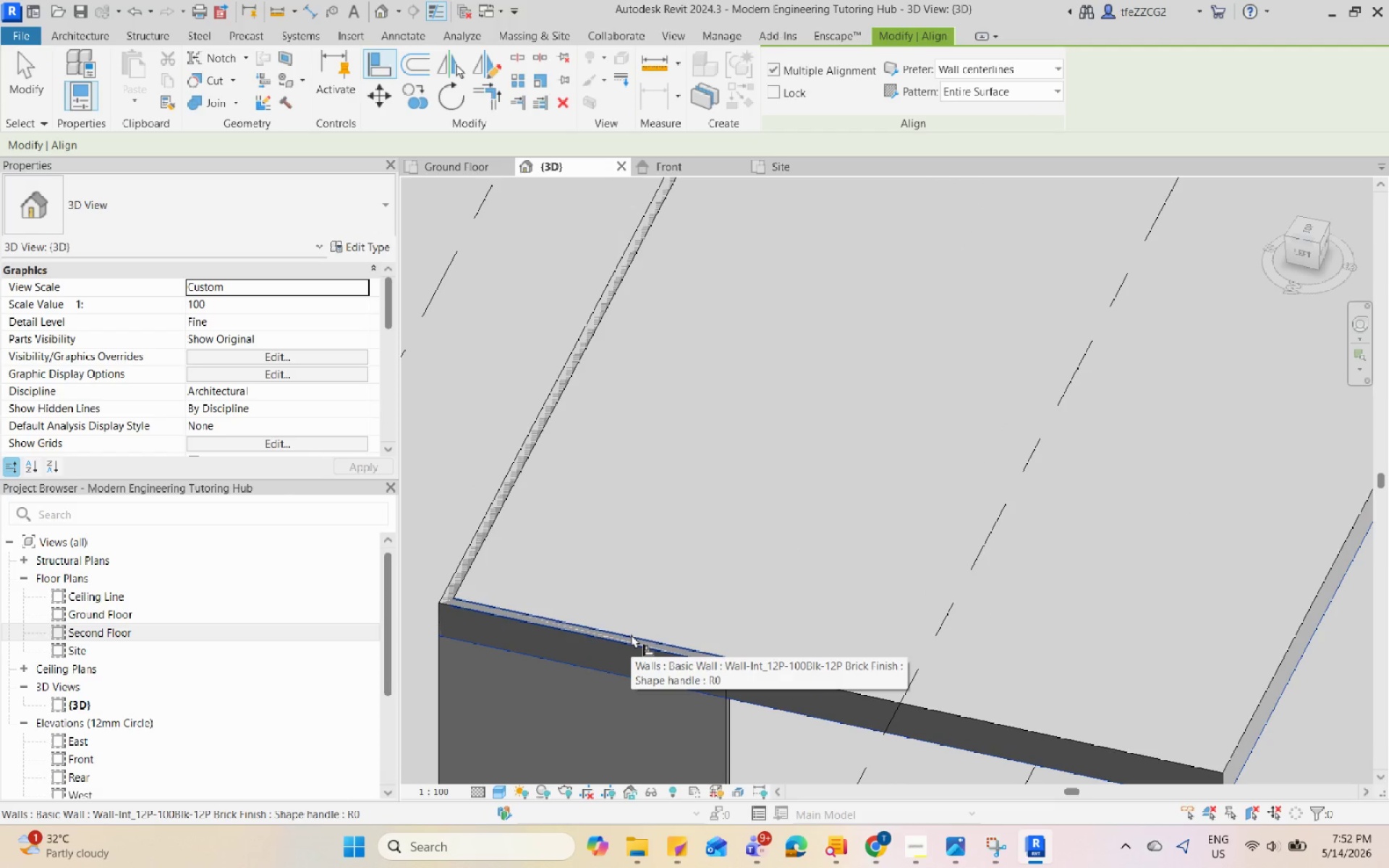 
left_click([631, 634])
 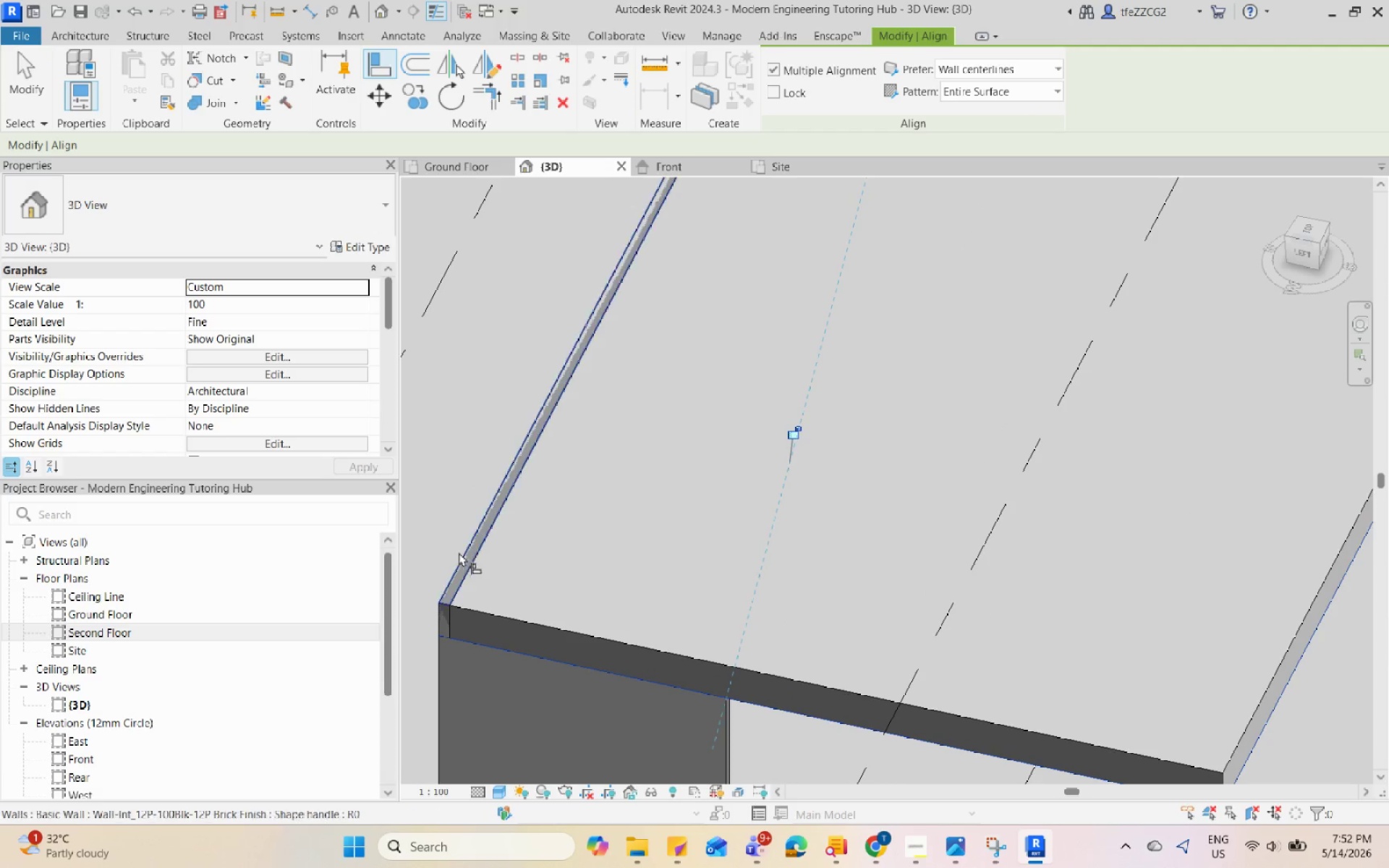 
left_click([462, 553])
 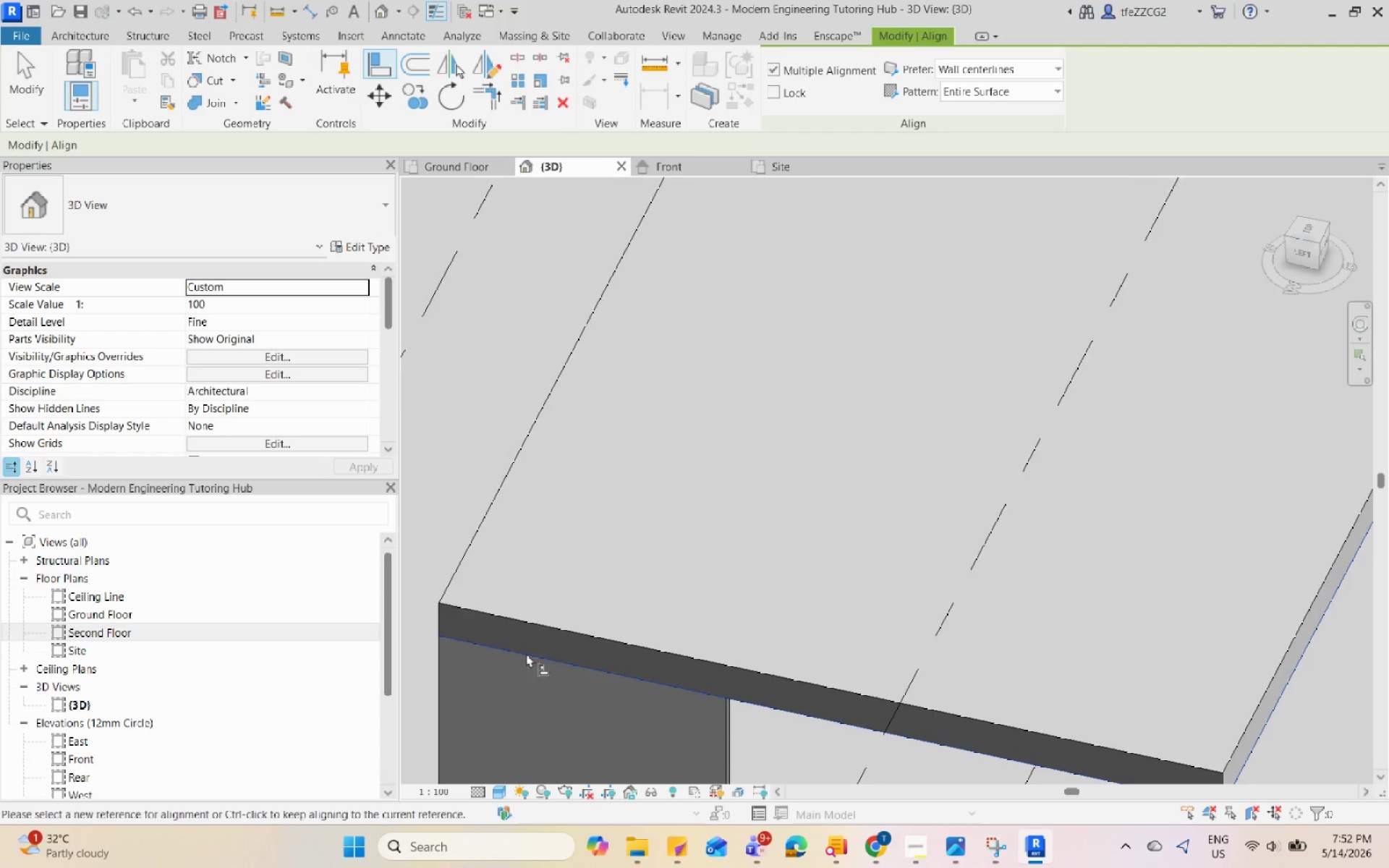 
scroll: coordinate [786, 467], scroll_direction: none, amount: 0.0
 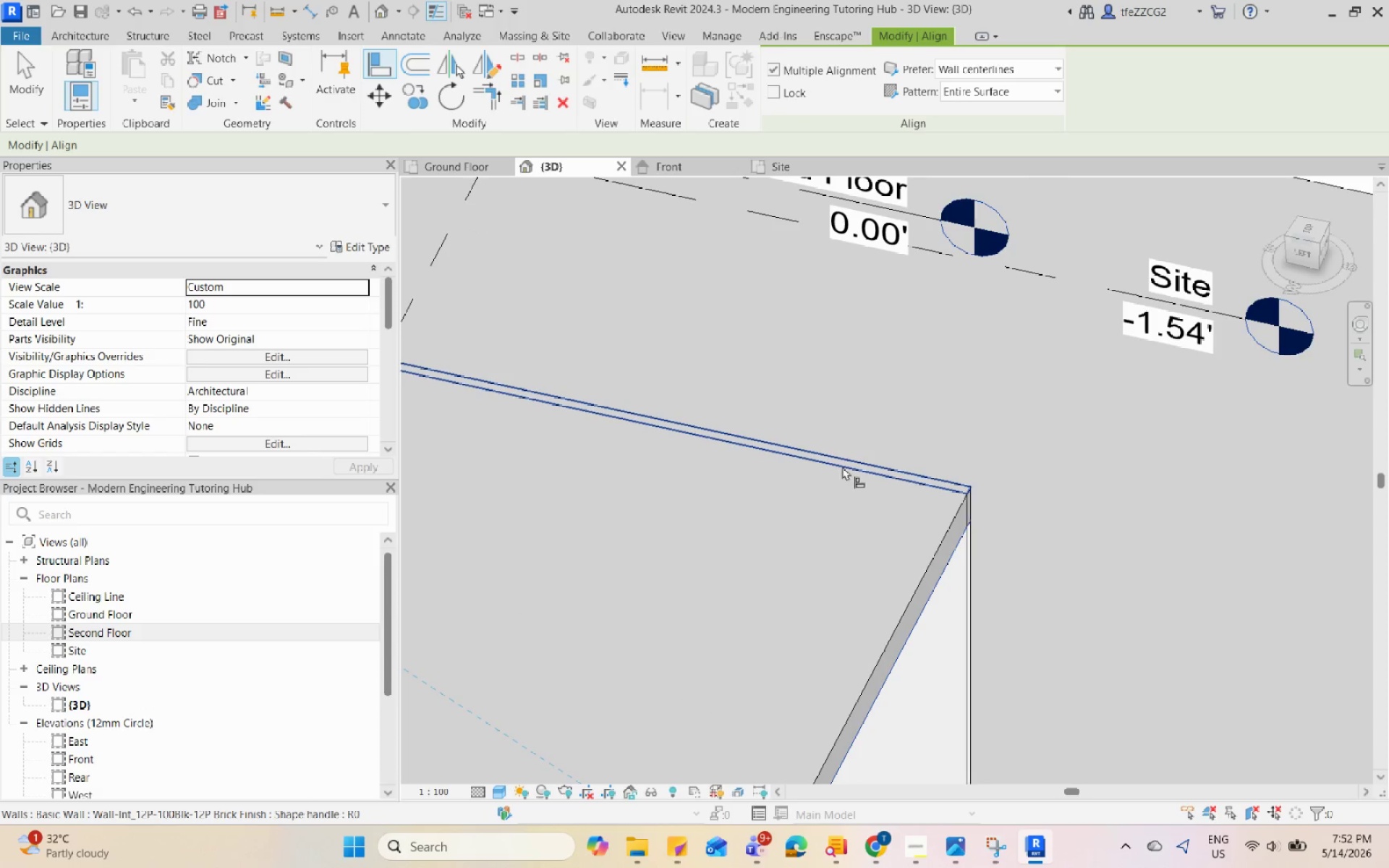 
left_click([842, 466])
 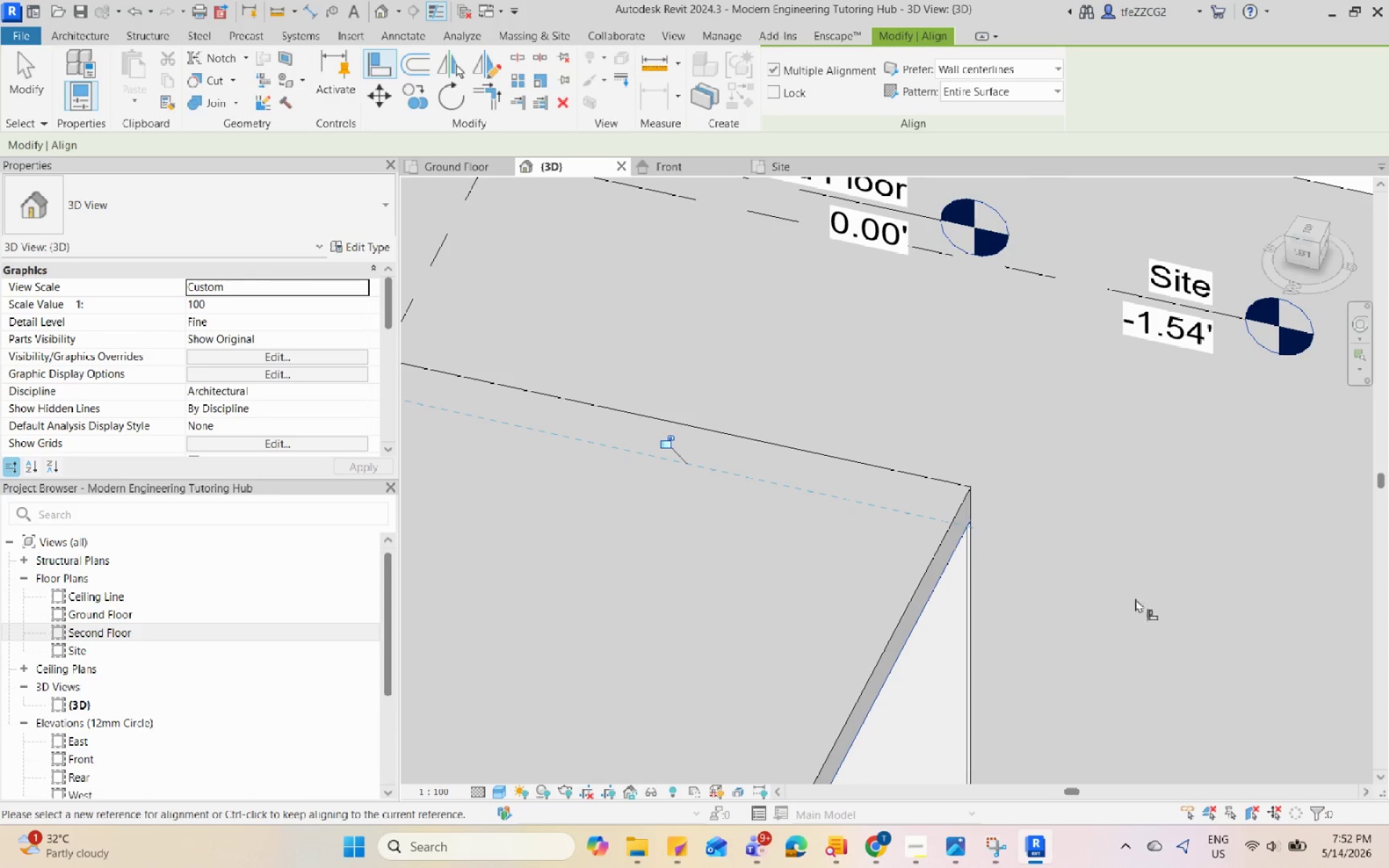 
key(Shift+Escape)
 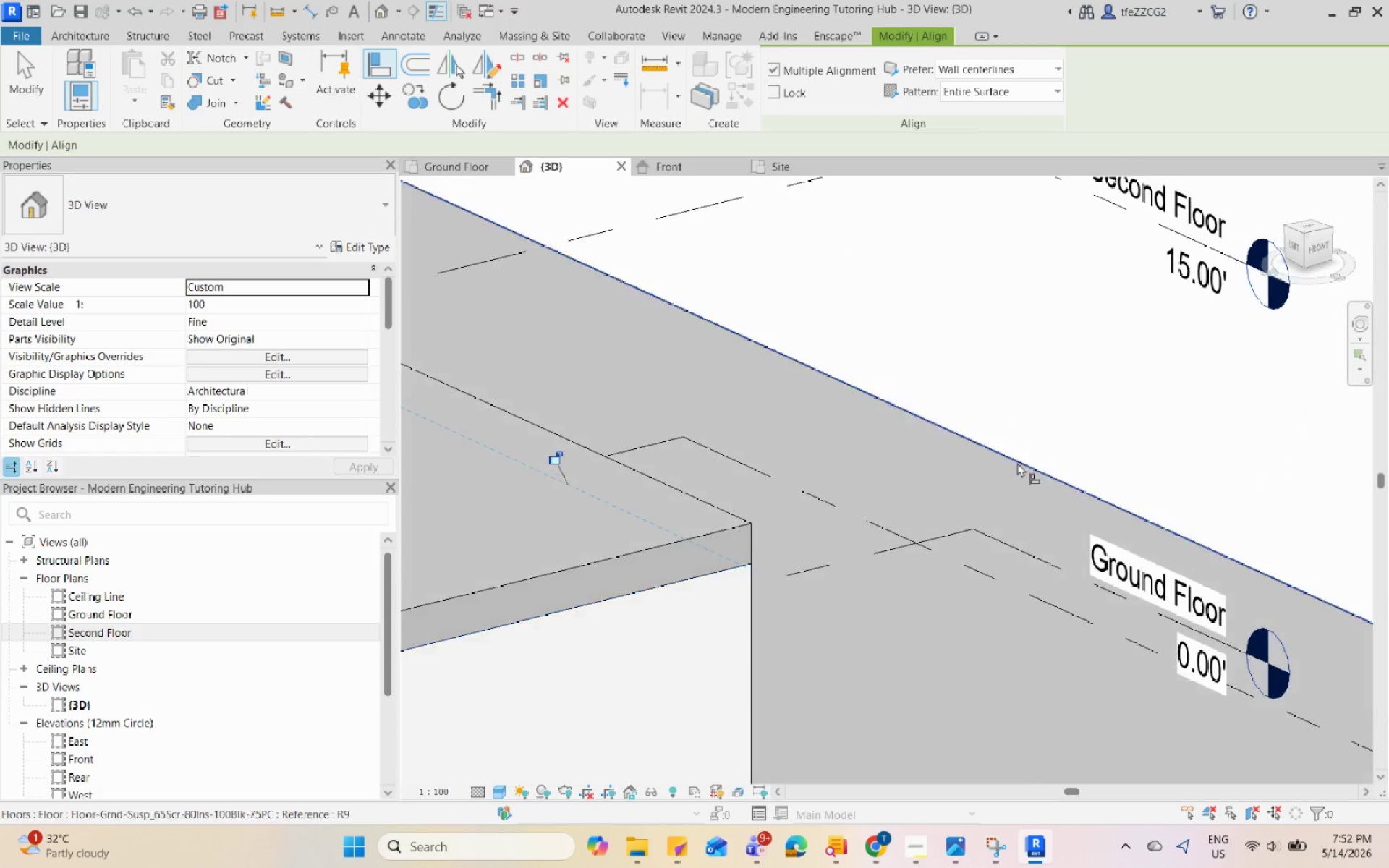 
key(Escape)
 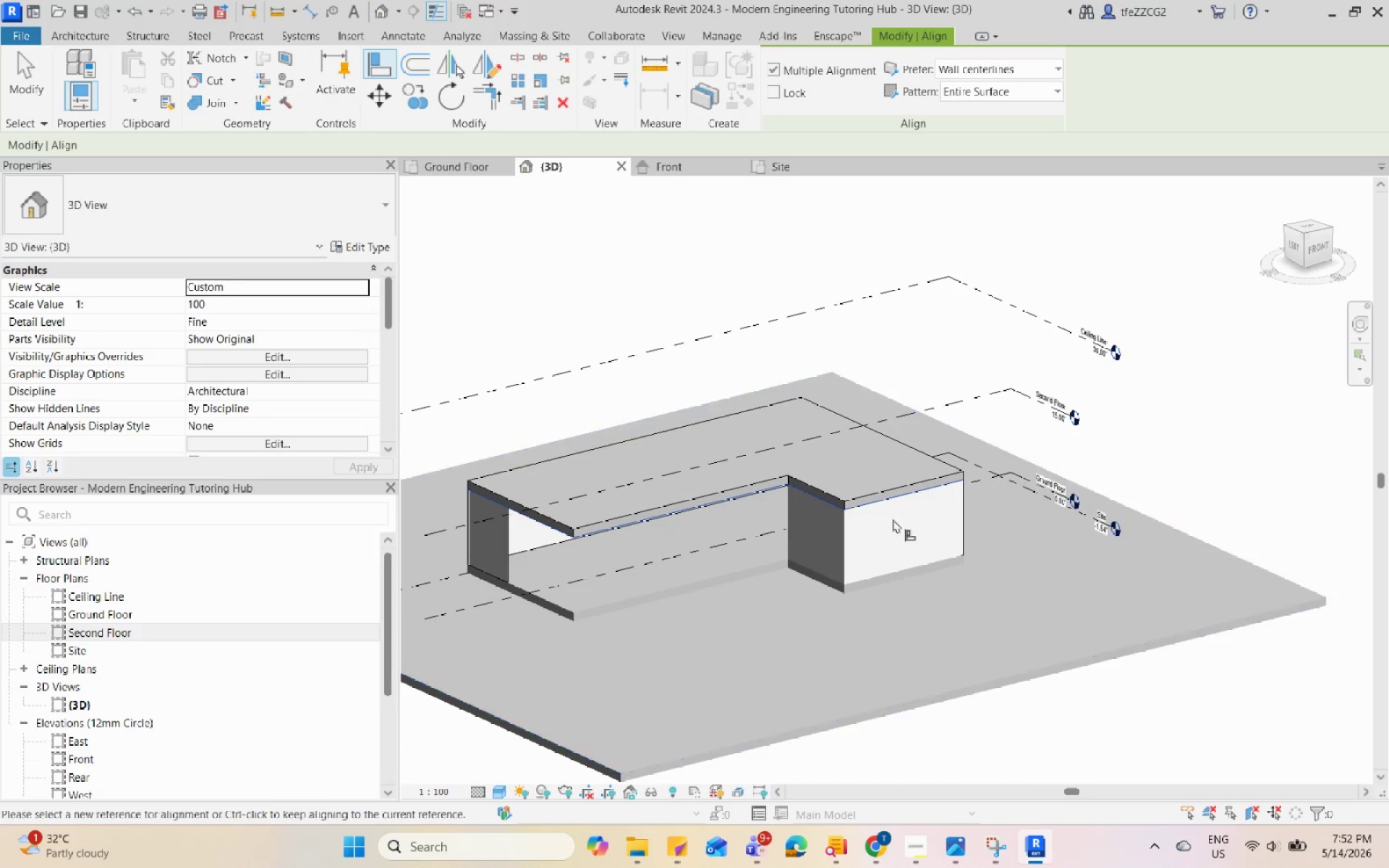 
scroll: coordinate [1021, 463], scroll_direction: down, amount: 11.0
 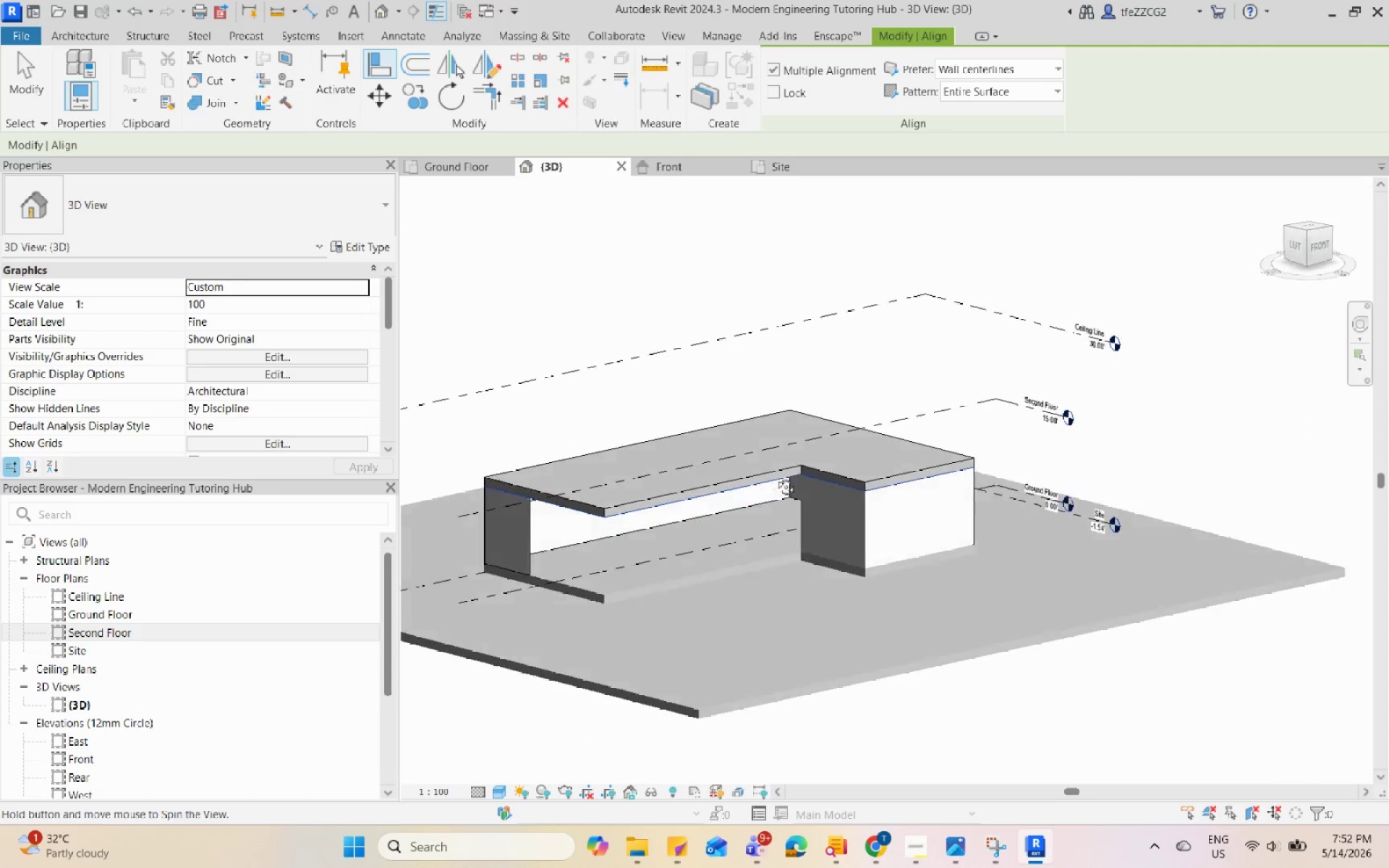 
key(Shift+Escape)
 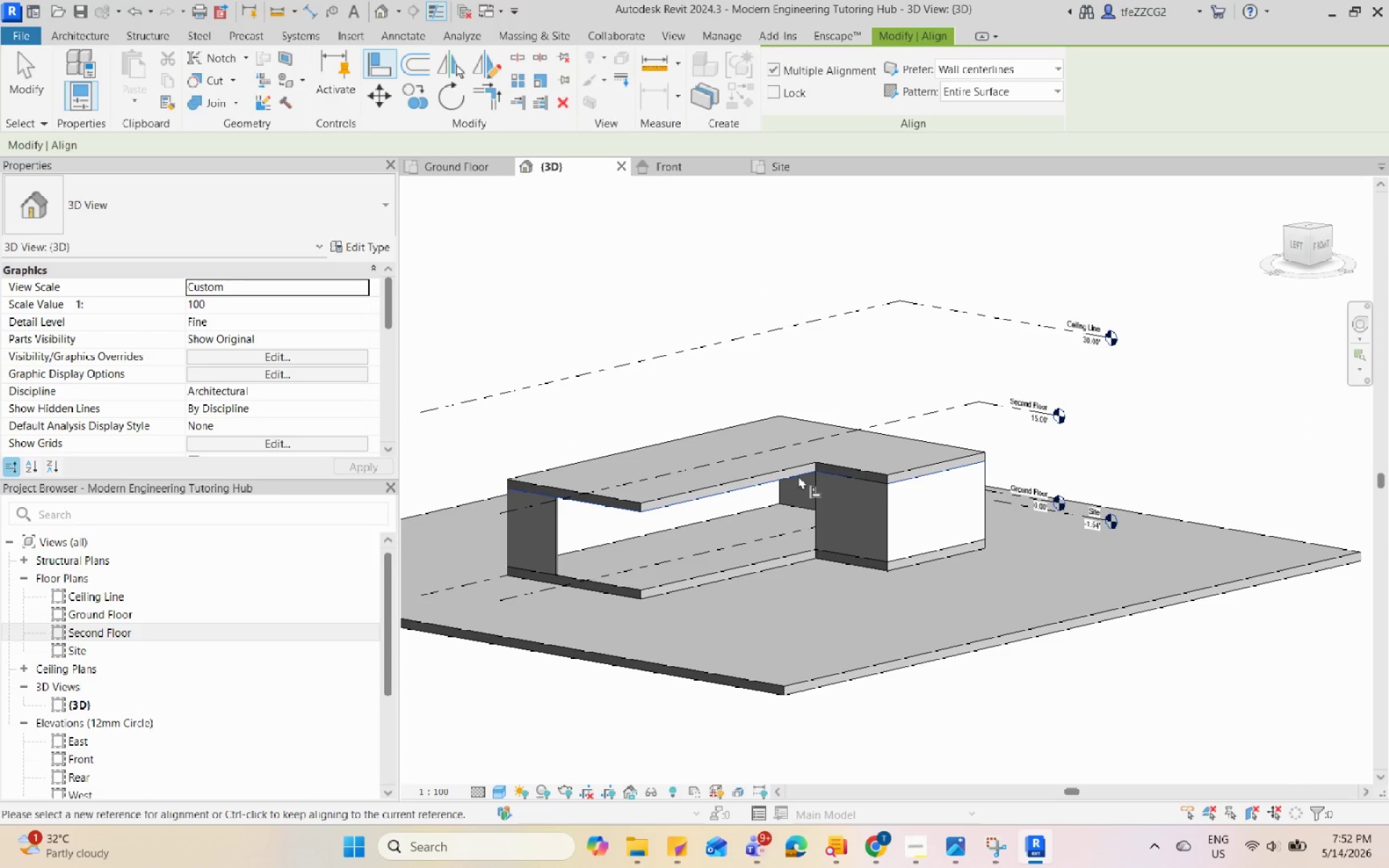 
key(Escape)
 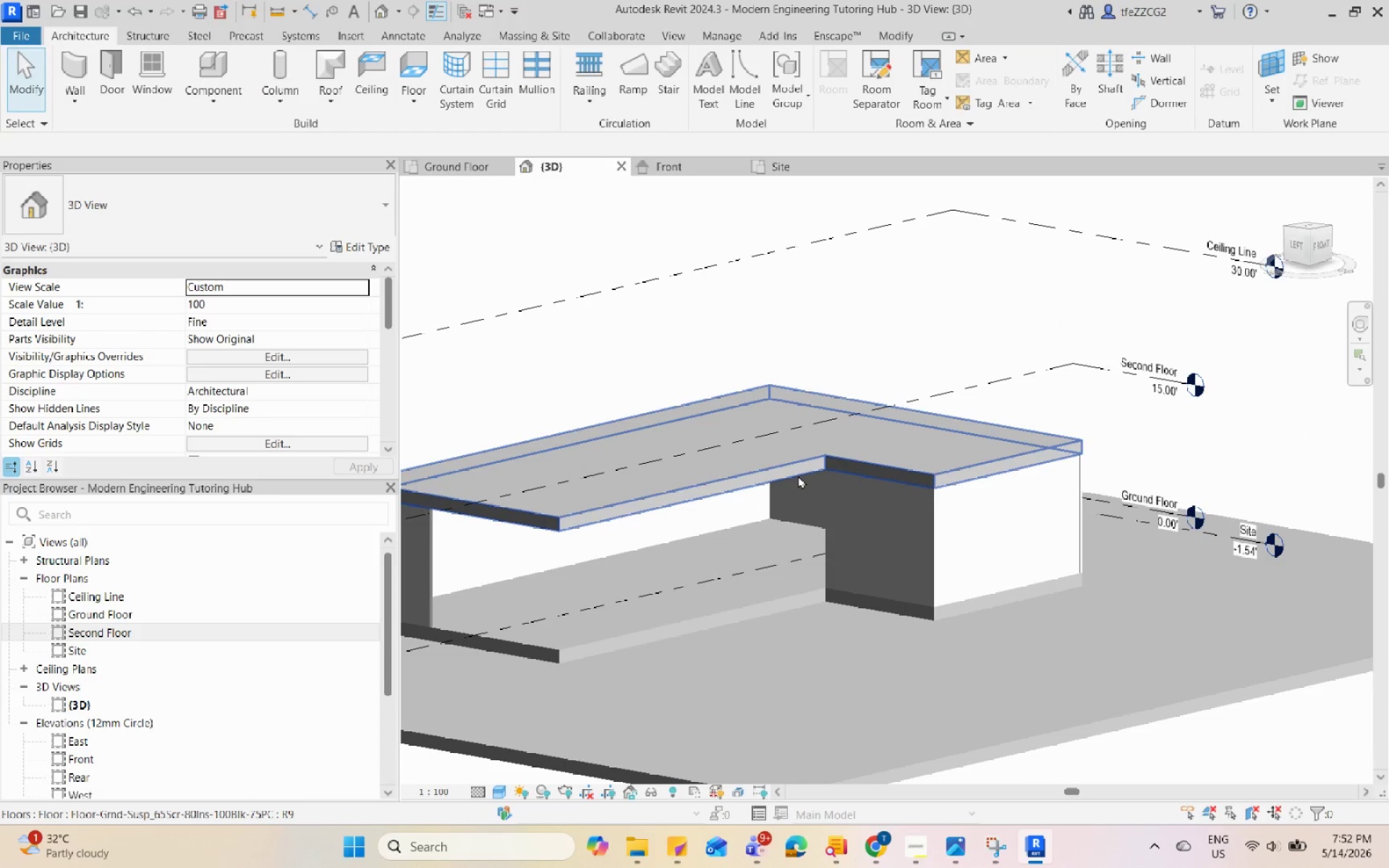 
key(Escape)
 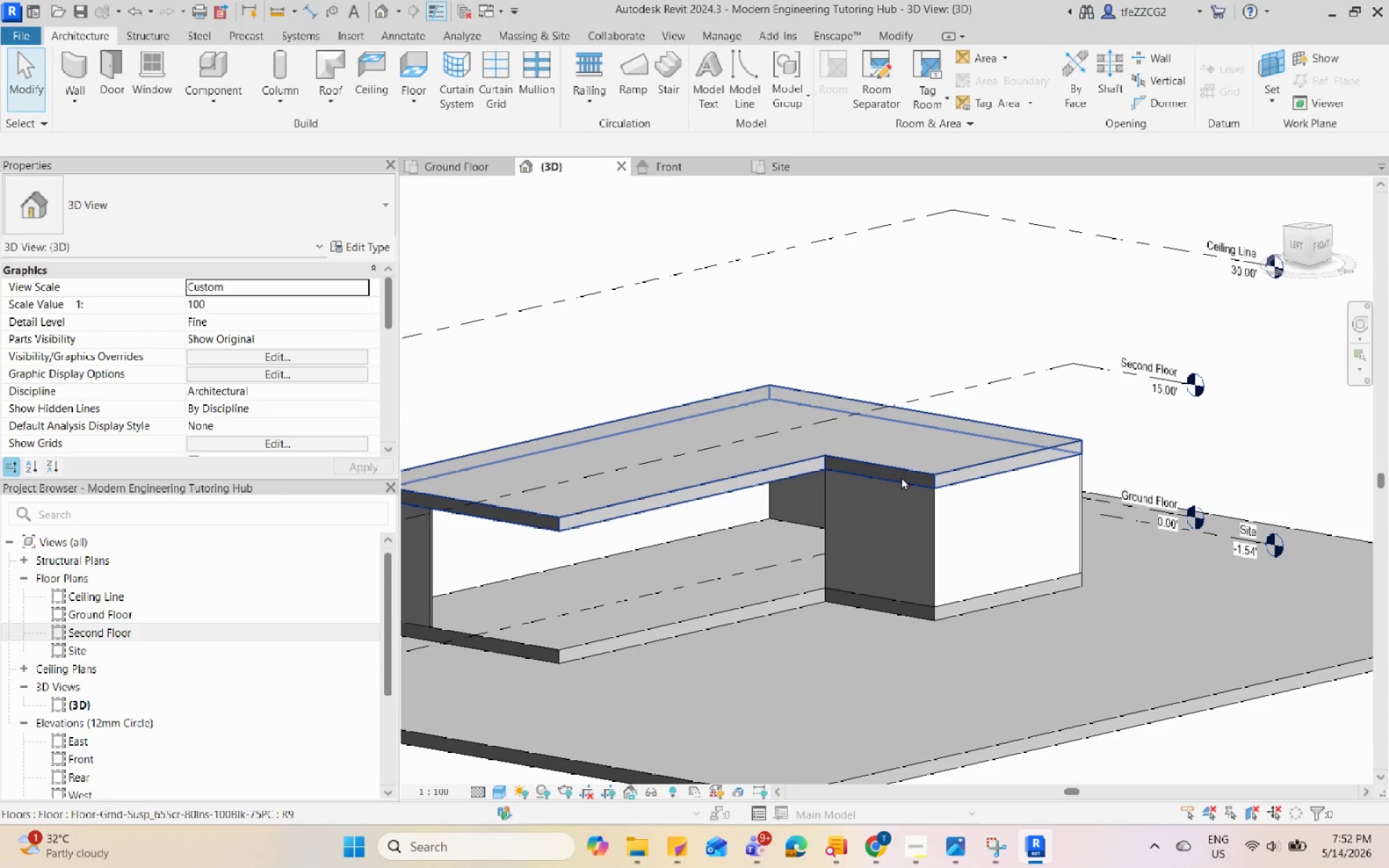 
scroll: coordinate [798, 475], scroll_direction: up, amount: 2.0
 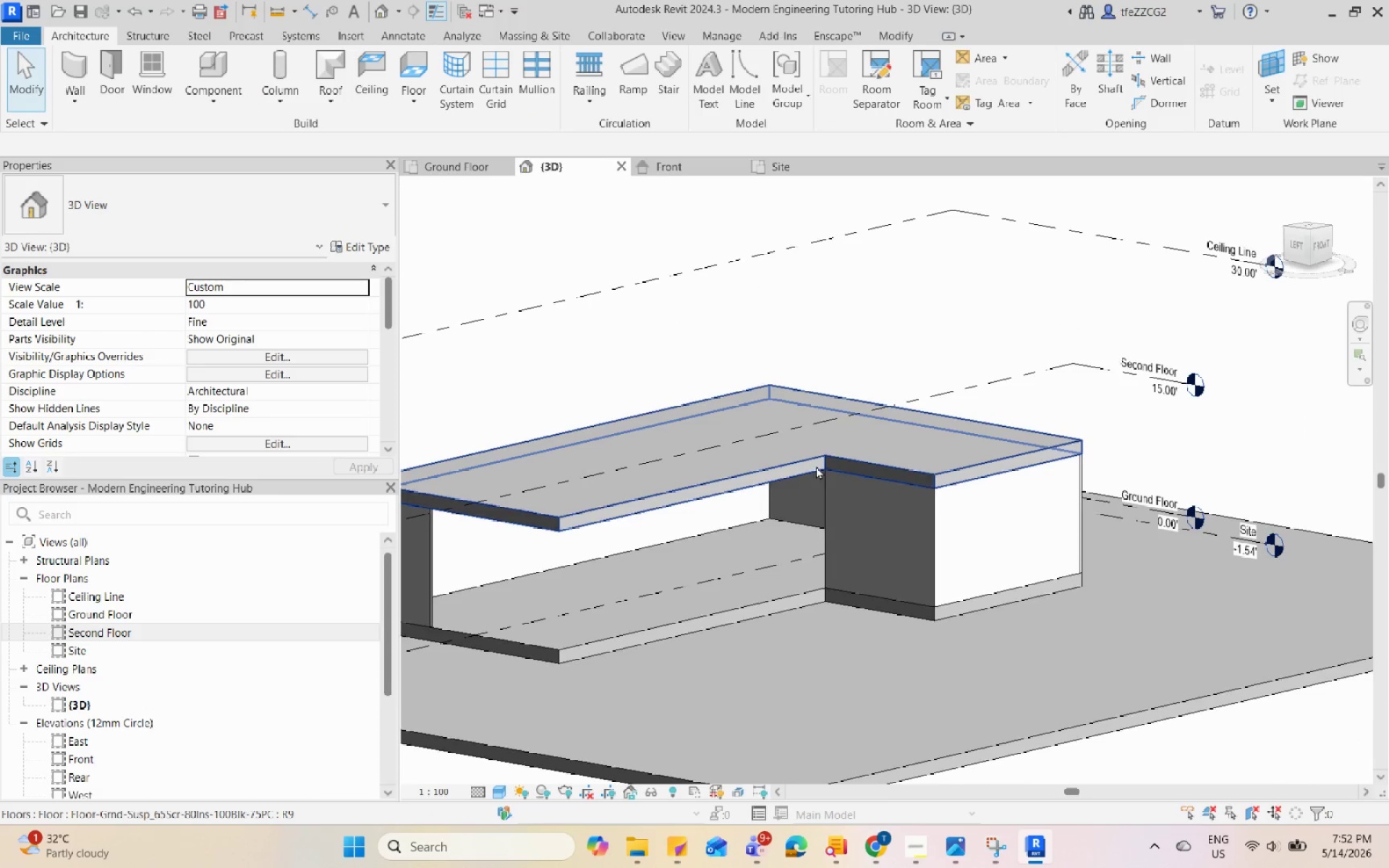 
hold_key(key=ShiftLeft, duration=1.05)
 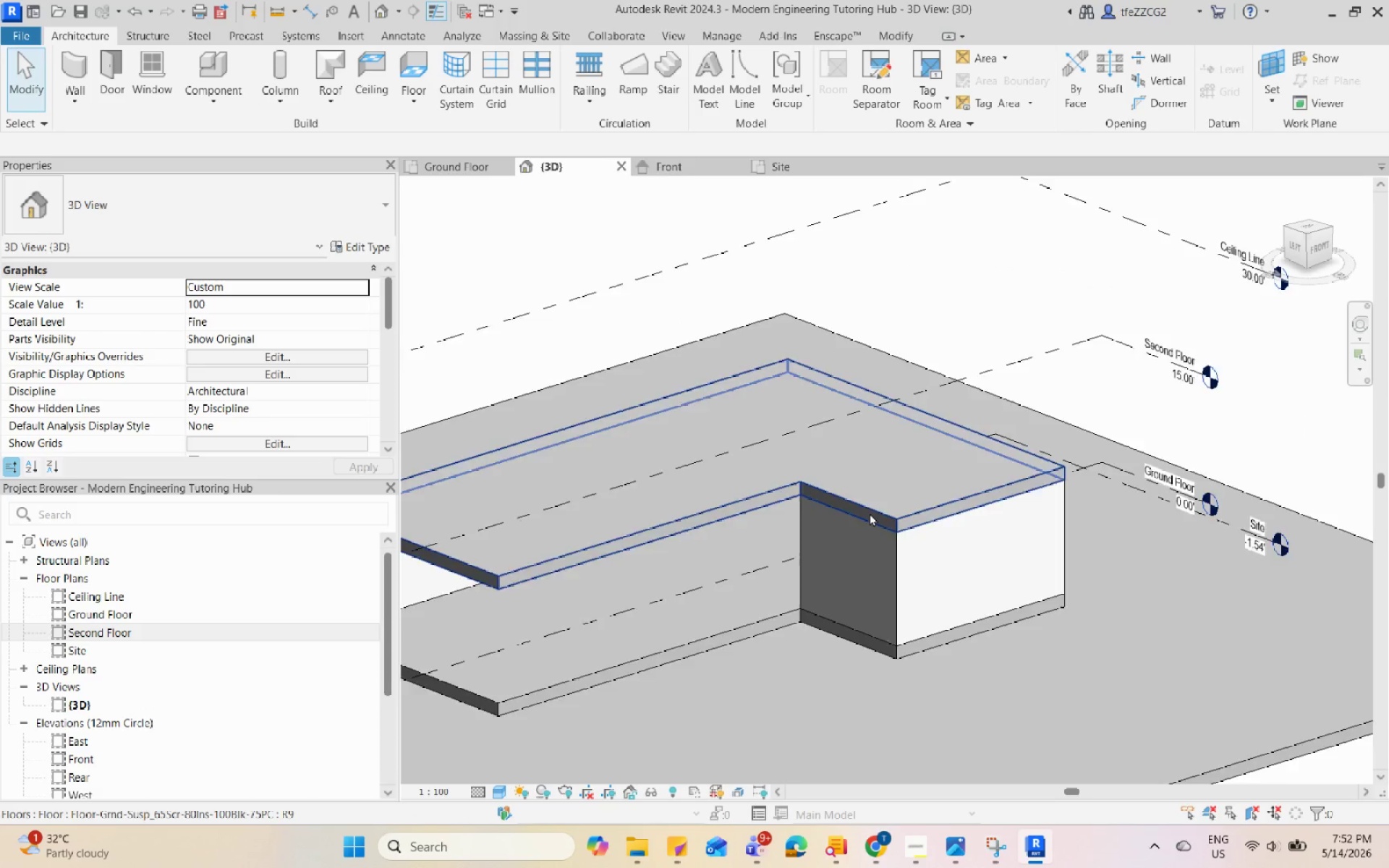 
scroll: coordinate [870, 513], scroll_direction: down, amount: 2.0
 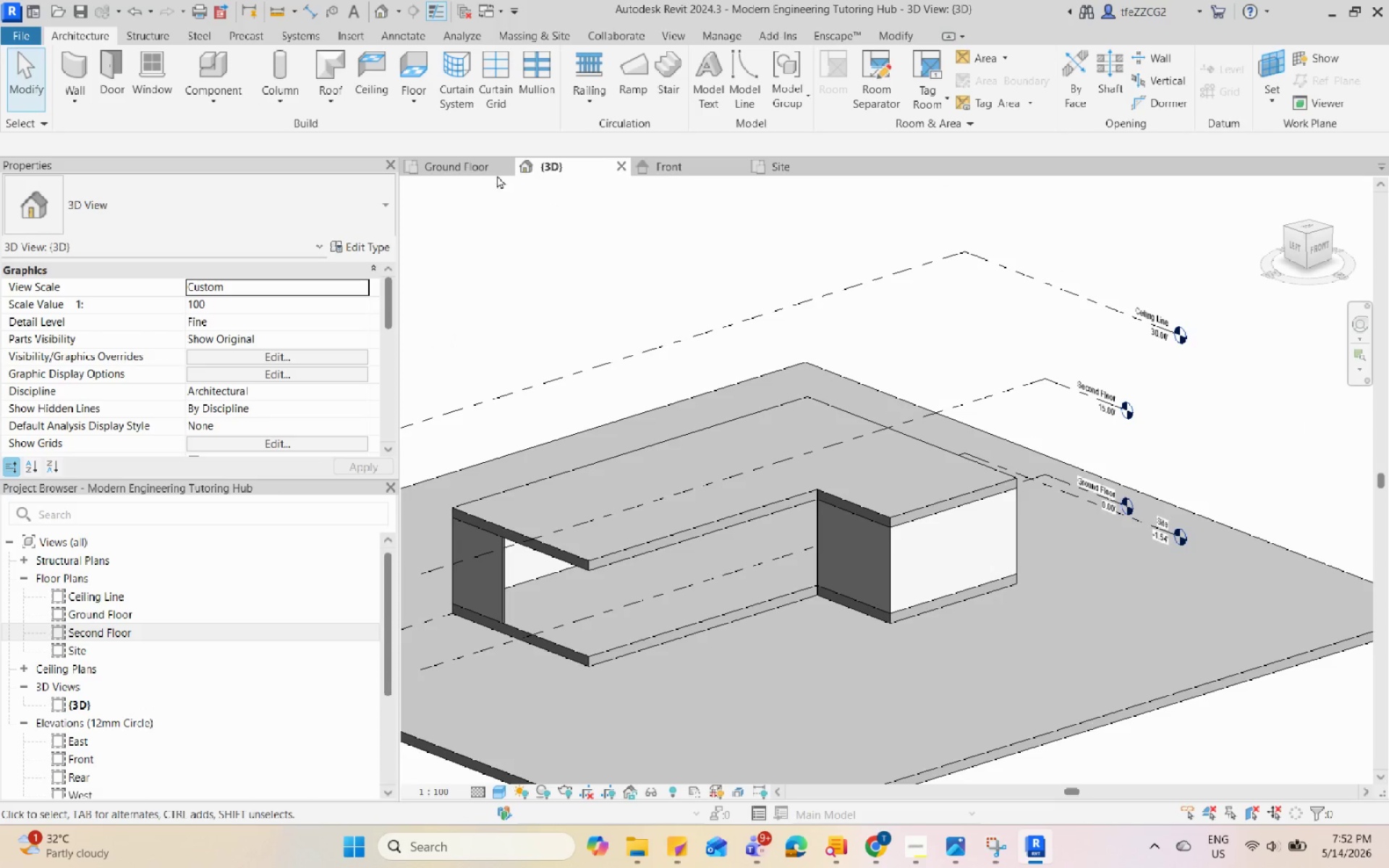 
left_click([477, 171])
 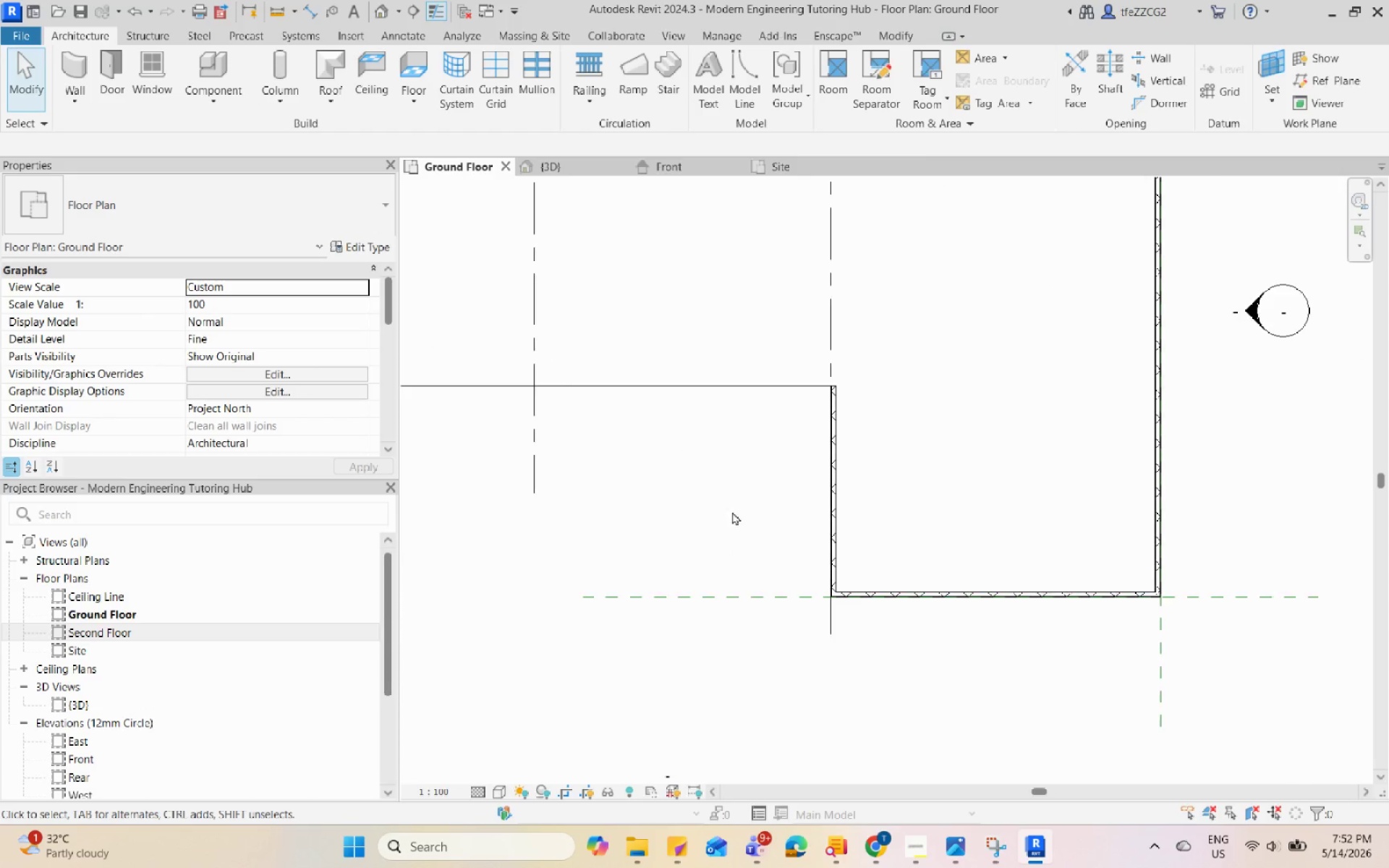 
scroll: coordinate [880, 533], scroll_direction: down, amount: 10.0
 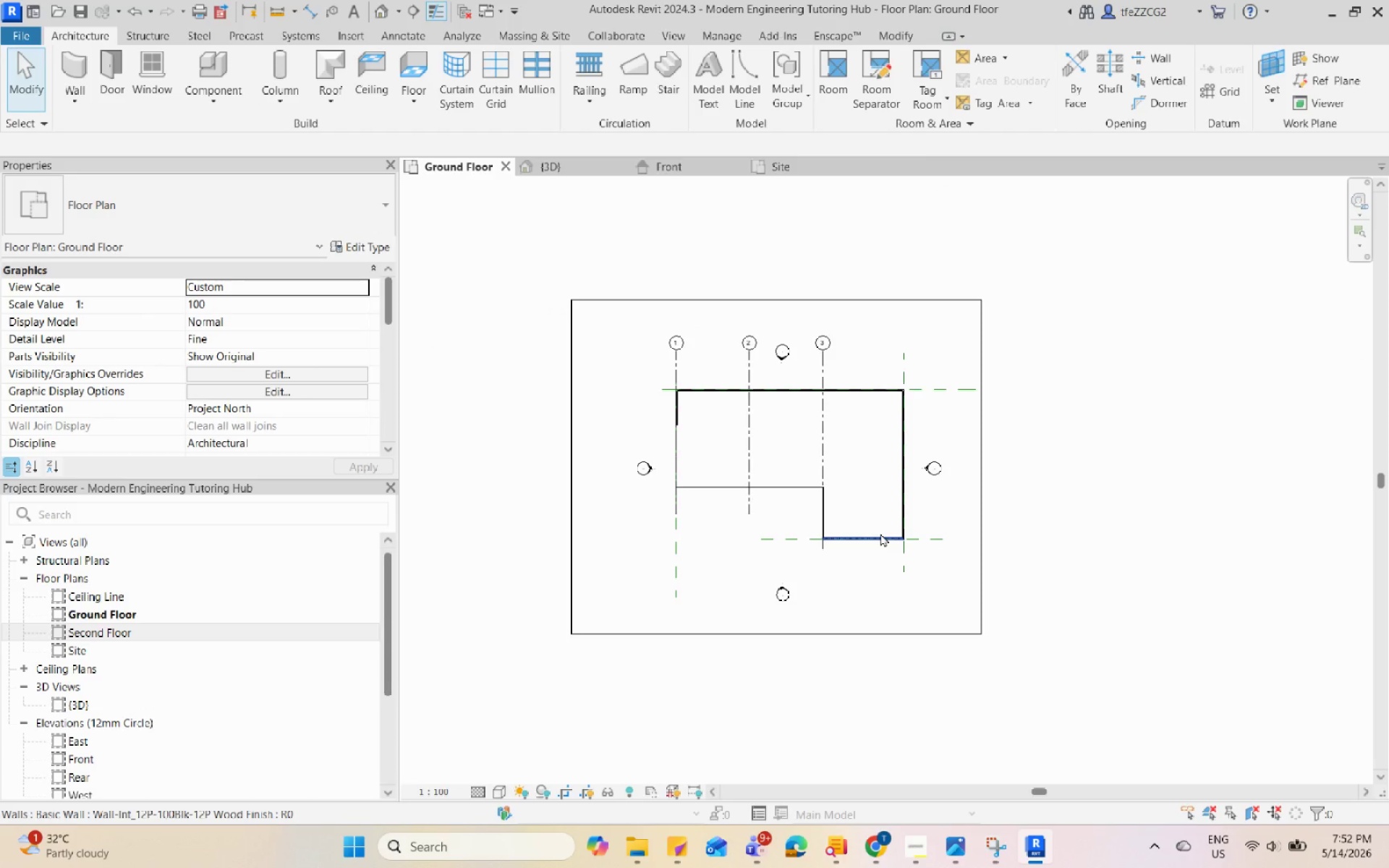 
wait(10.6)
 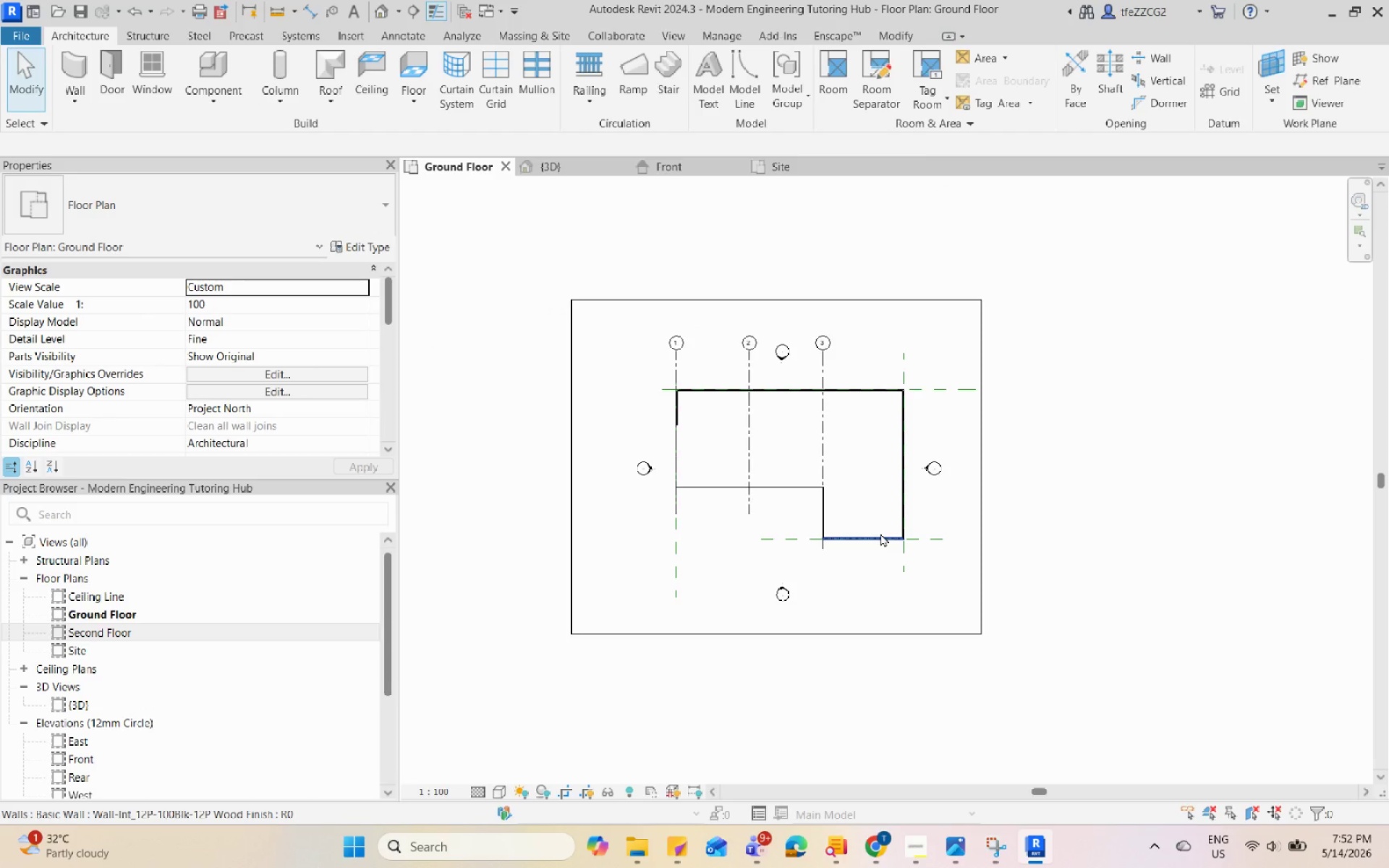 
scroll: coordinate [711, 475], scroll_direction: up, amount: 9.0
 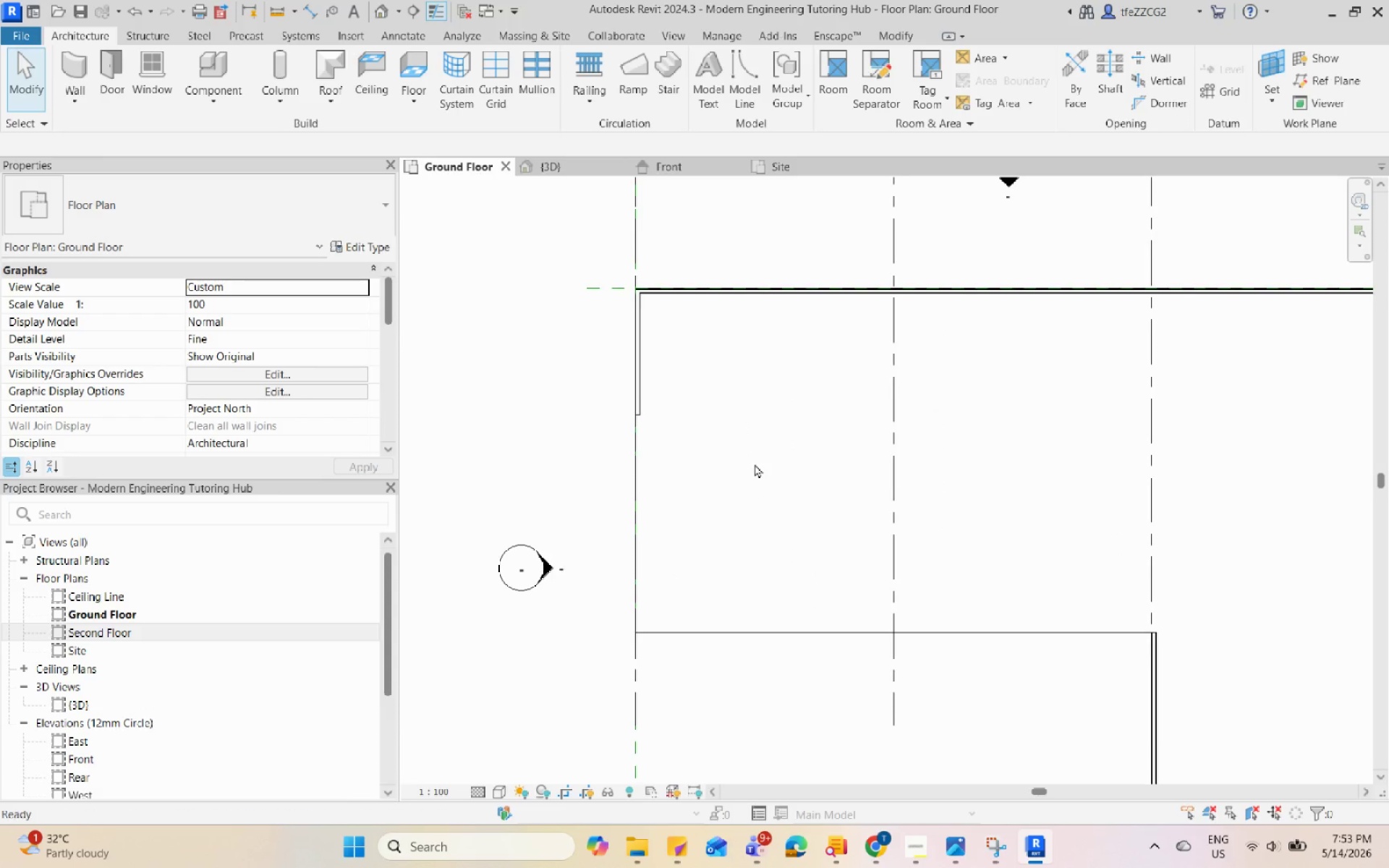 
scroll: coordinate [749, 466], scroll_direction: down, amount: 2.0
 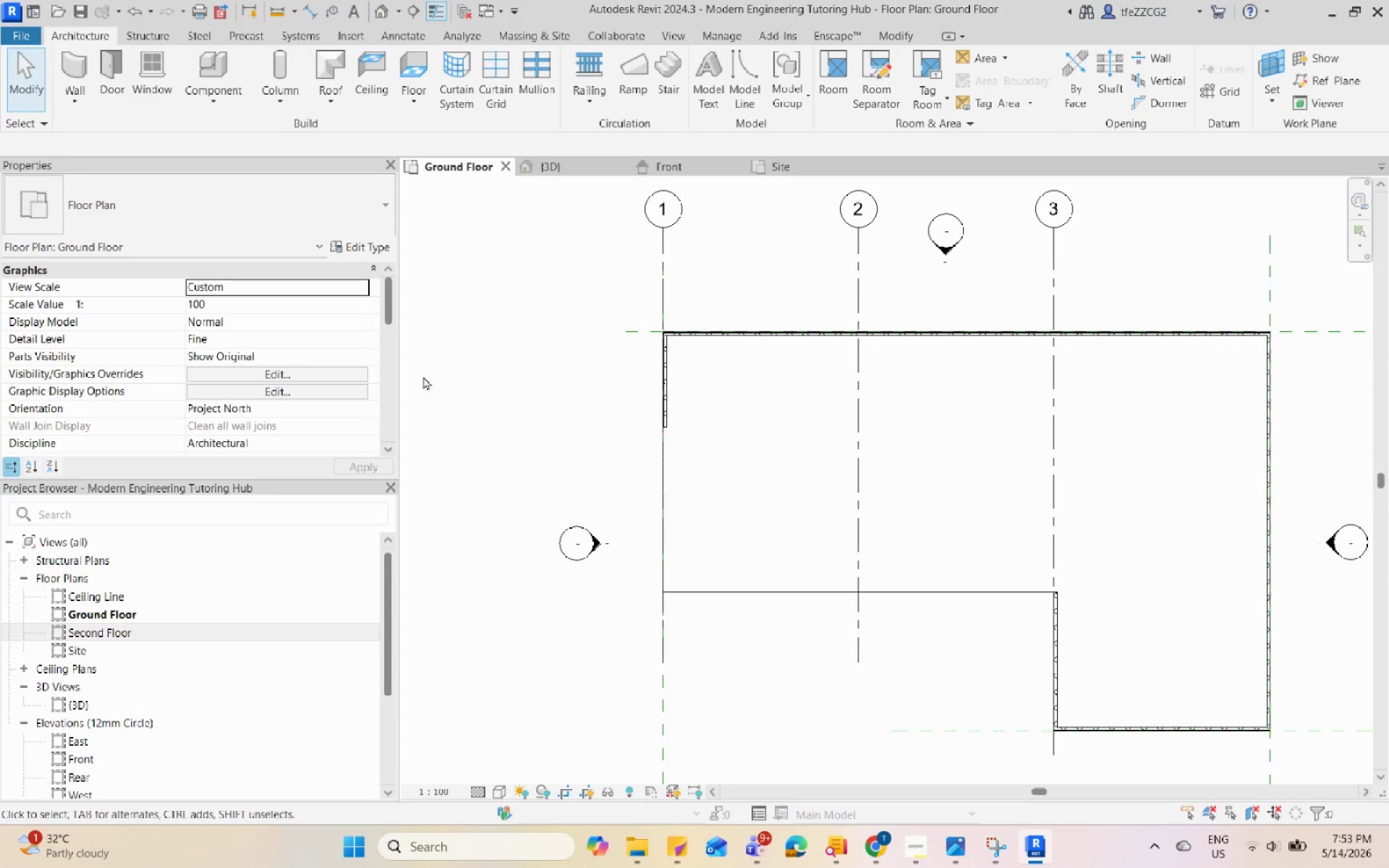 
left_click([88, 93])
 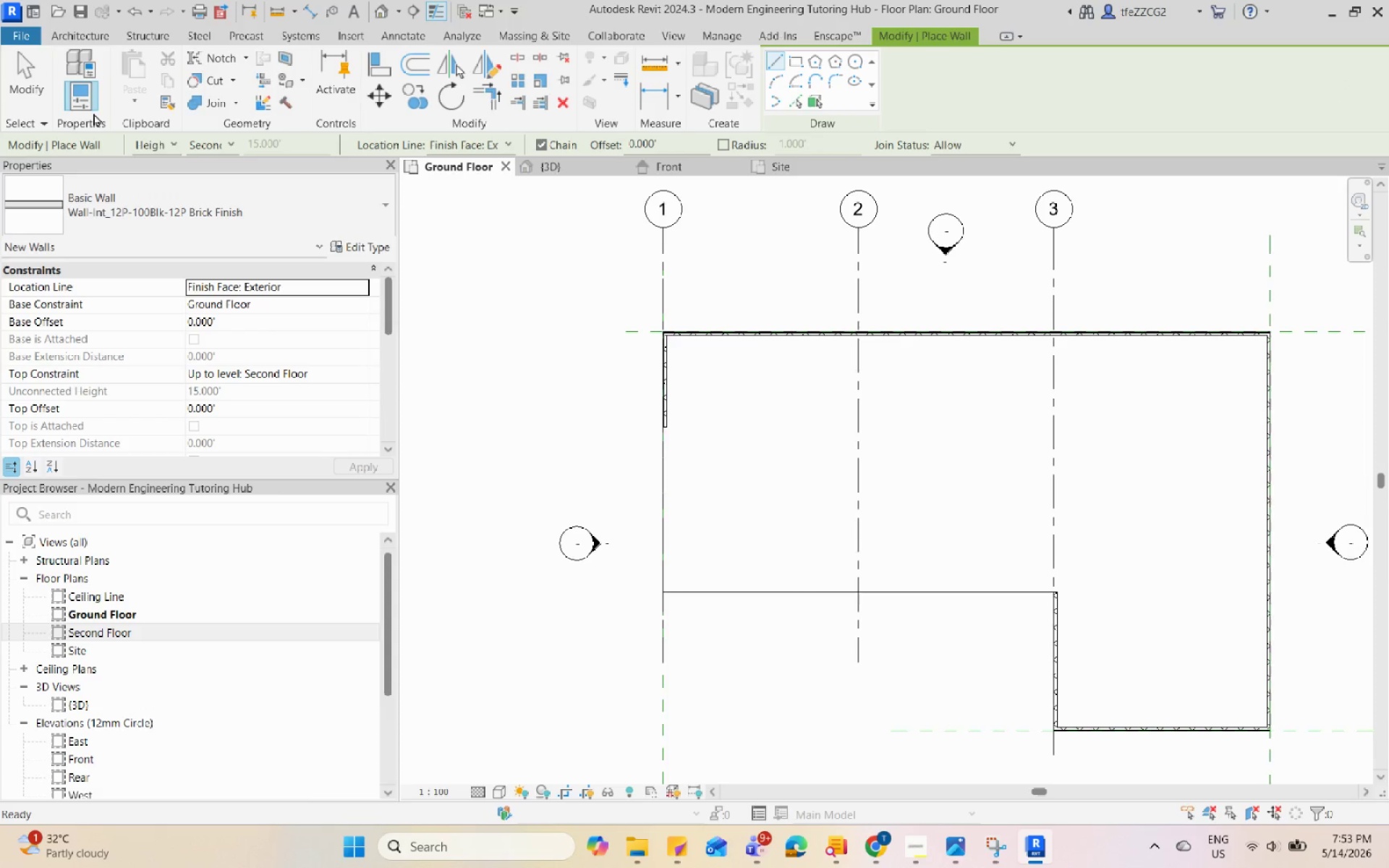 
left_click([187, 203])
 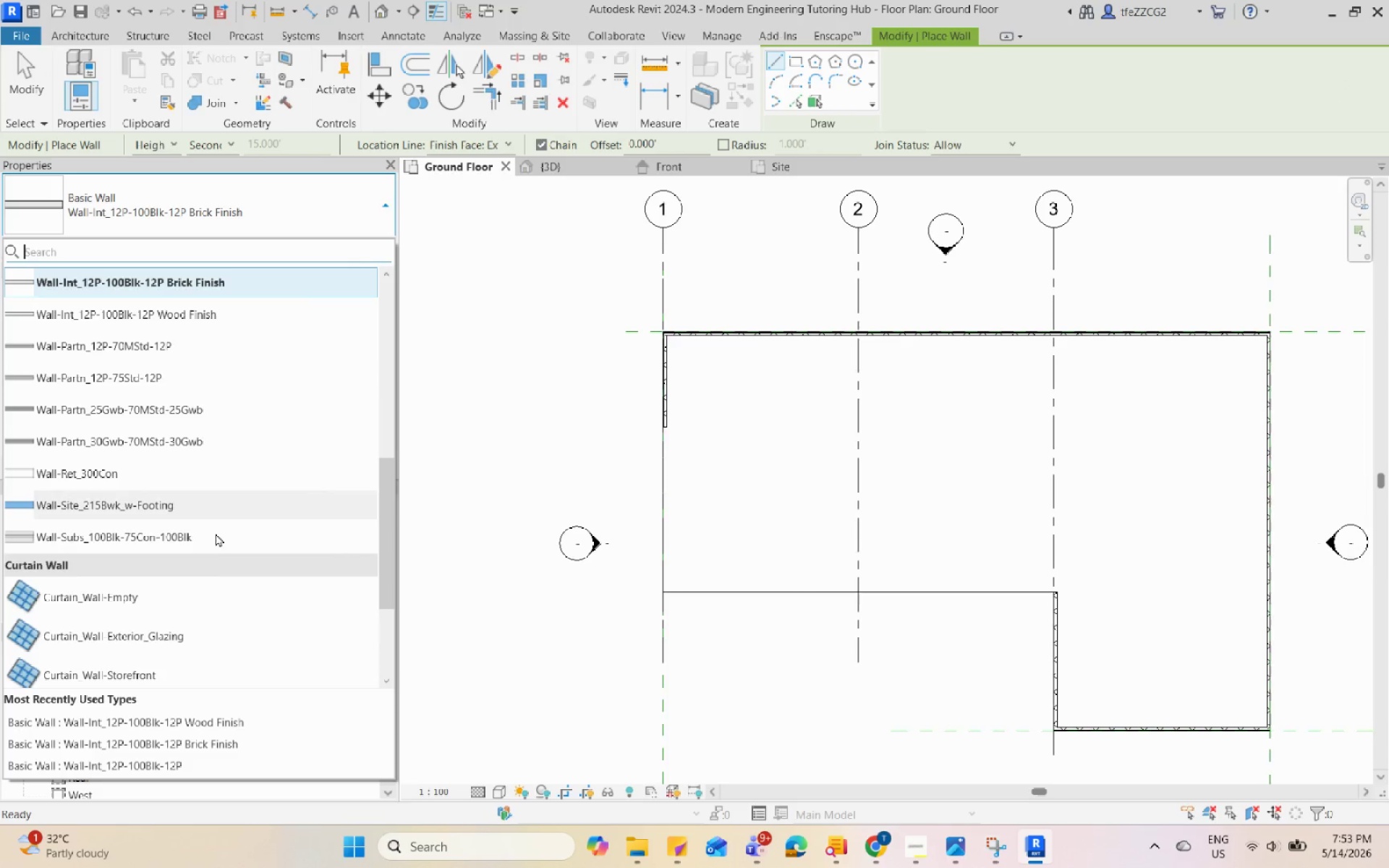 
scroll: coordinate [213, 578], scroll_direction: down, amount: 3.0
 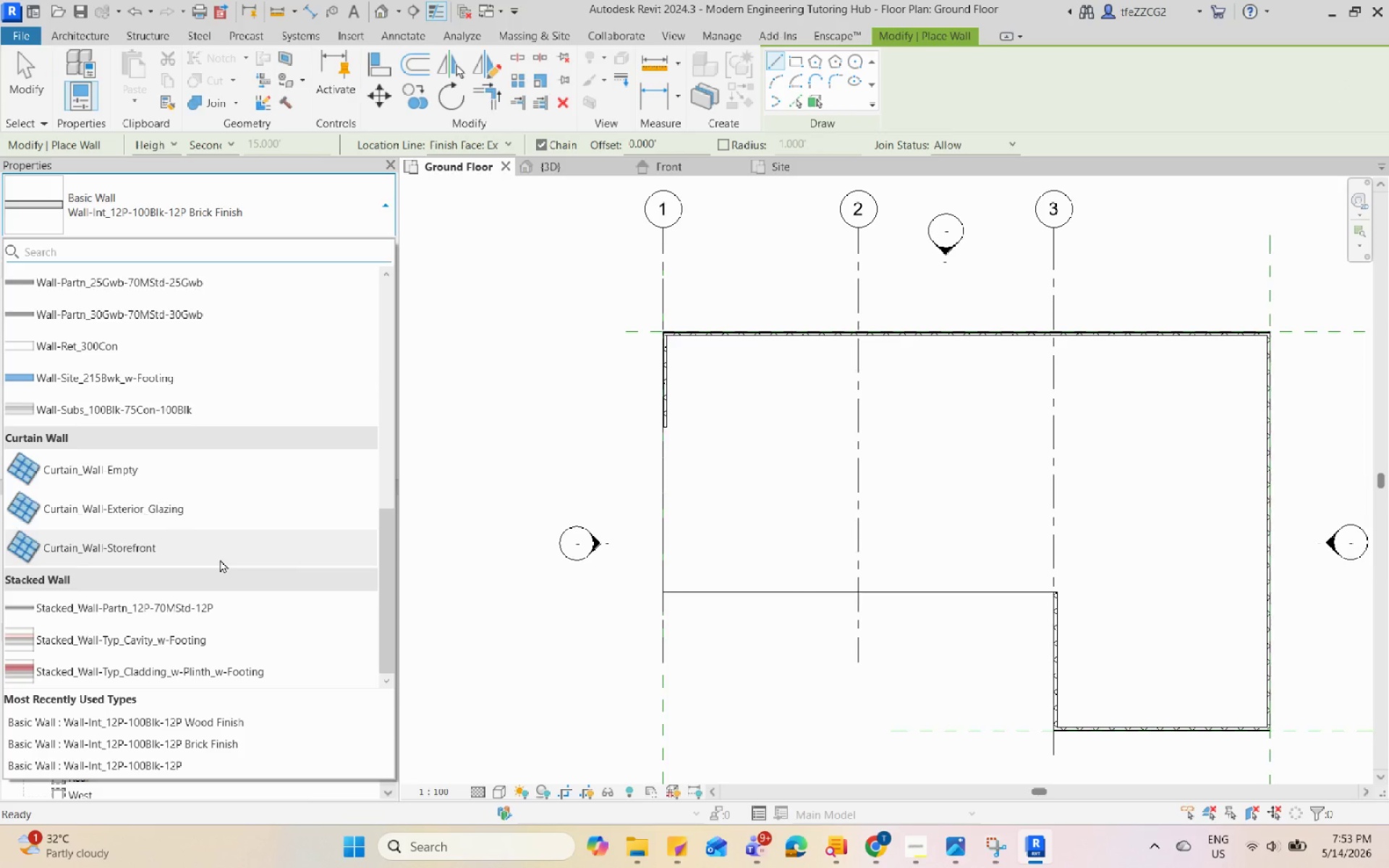 
left_click([232, 516])
 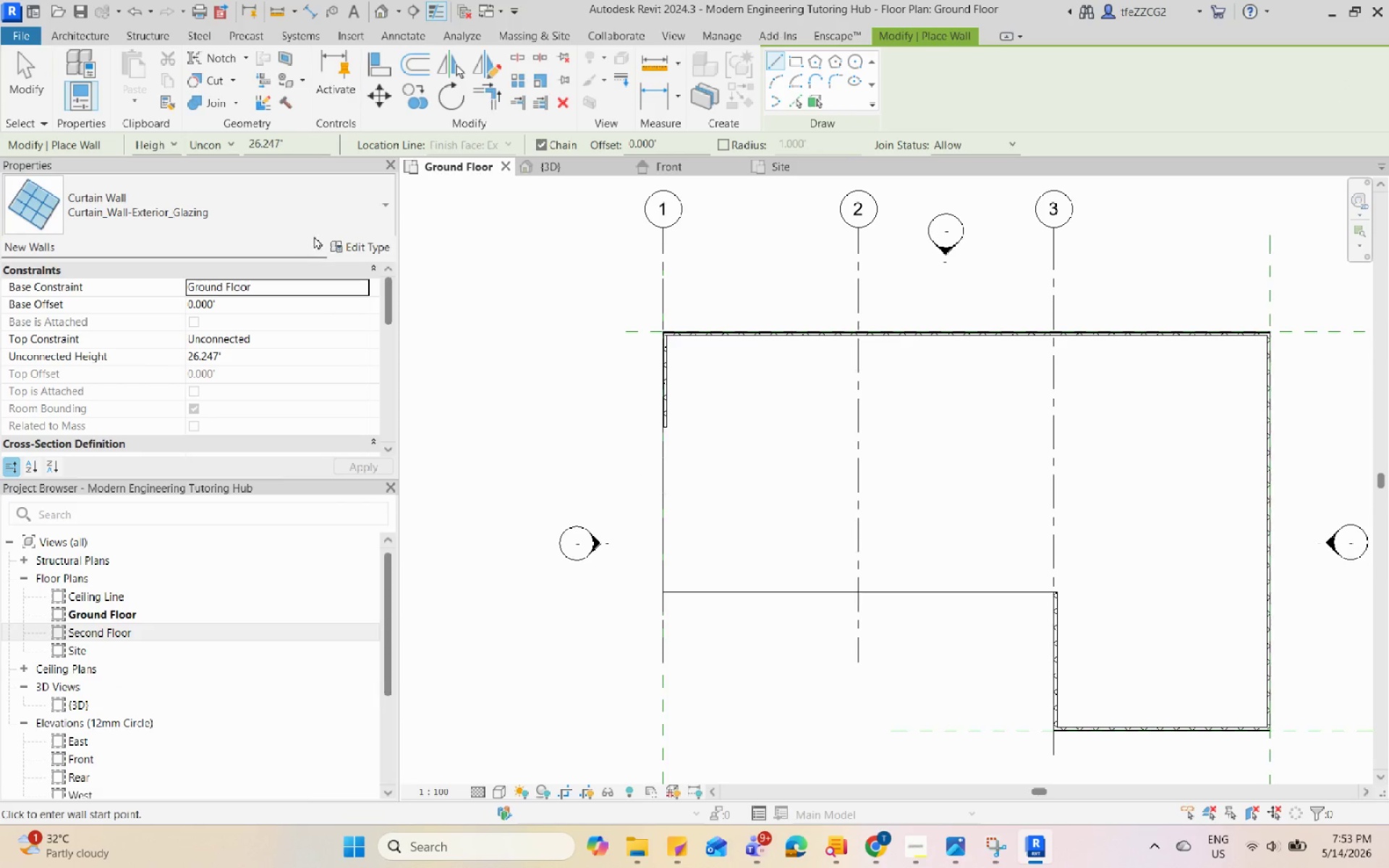 
left_click_drag(start_coordinate=[323, 218], to_coordinate=[317, 224])
 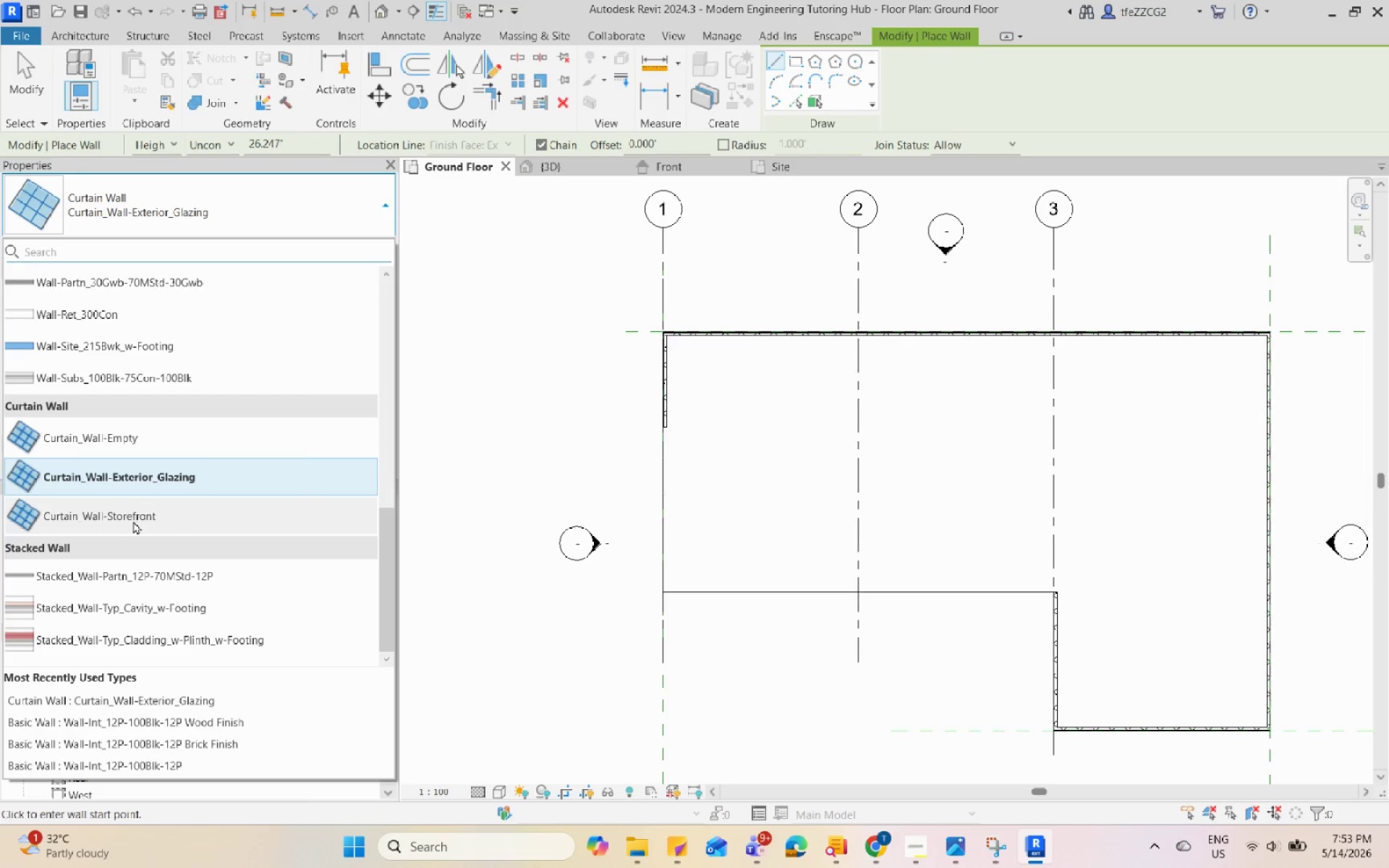 
left_click([133, 521])
 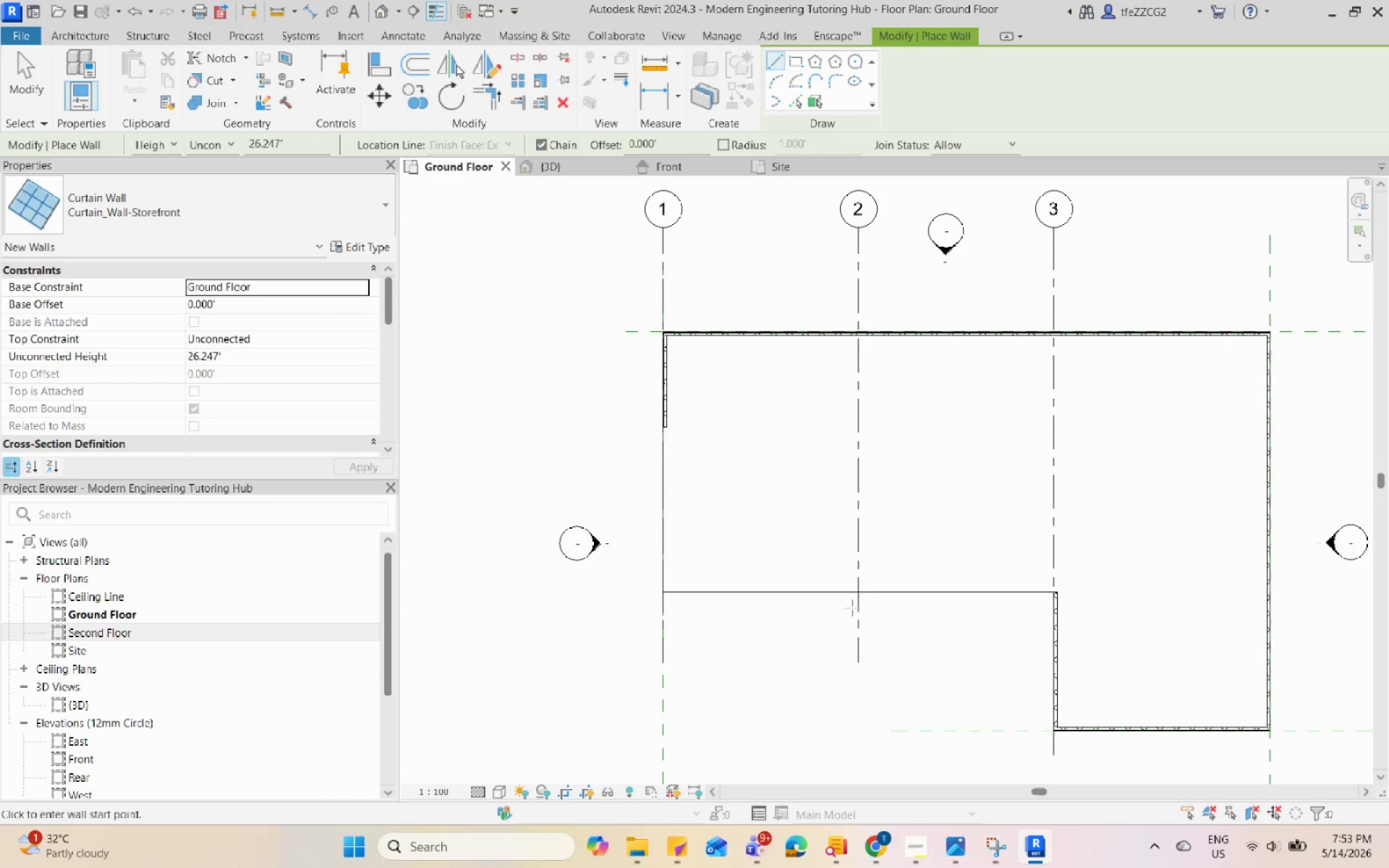 
scroll: coordinate [818, 613], scroll_direction: up, amount: 5.0
 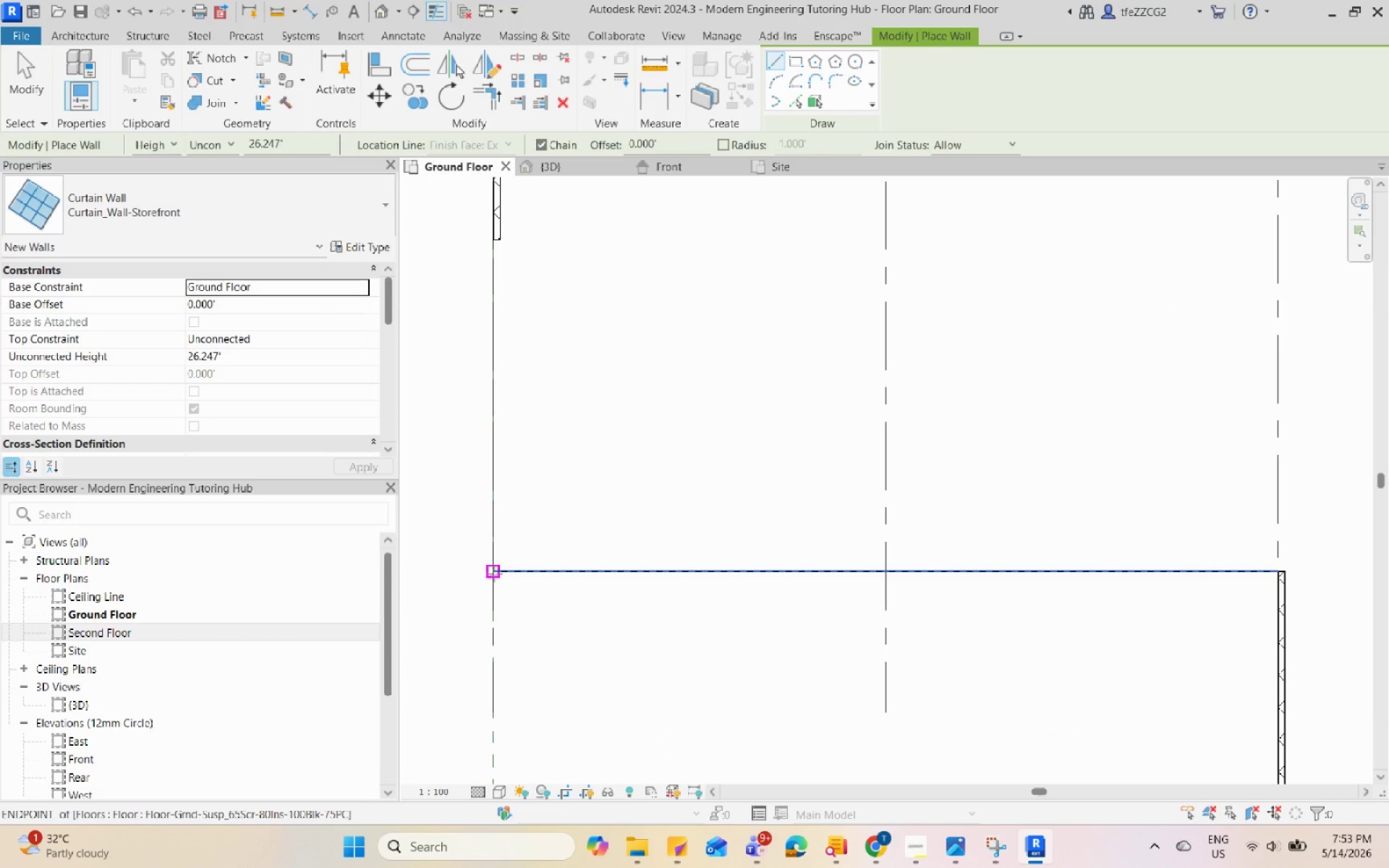 
left_click([493, 572])
 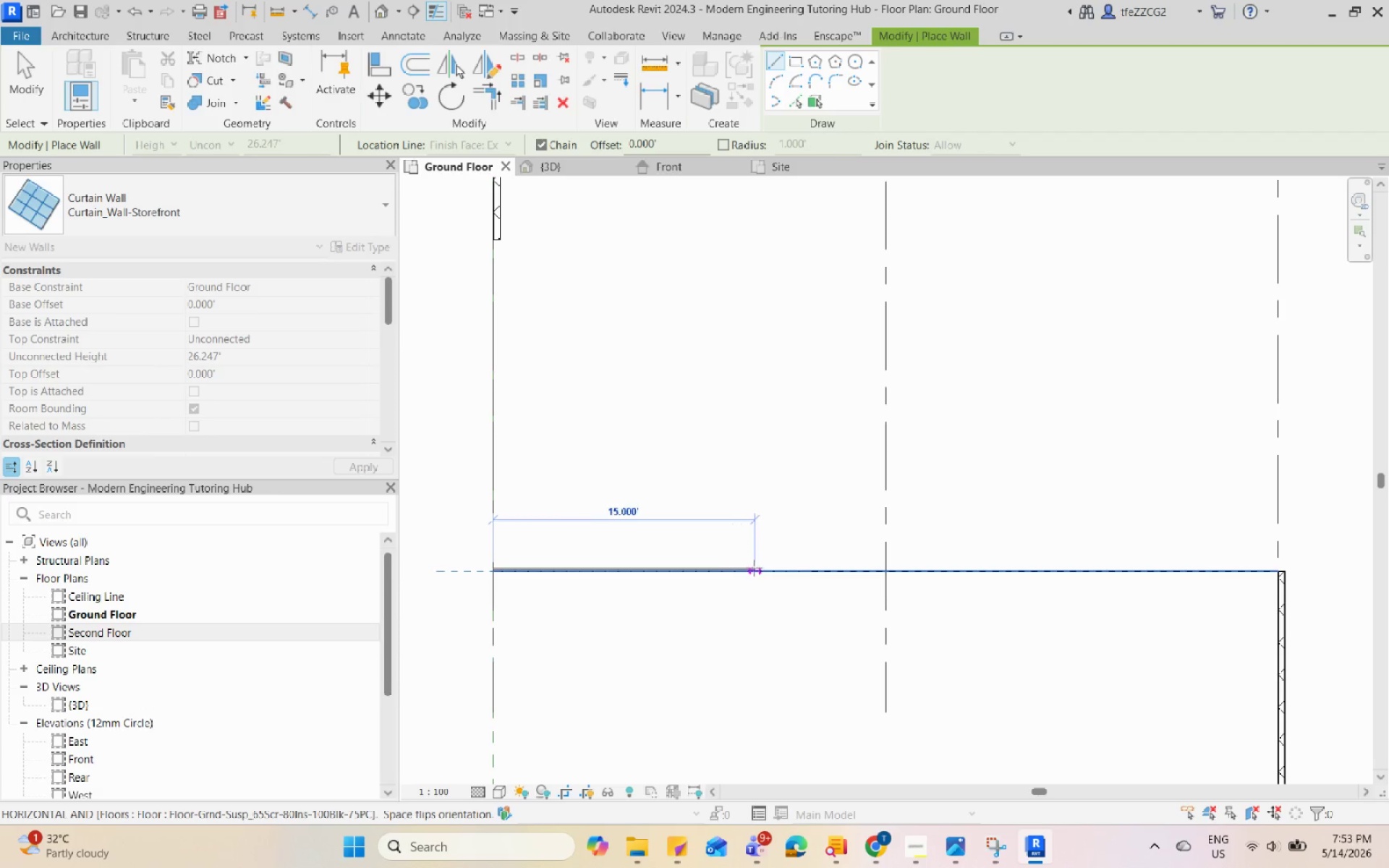 
scroll: coordinate [885, 570], scroll_direction: up, amount: 8.0
 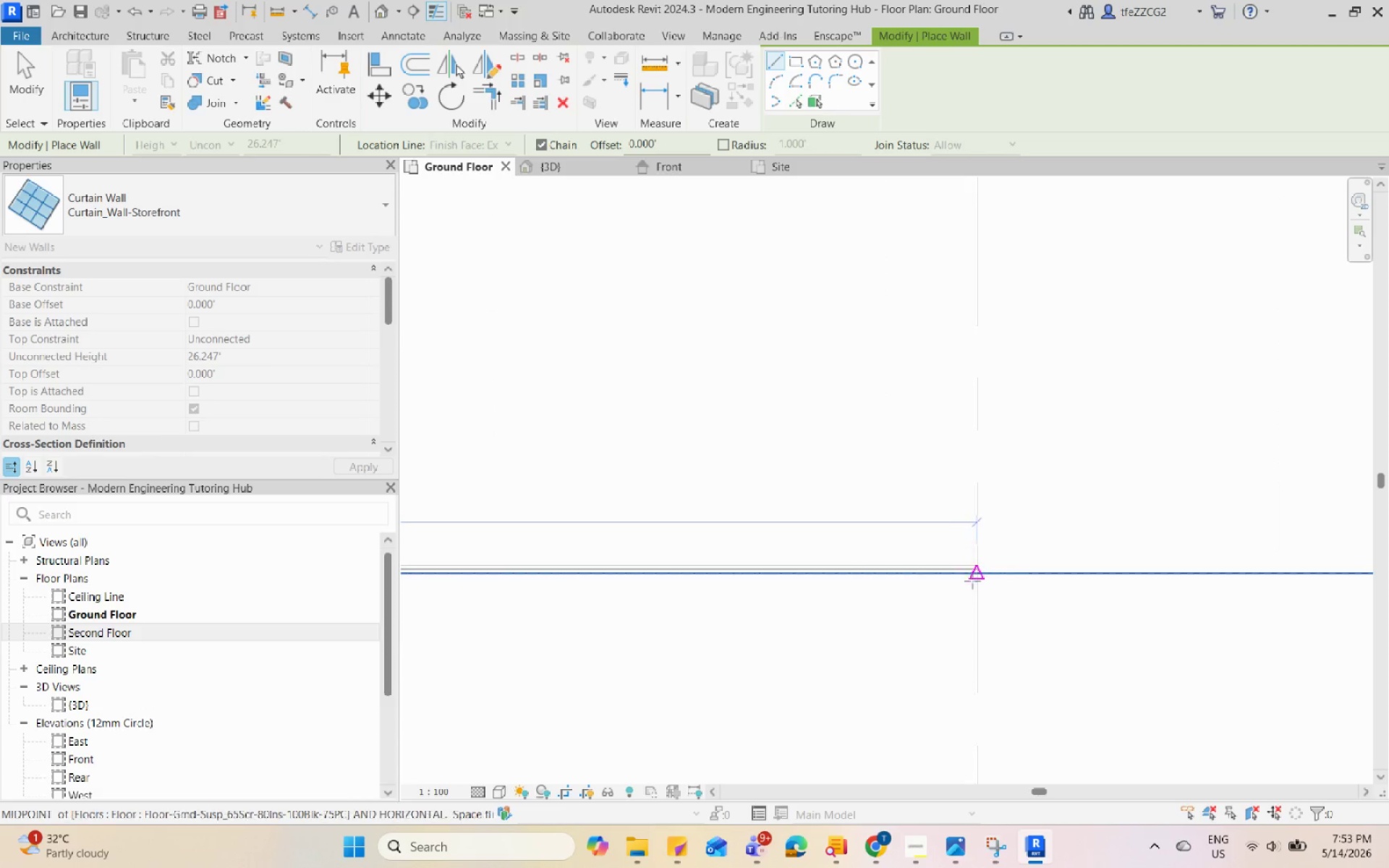 
scroll: coordinate [666, 536], scroll_direction: down, amount: 10.0
 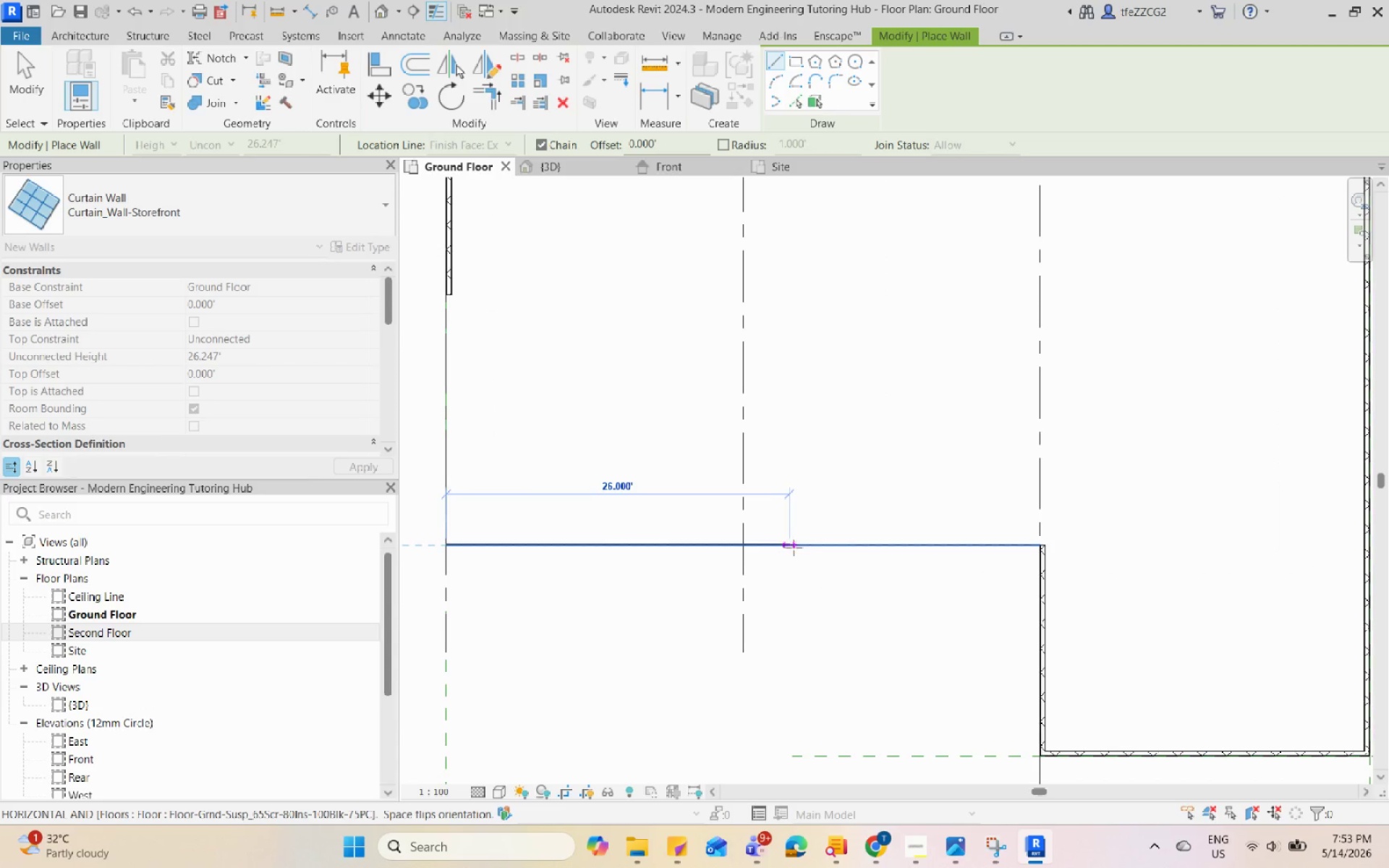 
scroll: coordinate [1024, 538], scroll_direction: up, amount: 6.0
 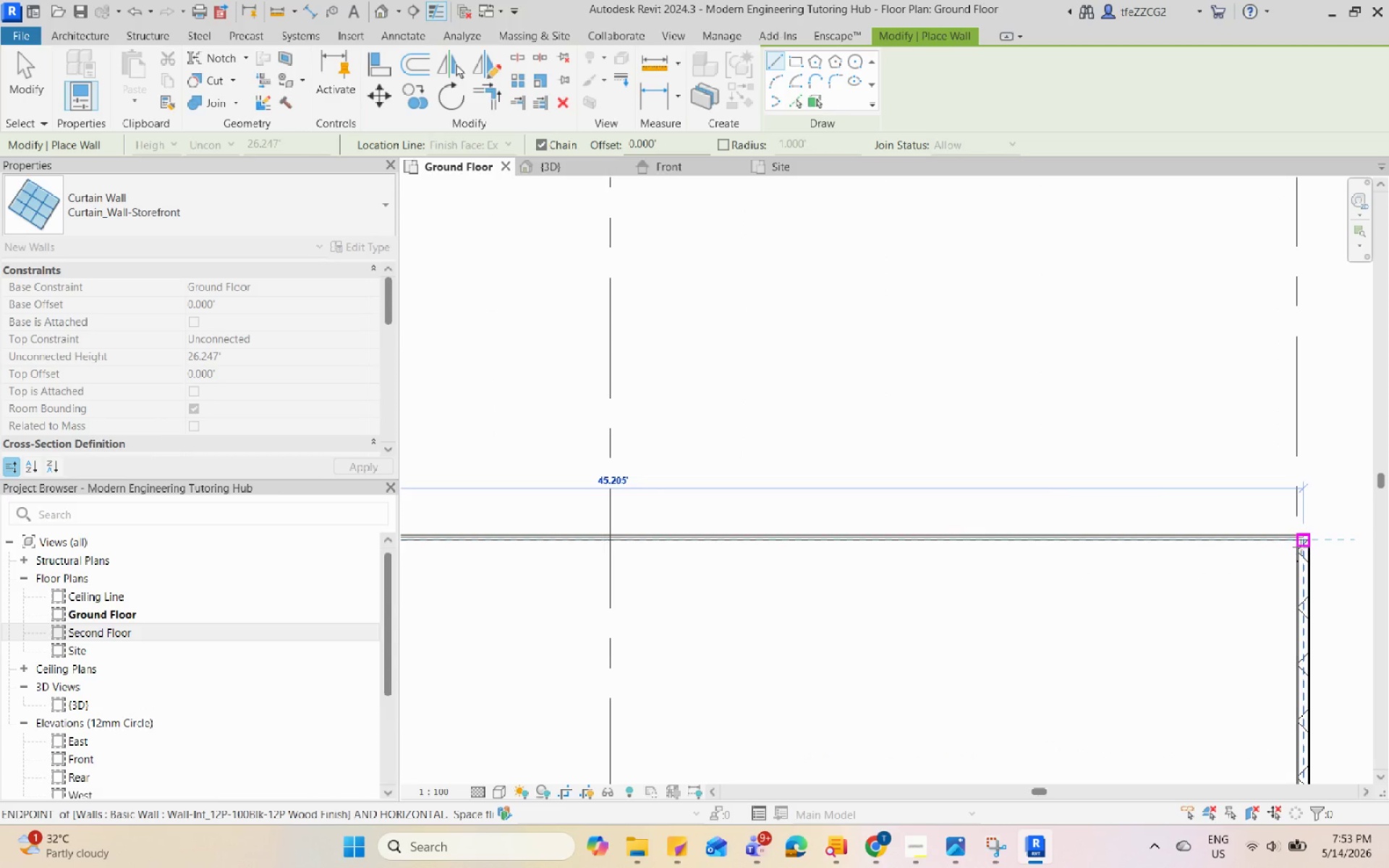 
left_click([1303, 545])
 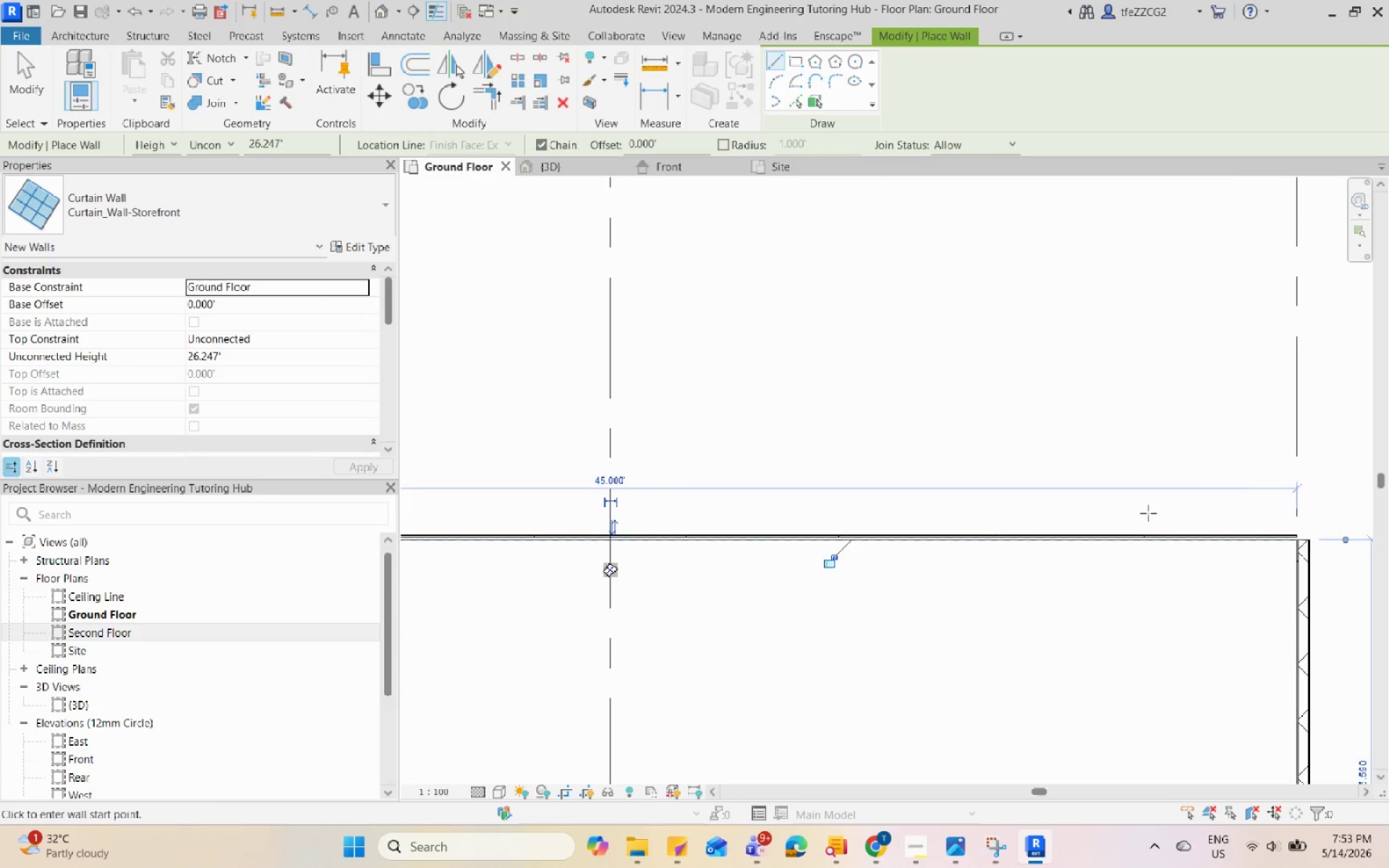 
key(Escape)
 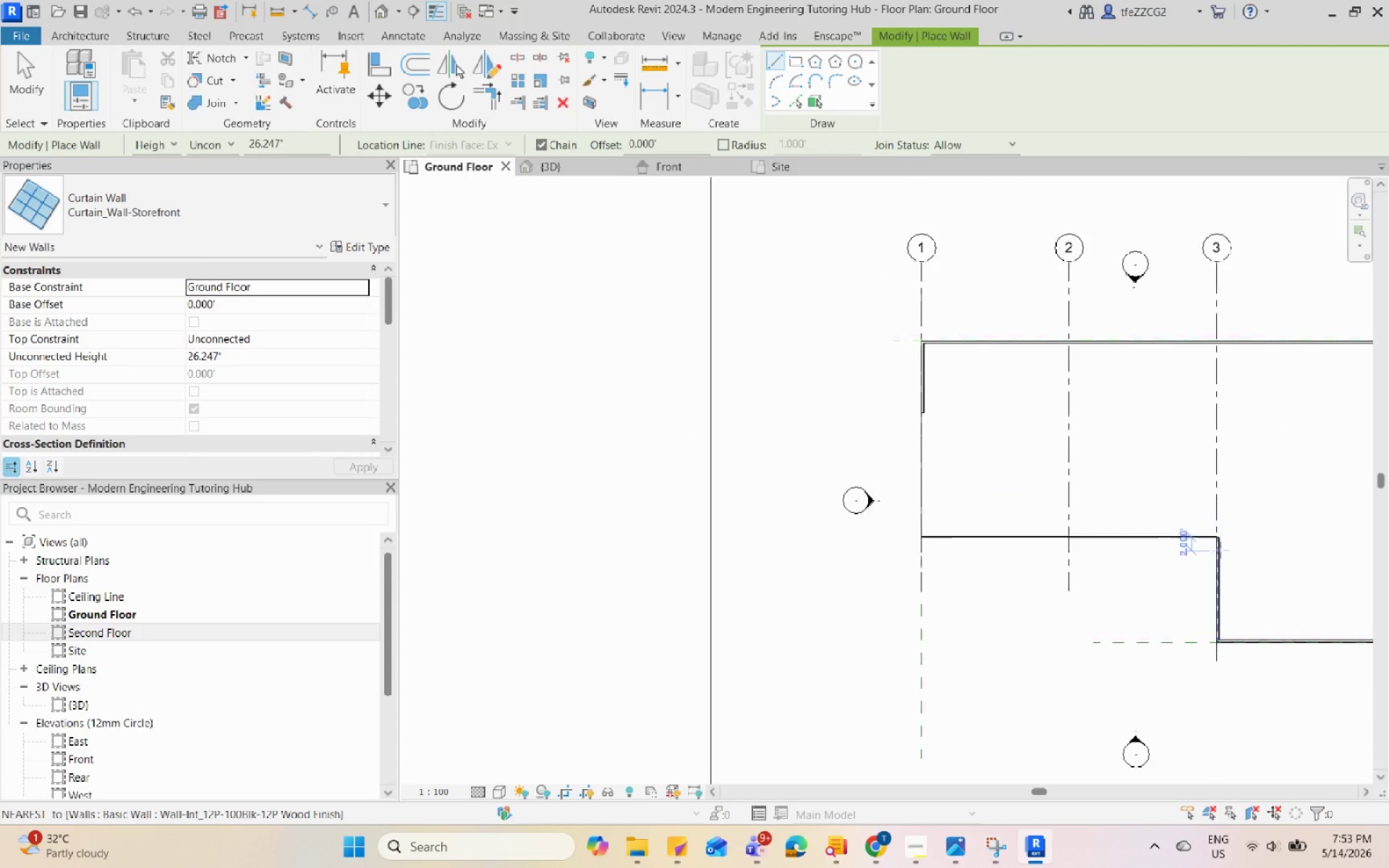 
key(Escape)
 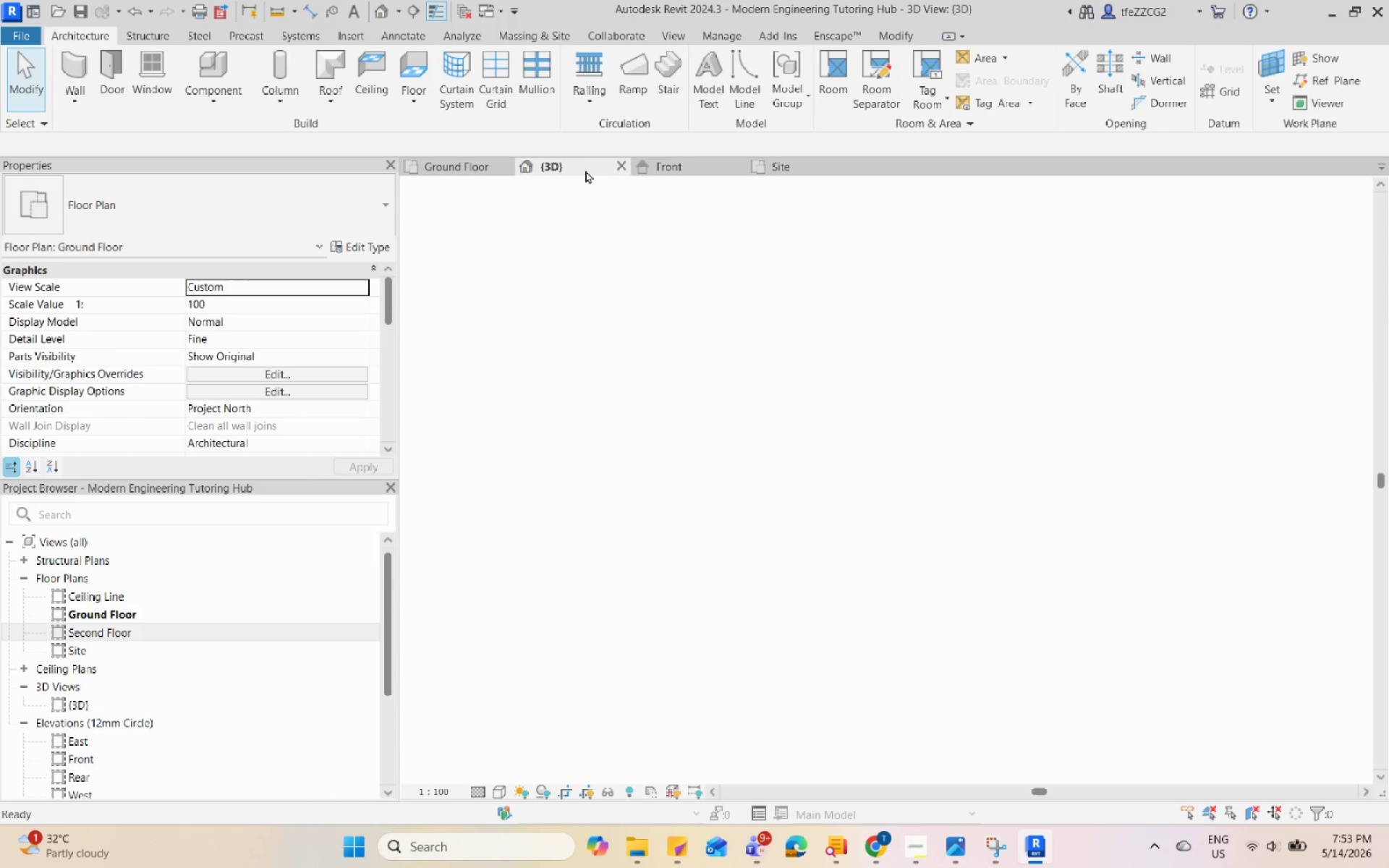 
scroll: coordinate [1220, 550], scroll_direction: down, amount: 12.0
 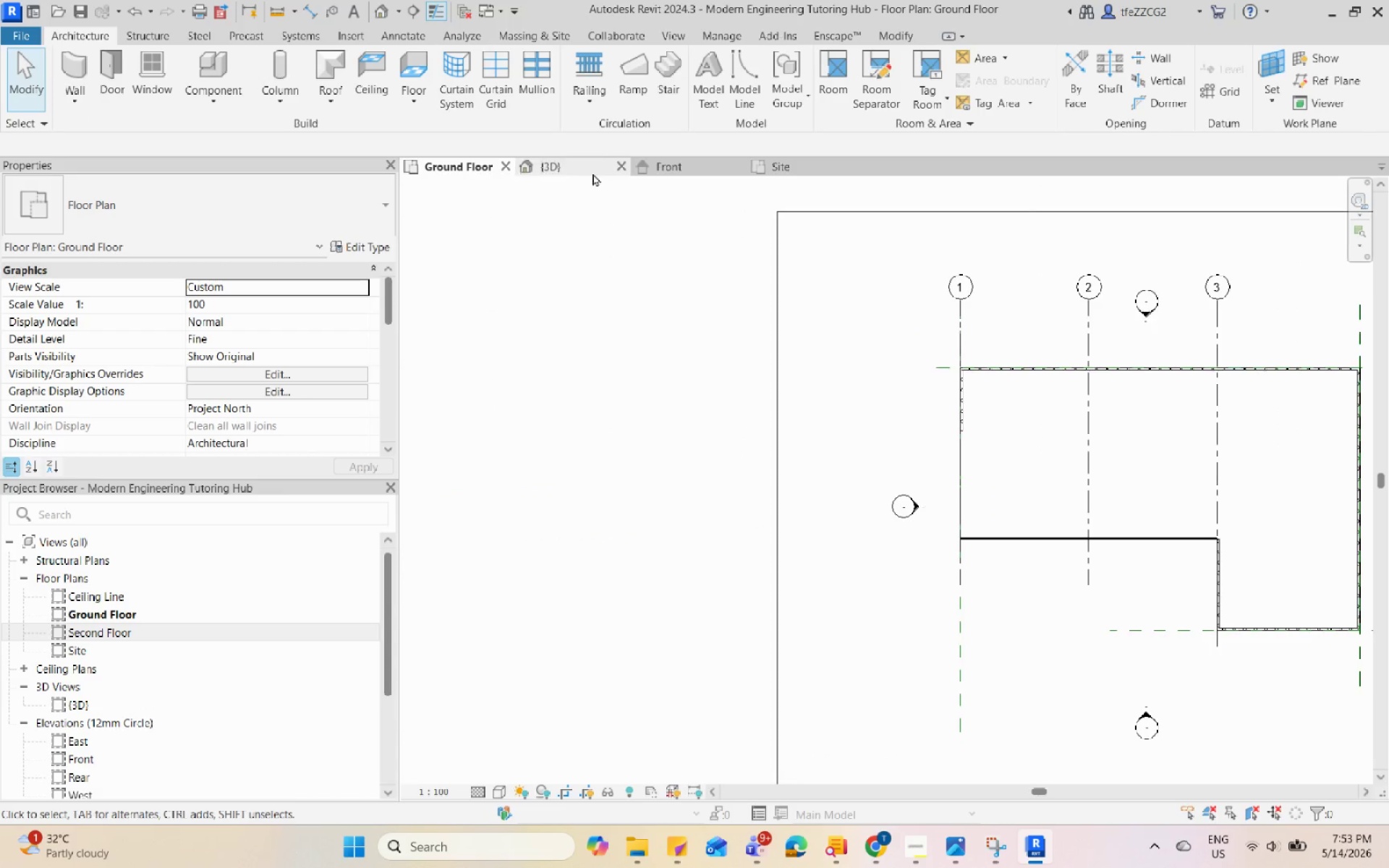 
hold_key(key=ShiftLeft, duration=0.72)
 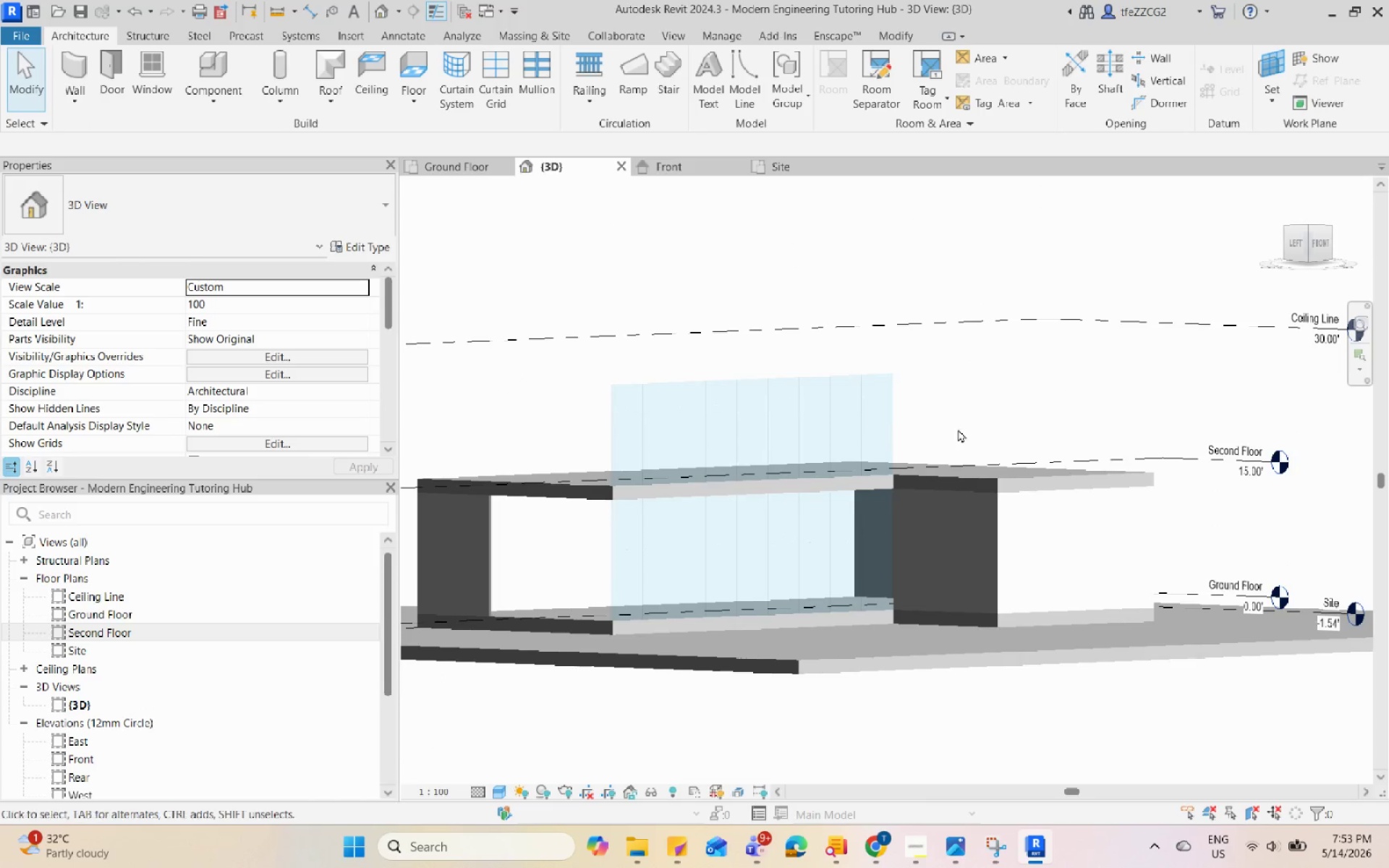 
scroll: coordinate [729, 474], scroll_direction: down, amount: 4.0
 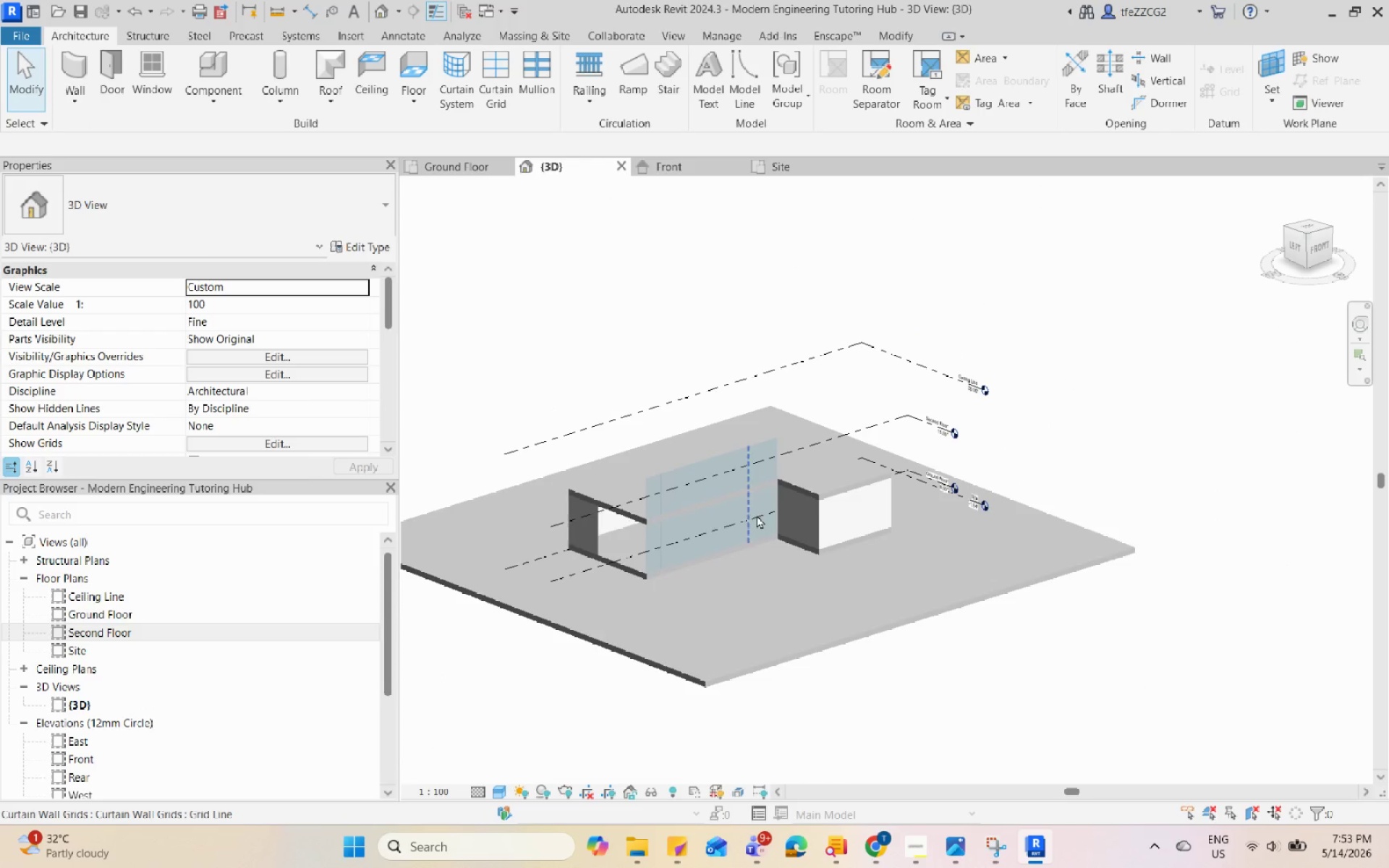 
double_click([770, 415])
 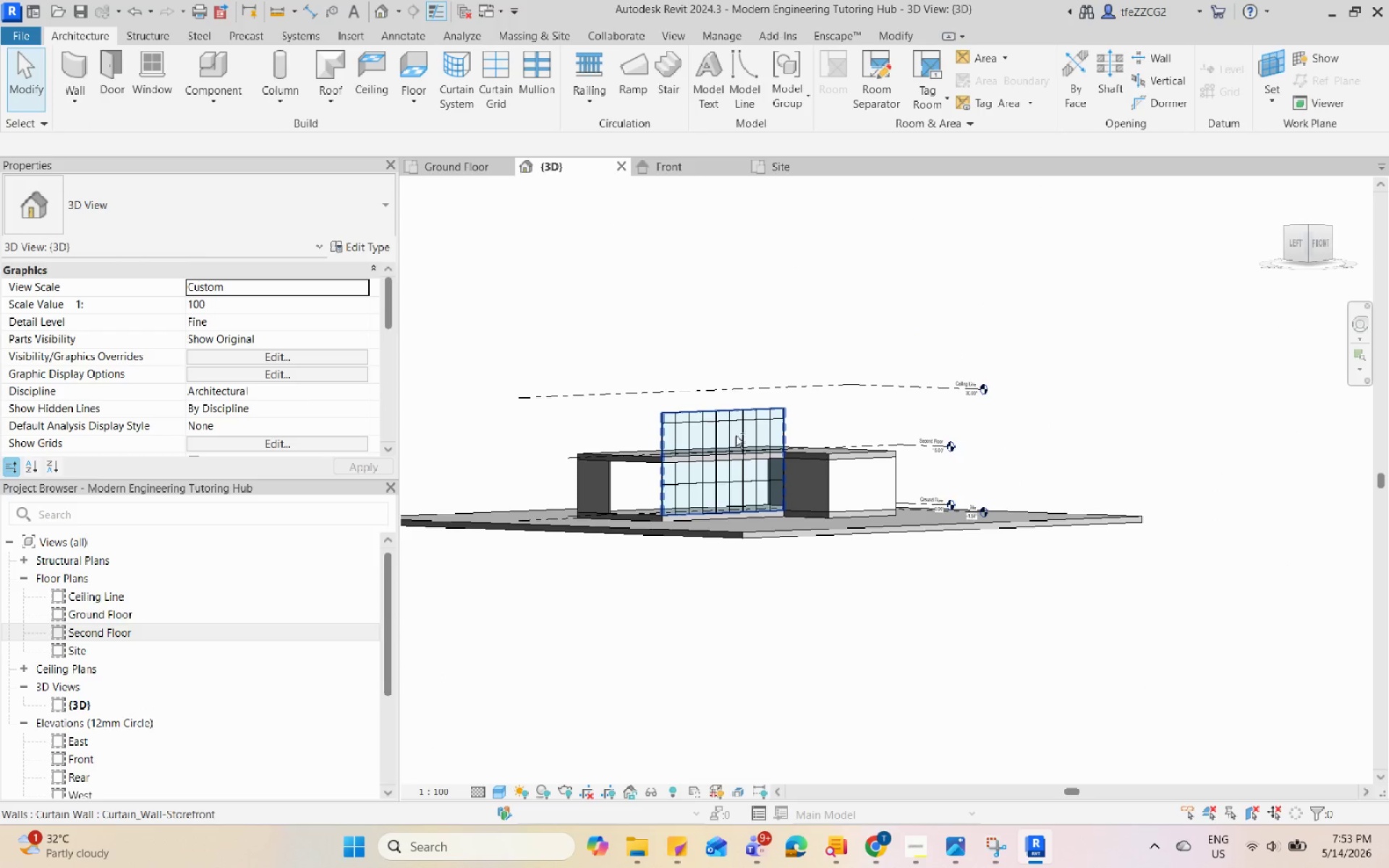 
hold_key(key=ShiftLeft, duration=1.49)
 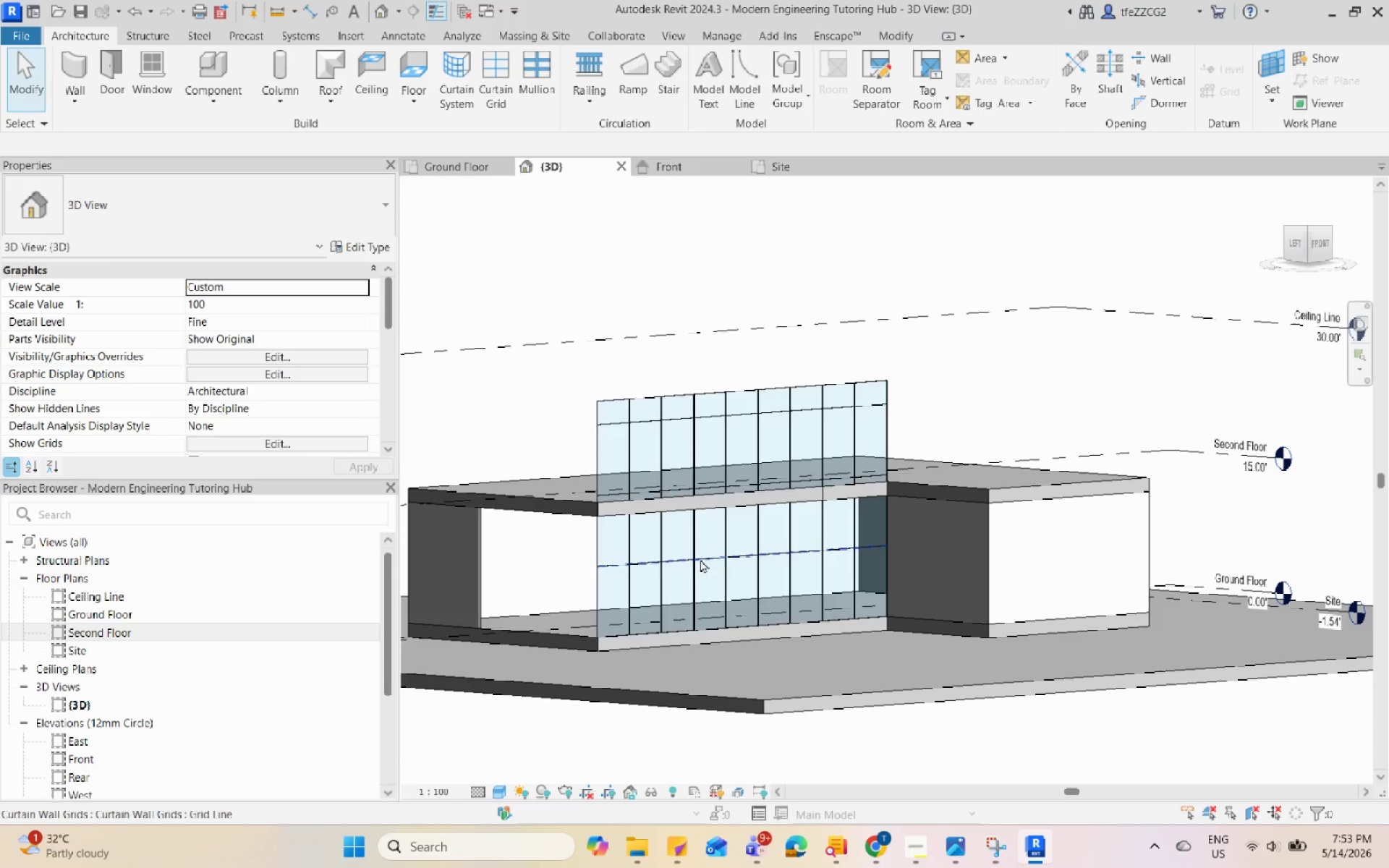 
scroll: coordinate [639, 574], scroll_direction: up, amount: 16.0
 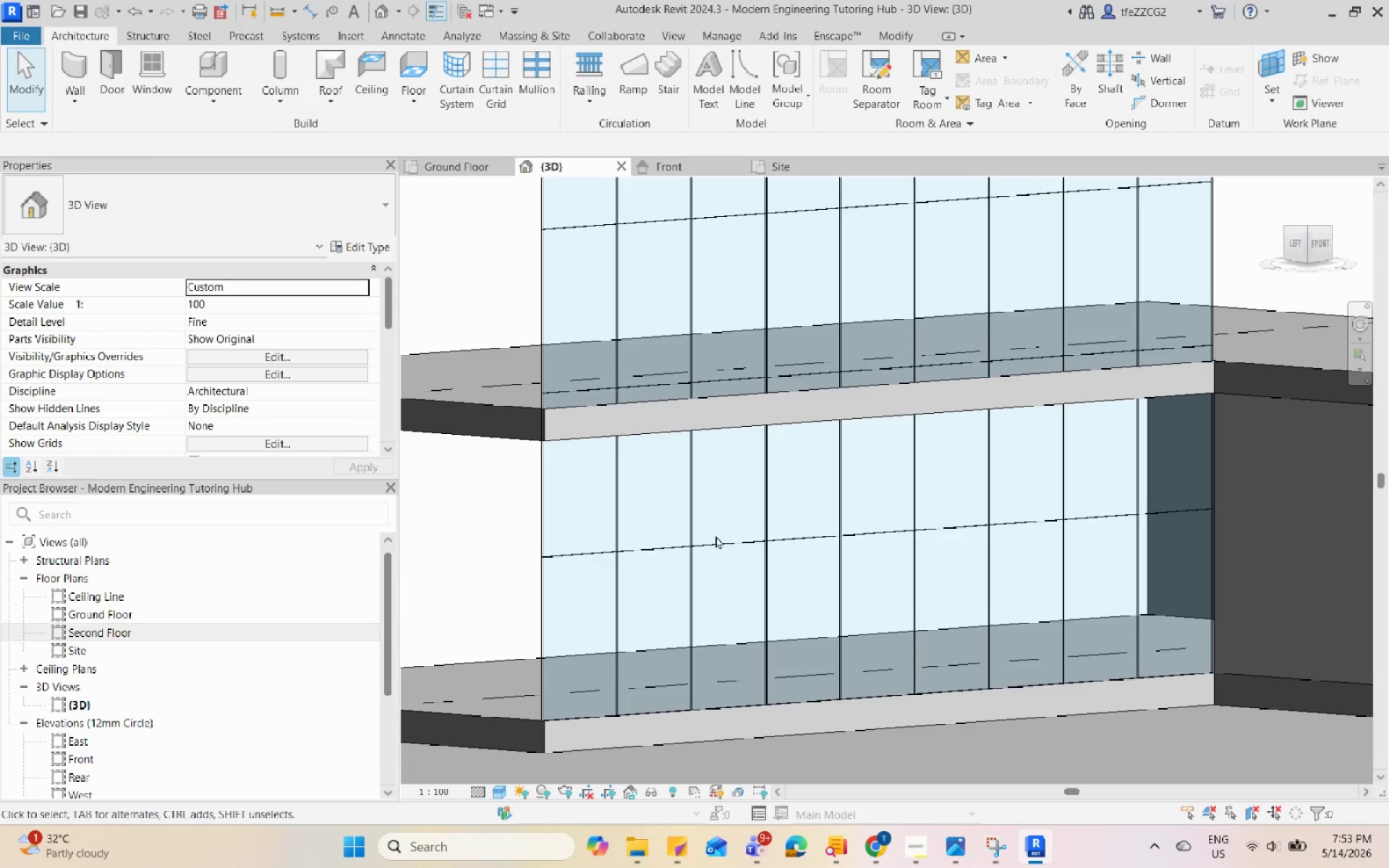 
left_click([712, 540])
 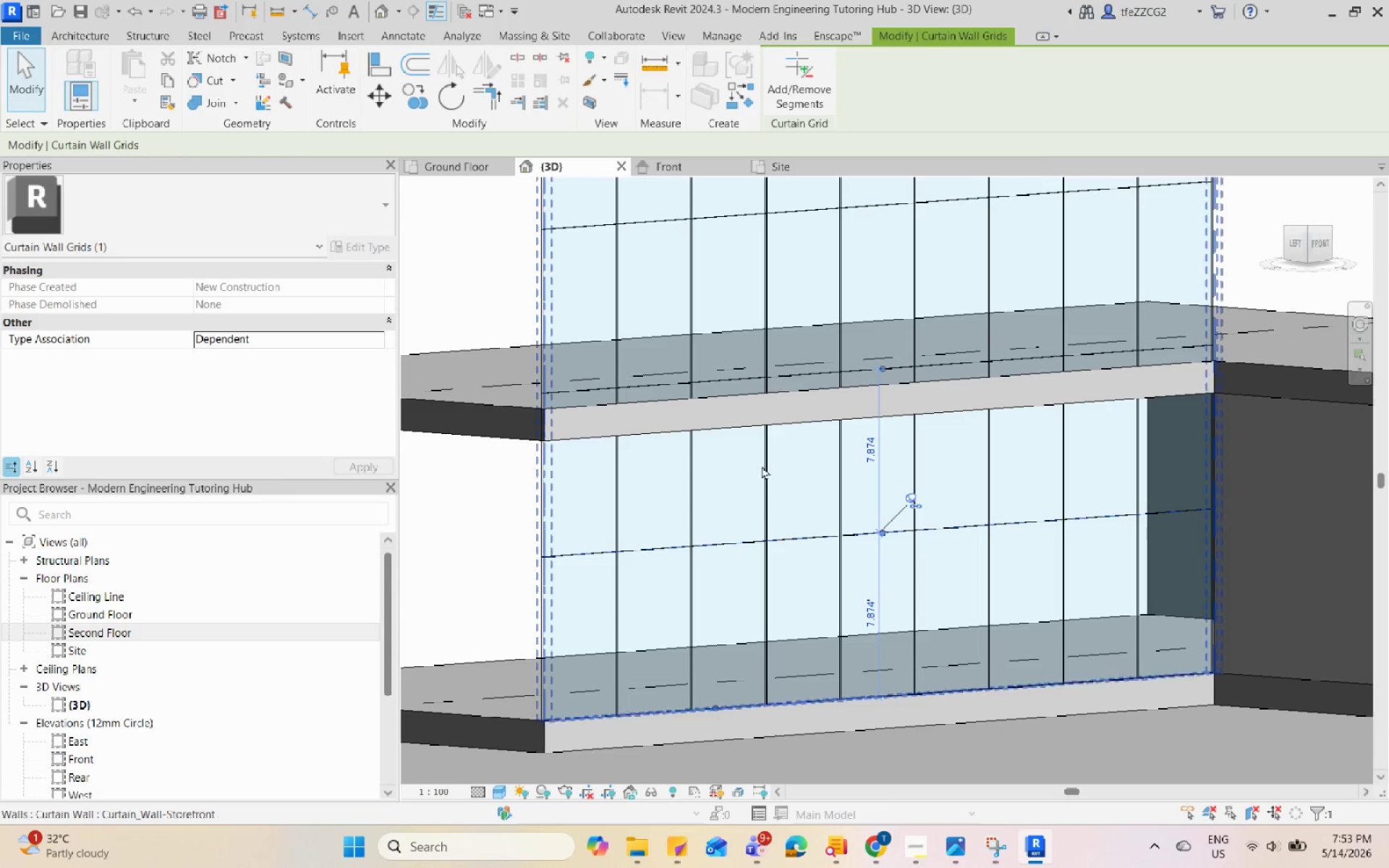 
key(Escape)
 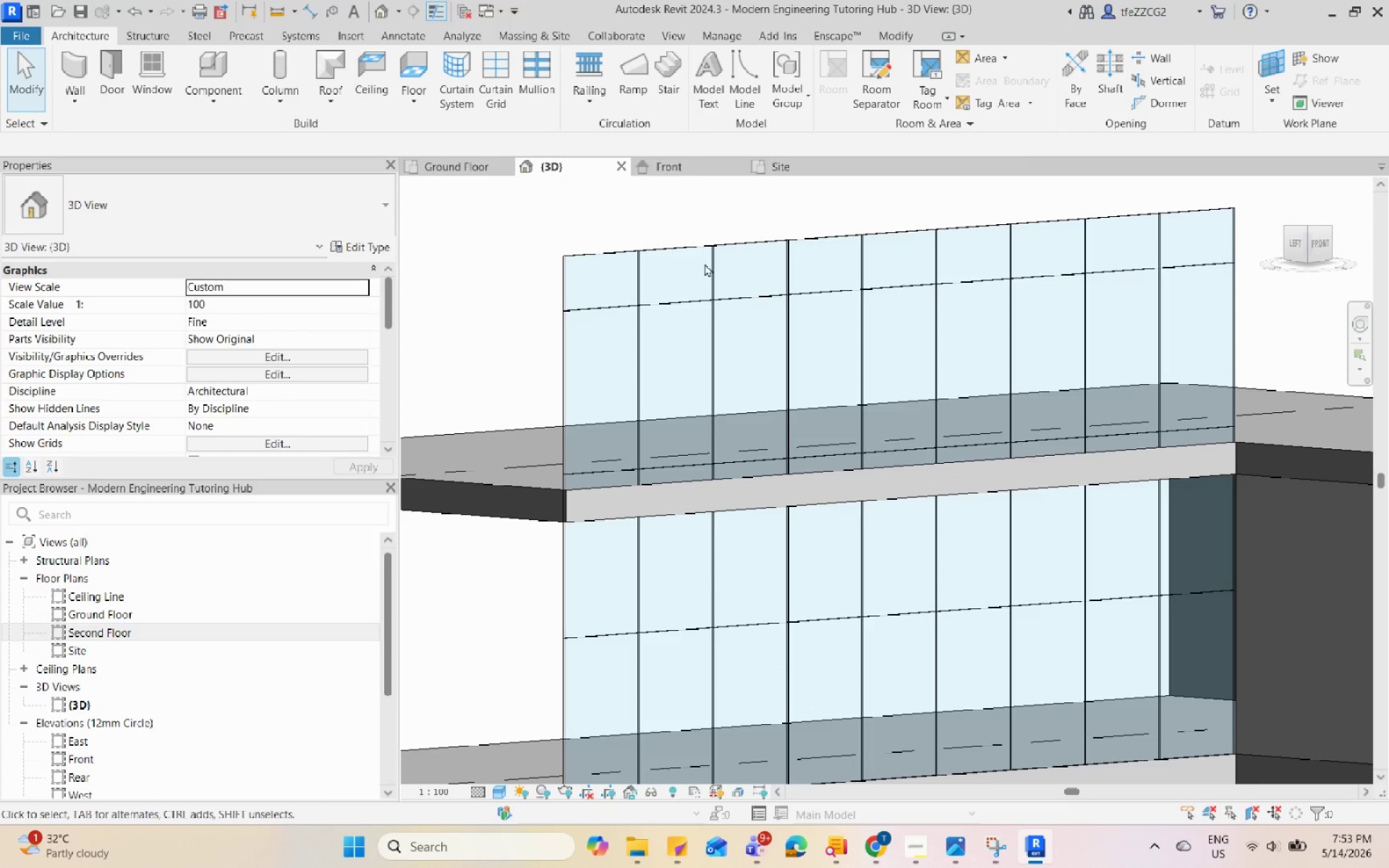 
scroll: coordinate [726, 389], scroll_direction: none, amount: 0.0
 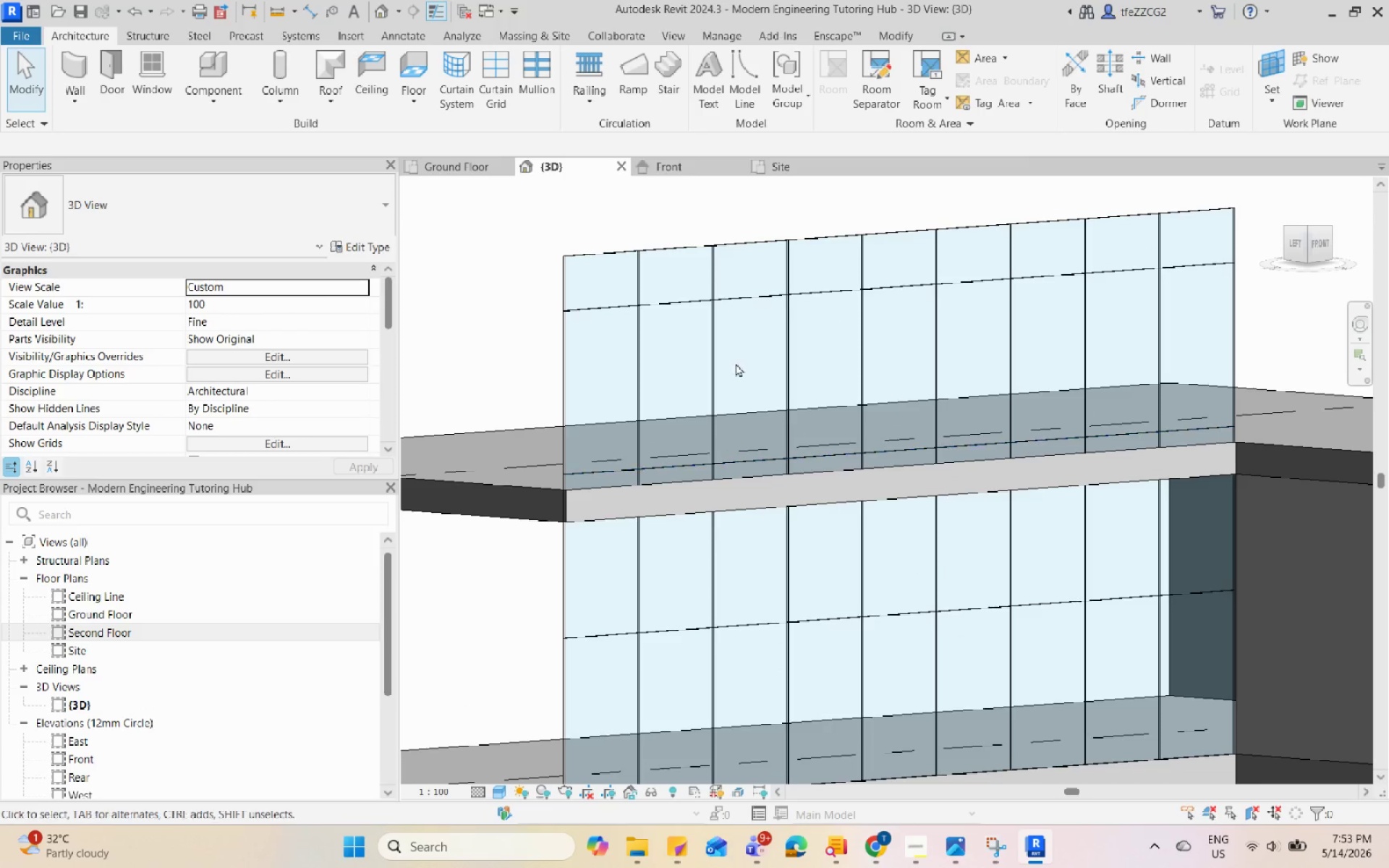 
left_click([474, 163])
 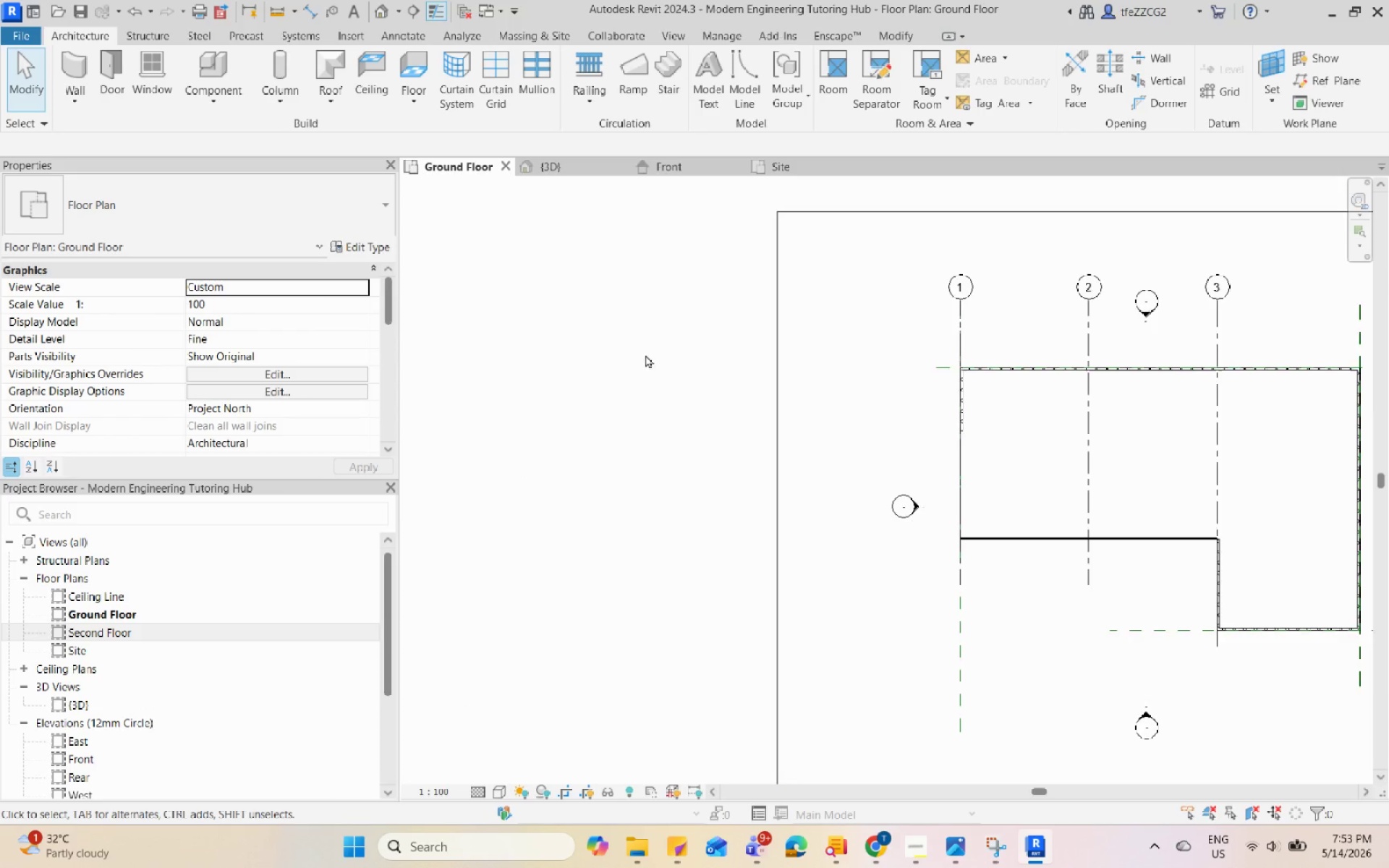 
scroll: coordinate [870, 519], scroll_direction: down, amount: 1.0
 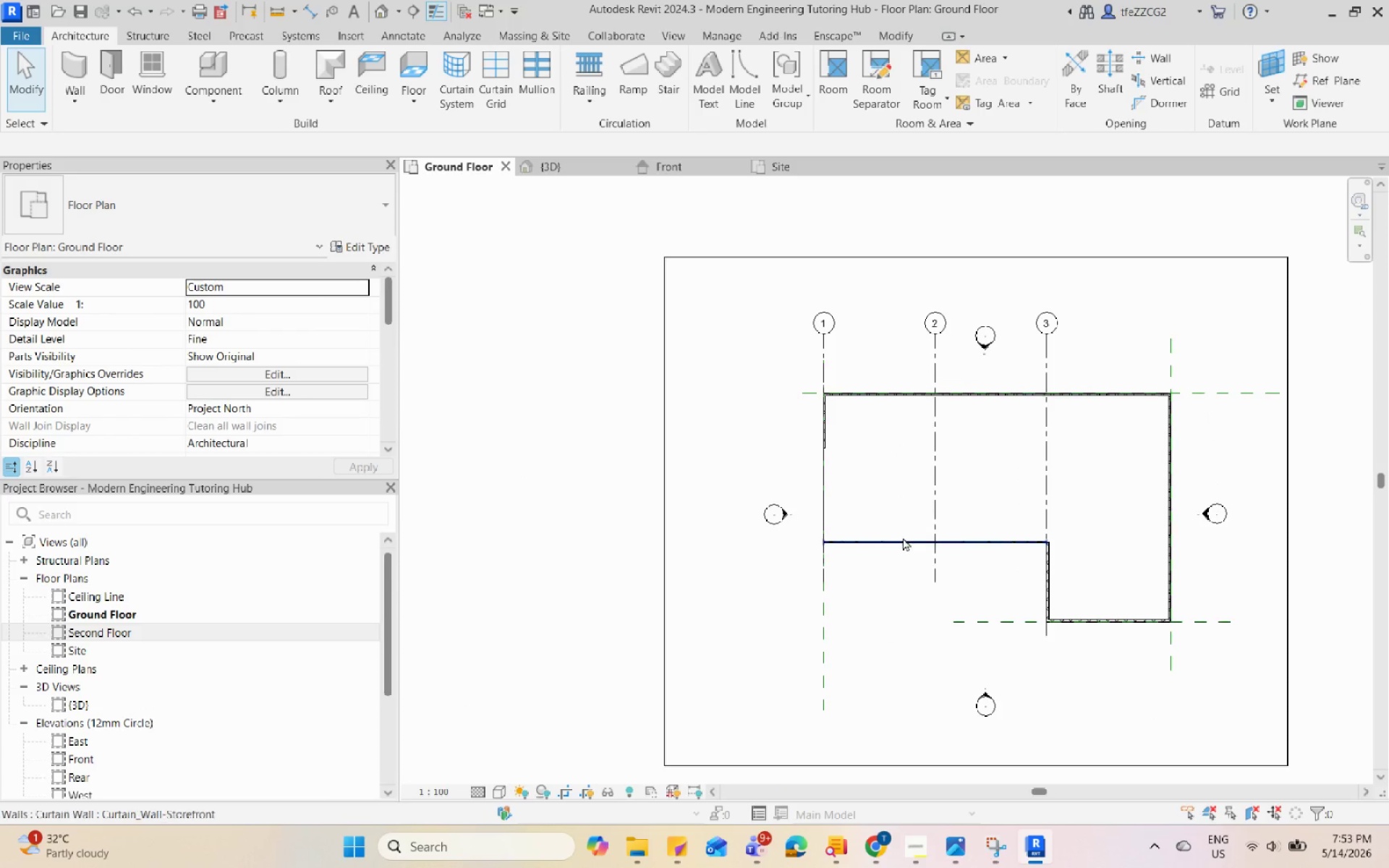 
left_click([903, 537])
 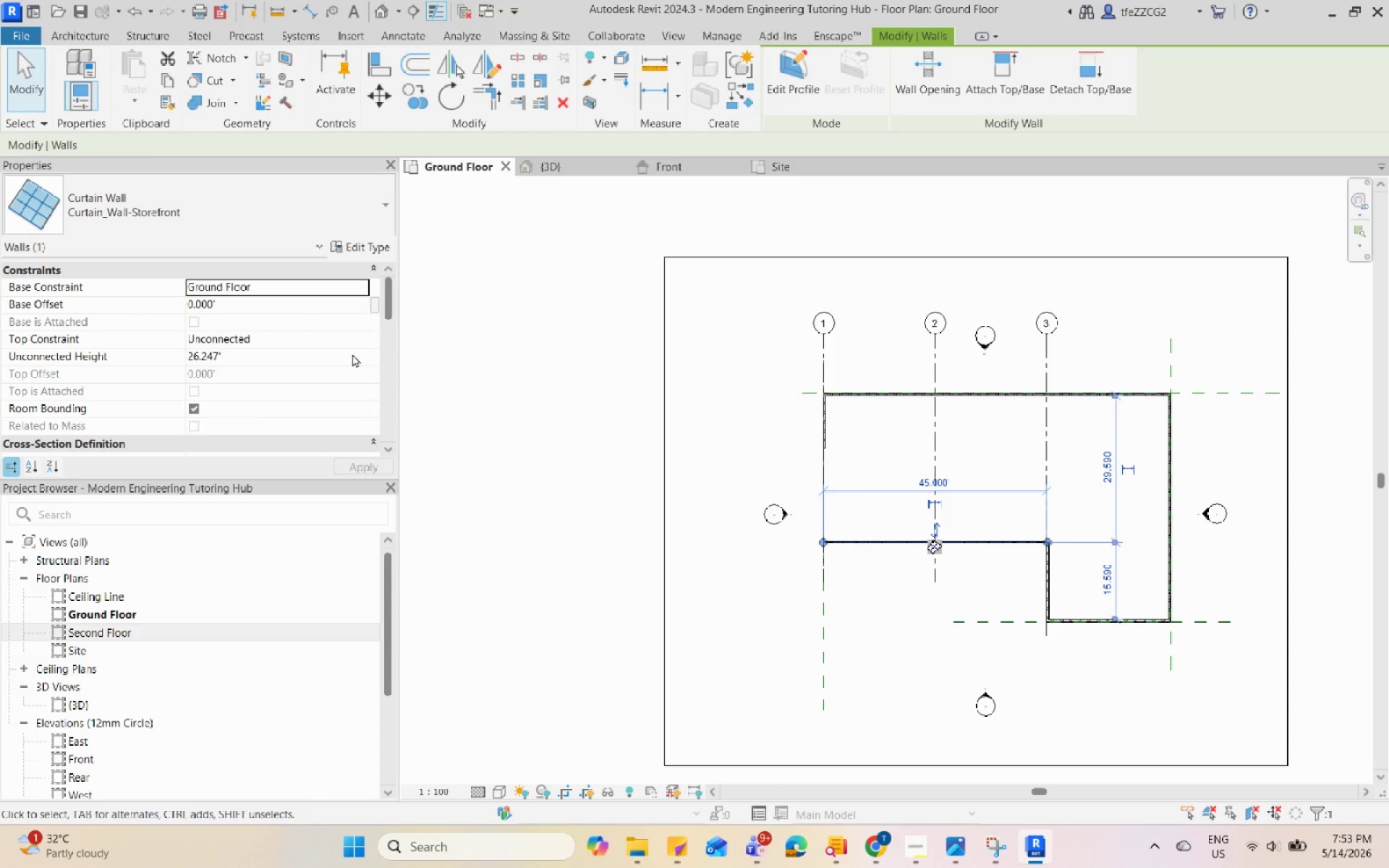 
left_click([364, 338])
 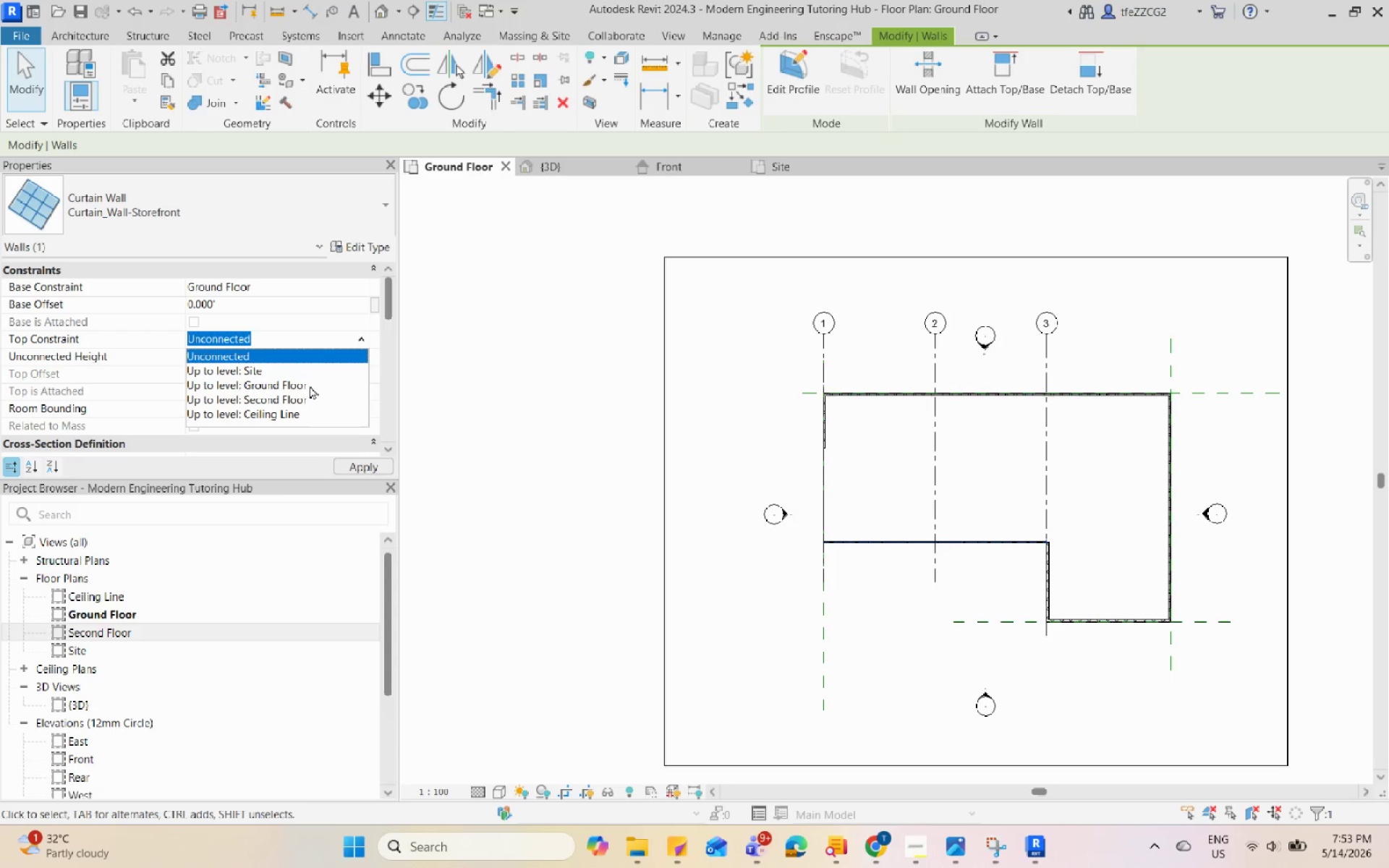 
left_click([299, 397])
 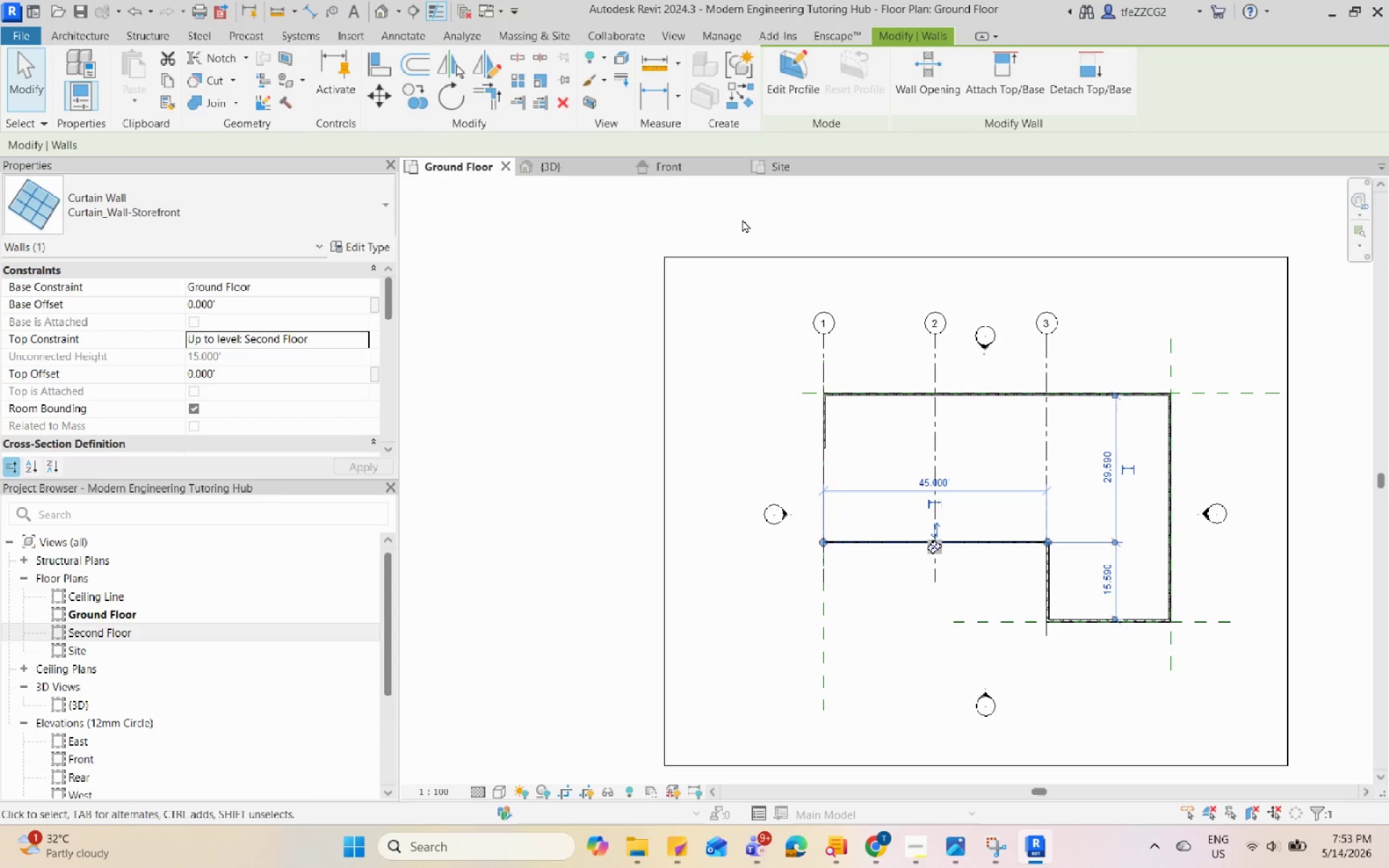 
left_click([742, 219])
 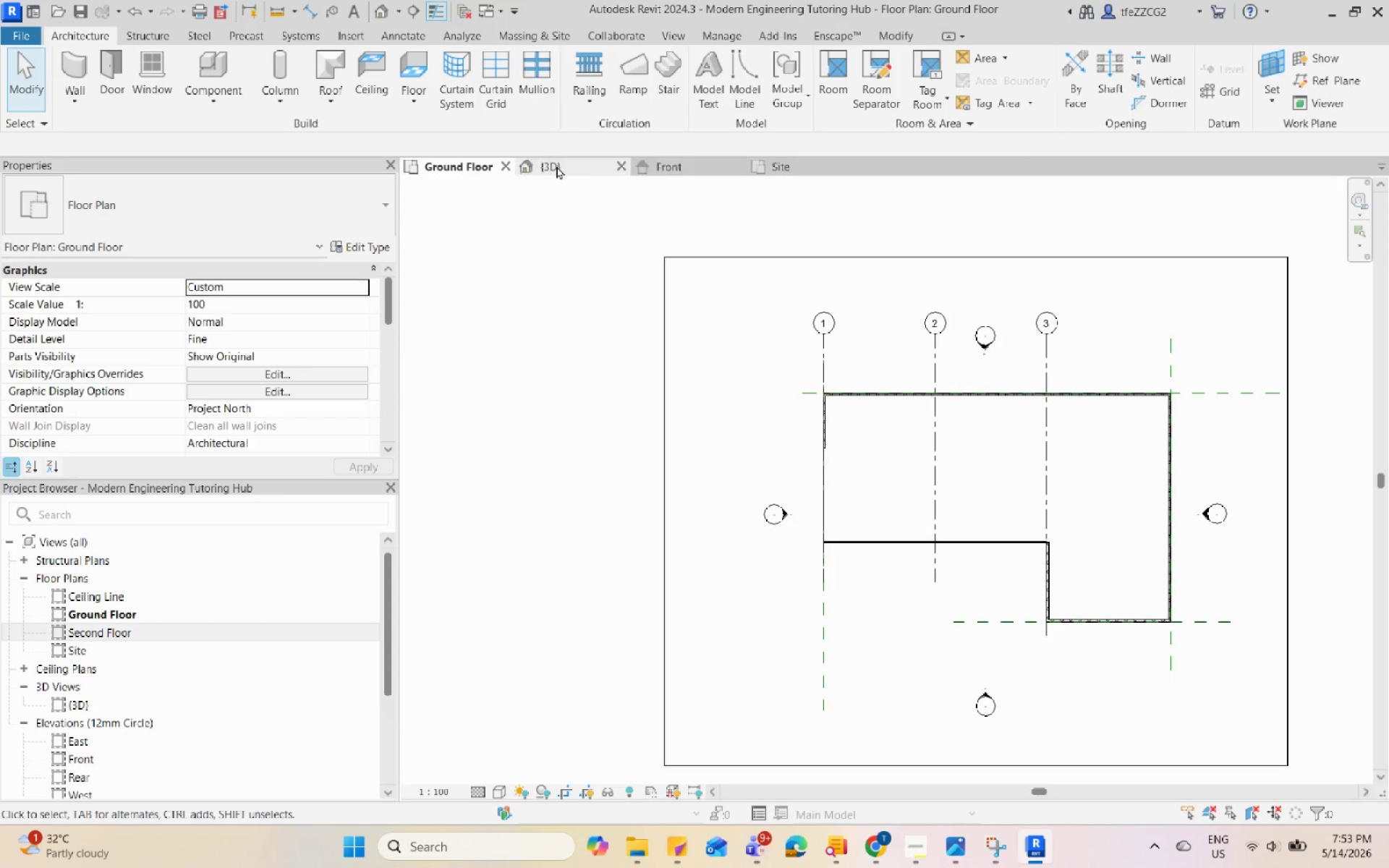 
left_click([556, 166])
 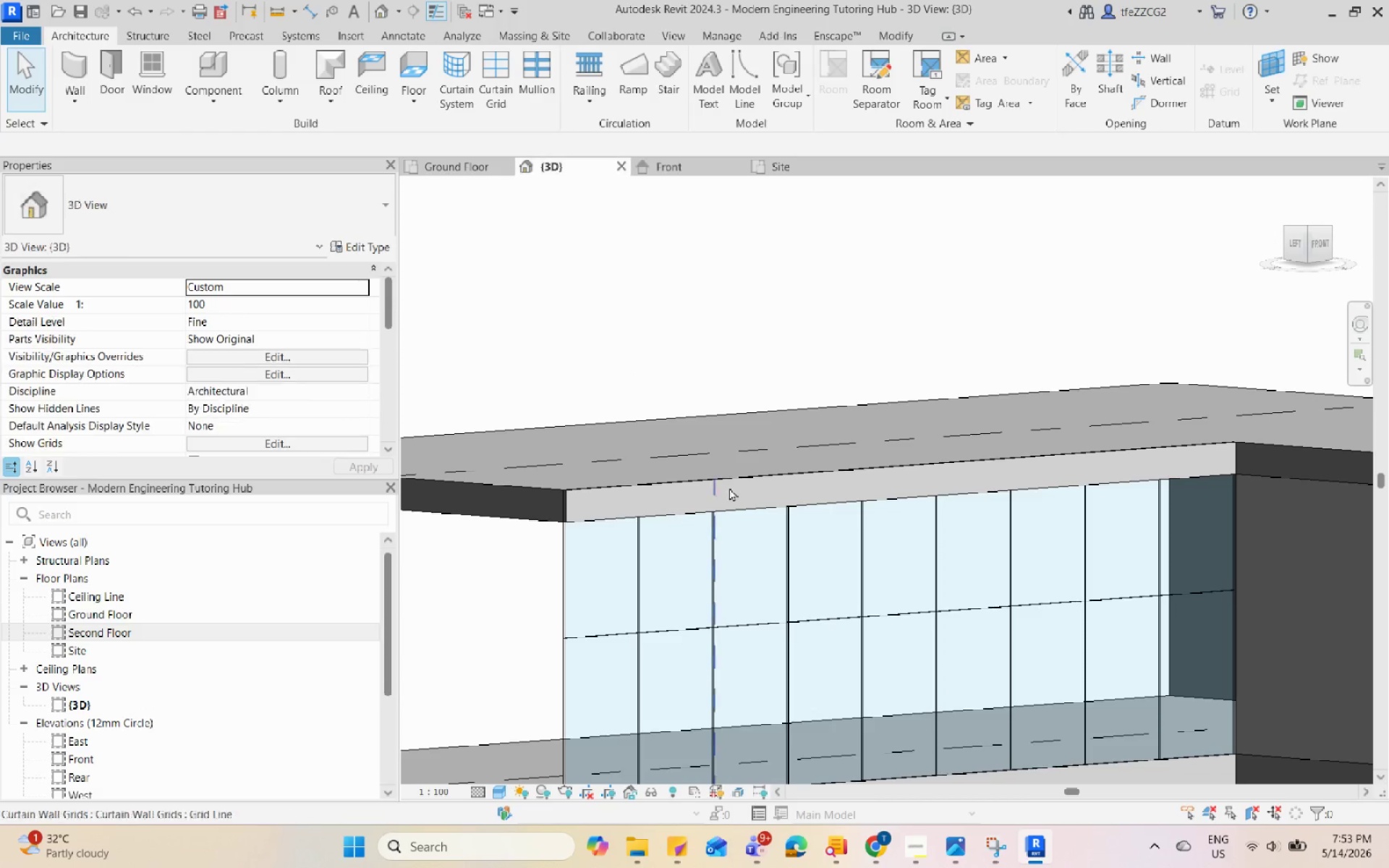 
hold_key(key=ShiftLeft, duration=0.64)
 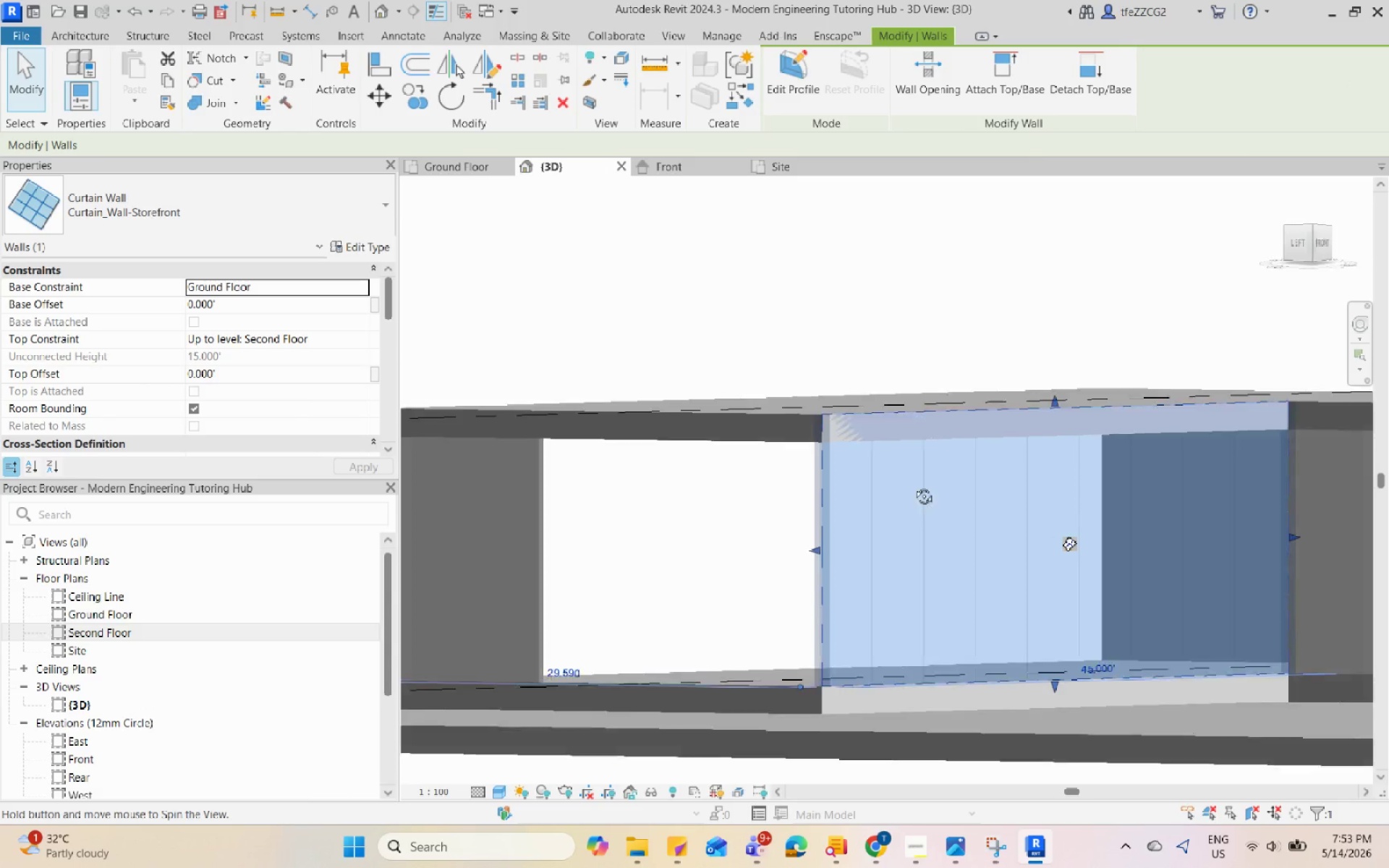 
scroll: coordinate [758, 545], scroll_direction: down, amount: 1.0
 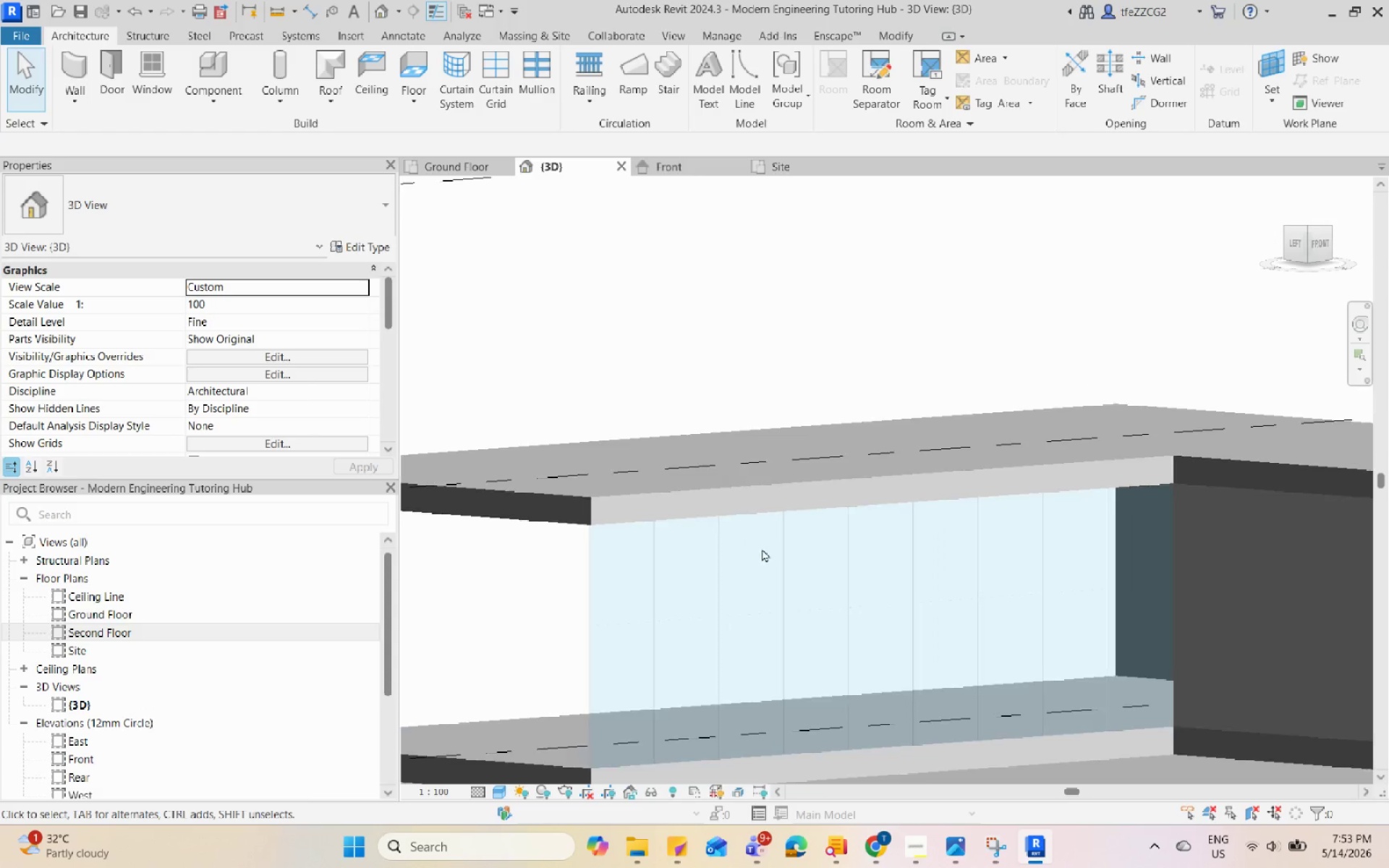 
scroll: coordinate [1006, 419], scroll_direction: up, amount: 4.0
 